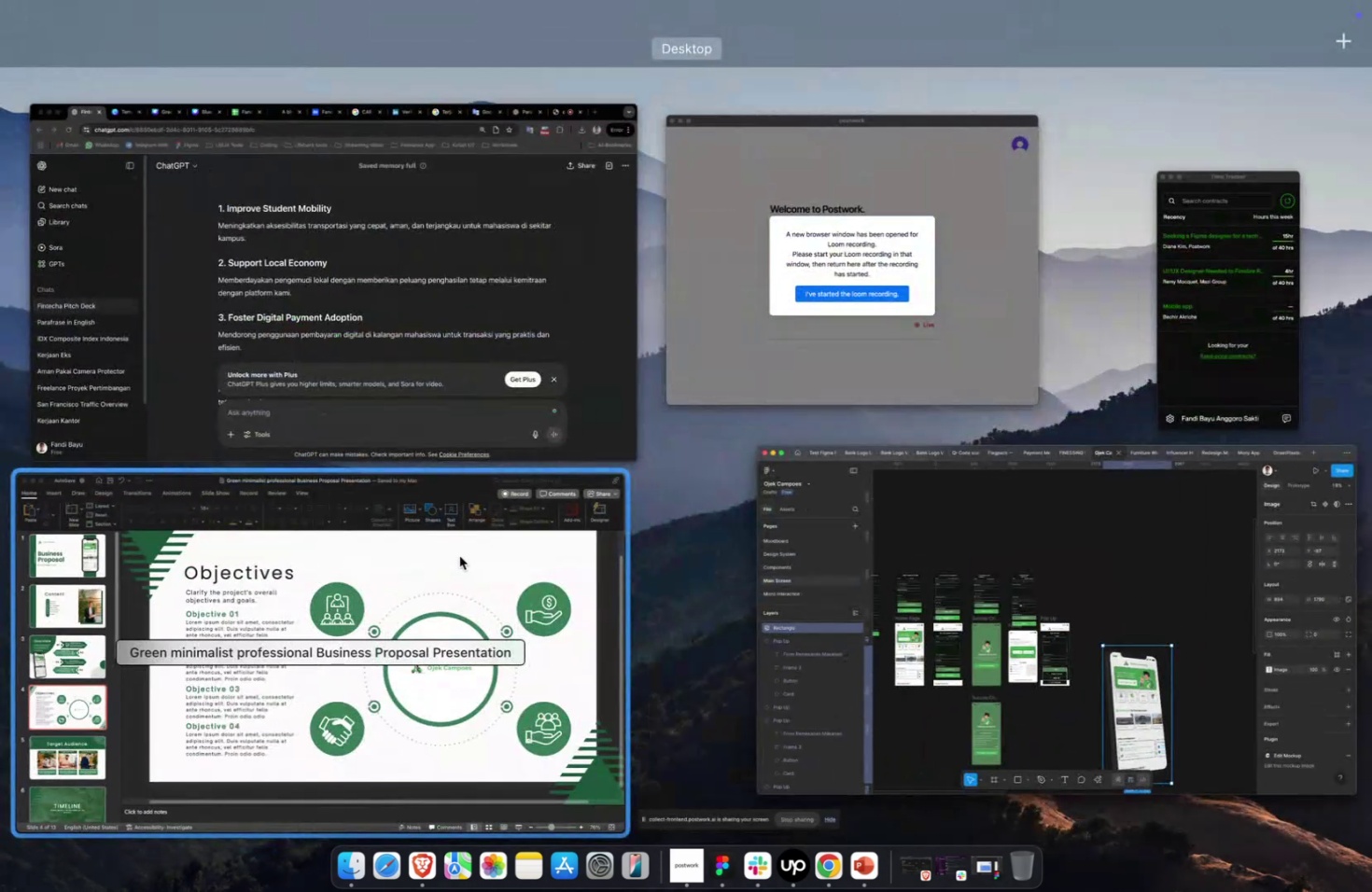 
left_click([414, 340])
 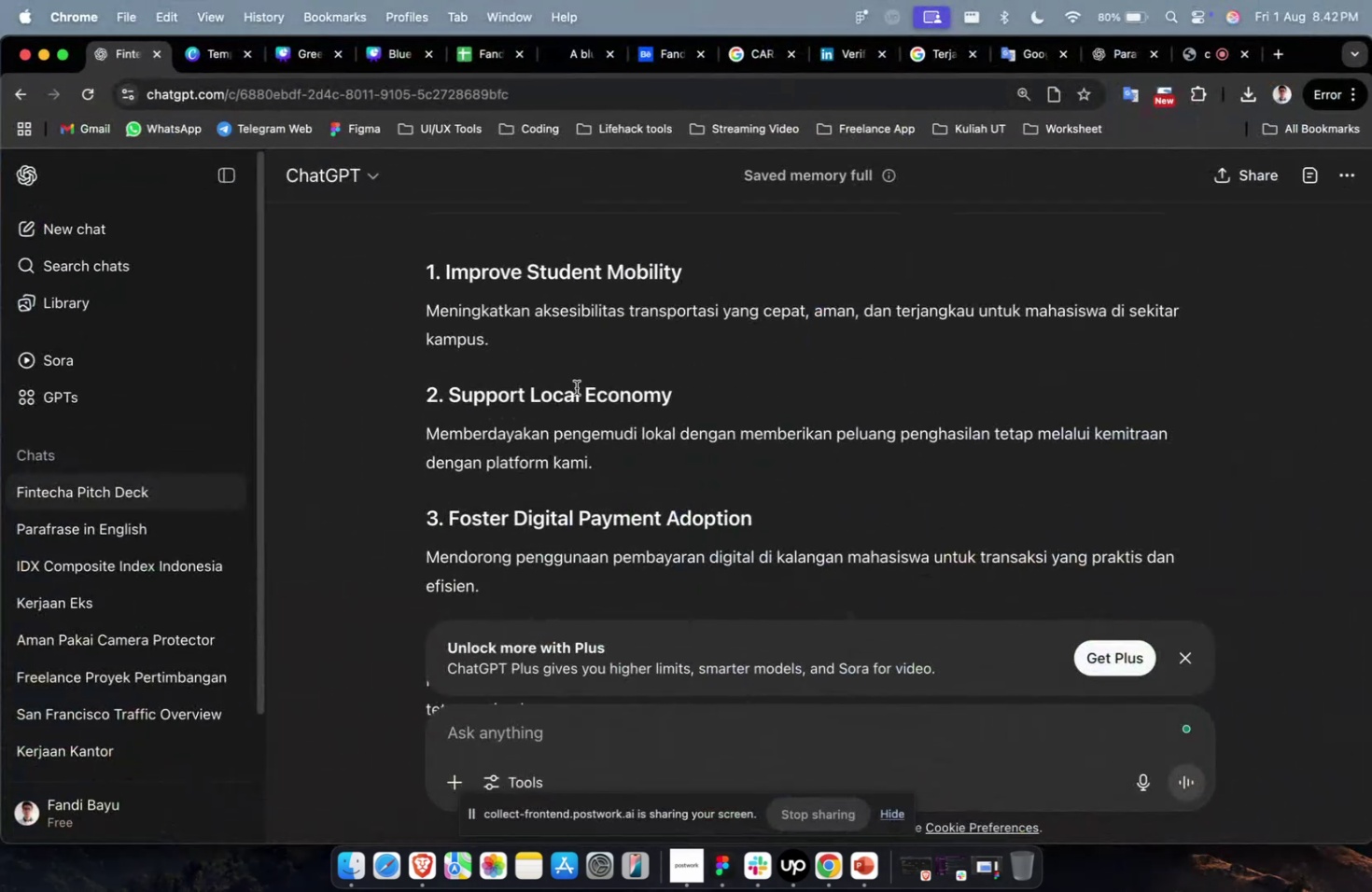 
left_click_drag(start_coordinate=[568, 373], to_coordinate=[444, 272])
 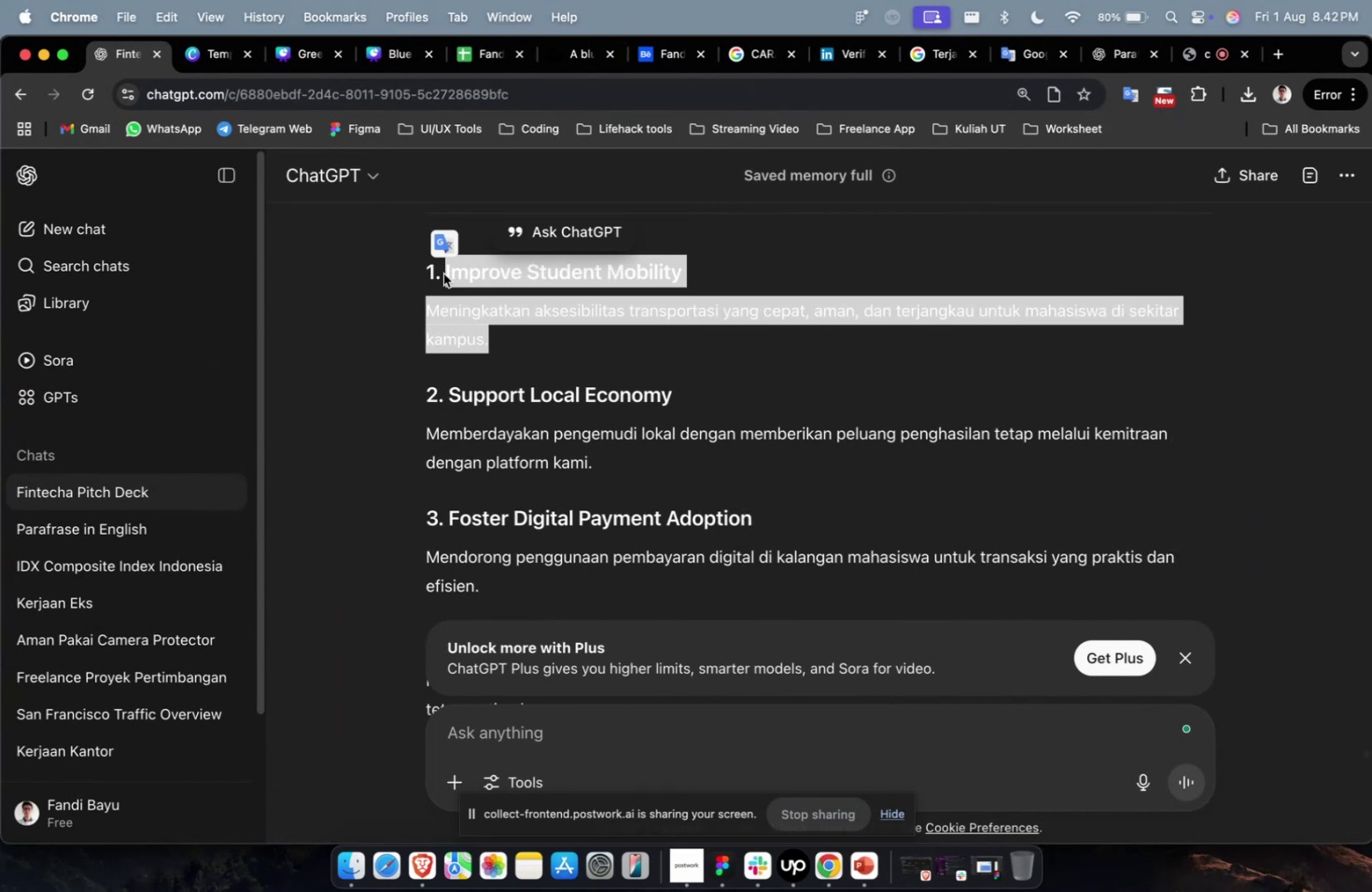 
key(Meta+C)
 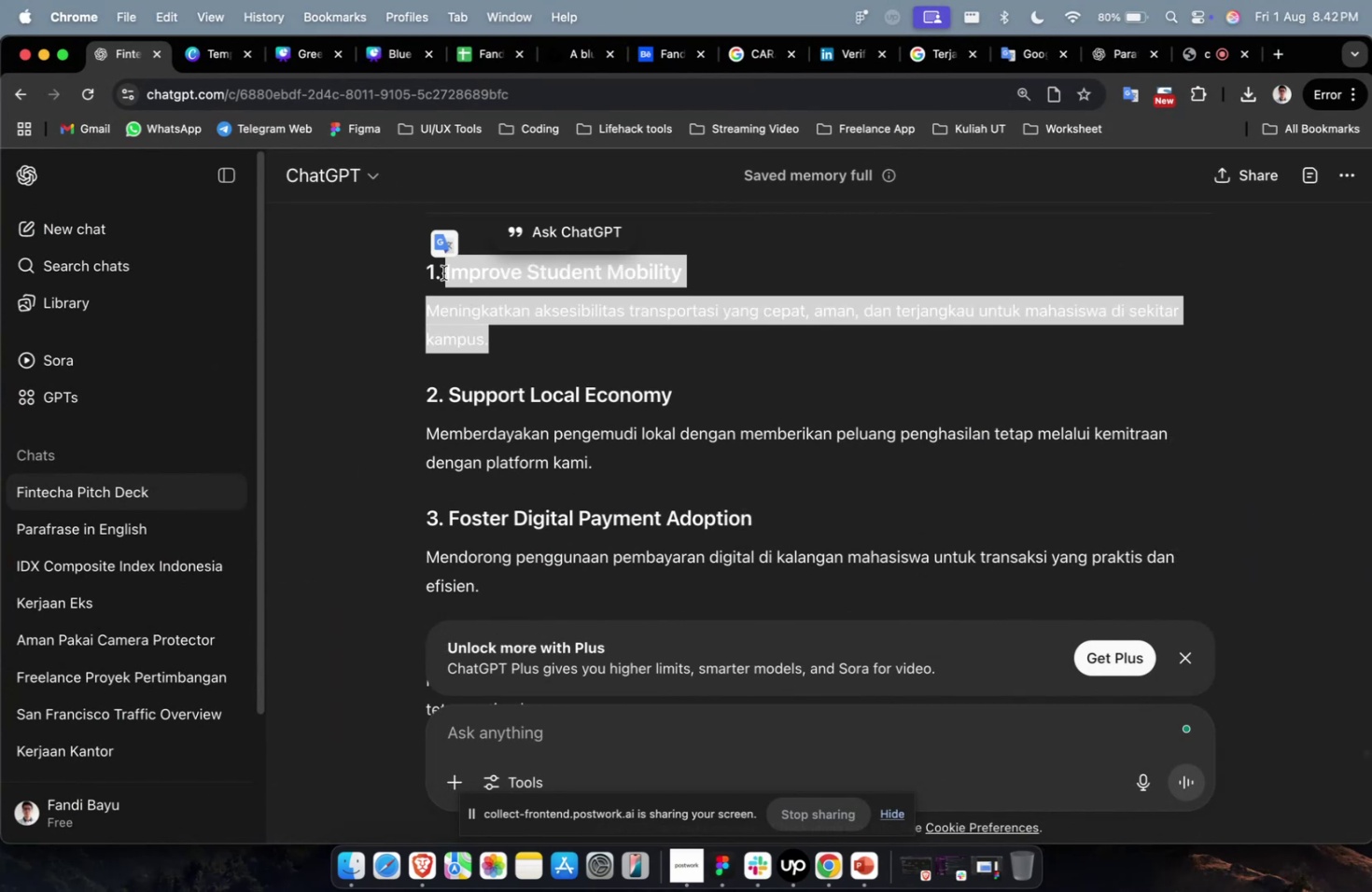 
key(Meta+1)
 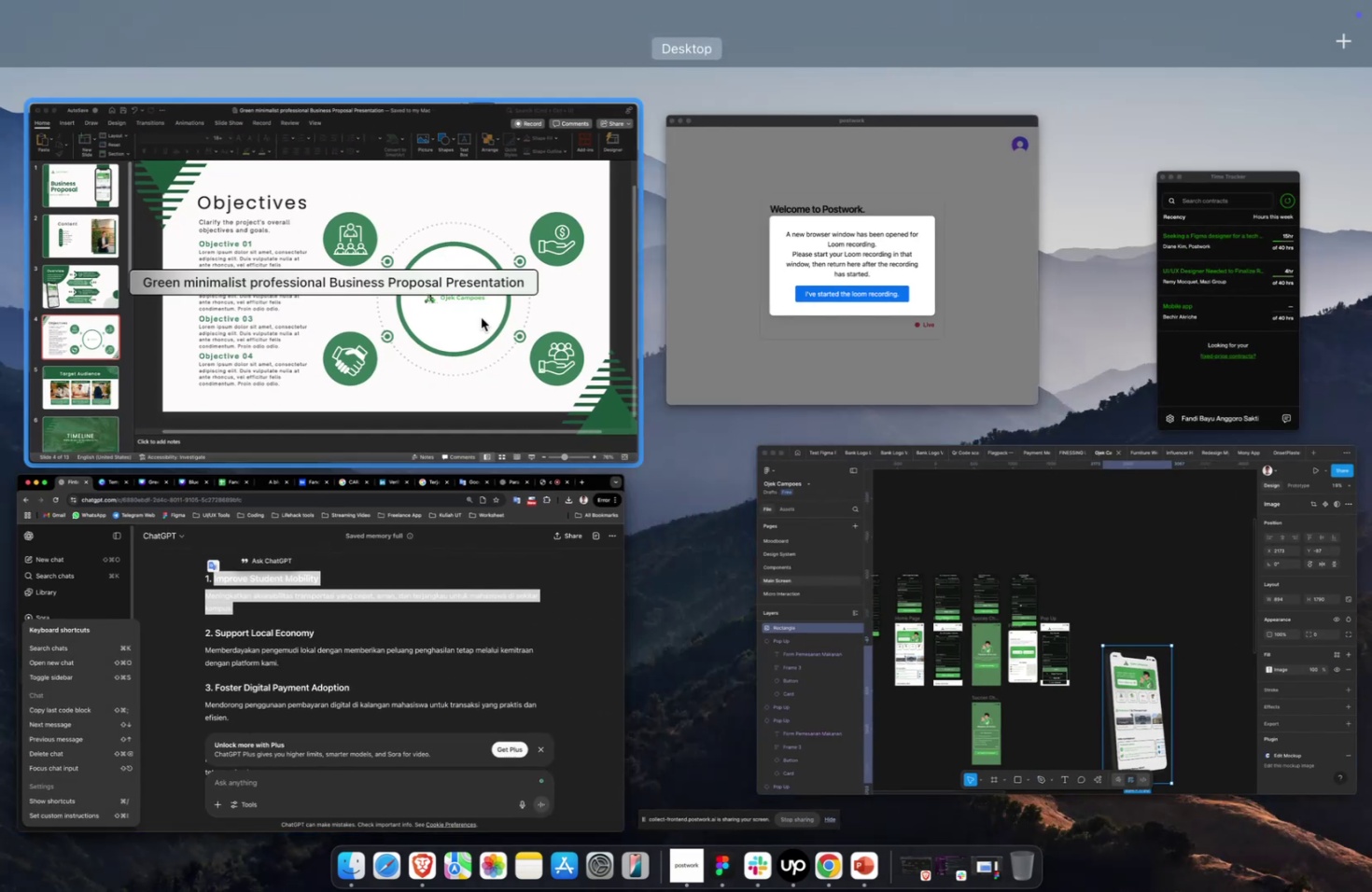 
left_click([467, 302])
 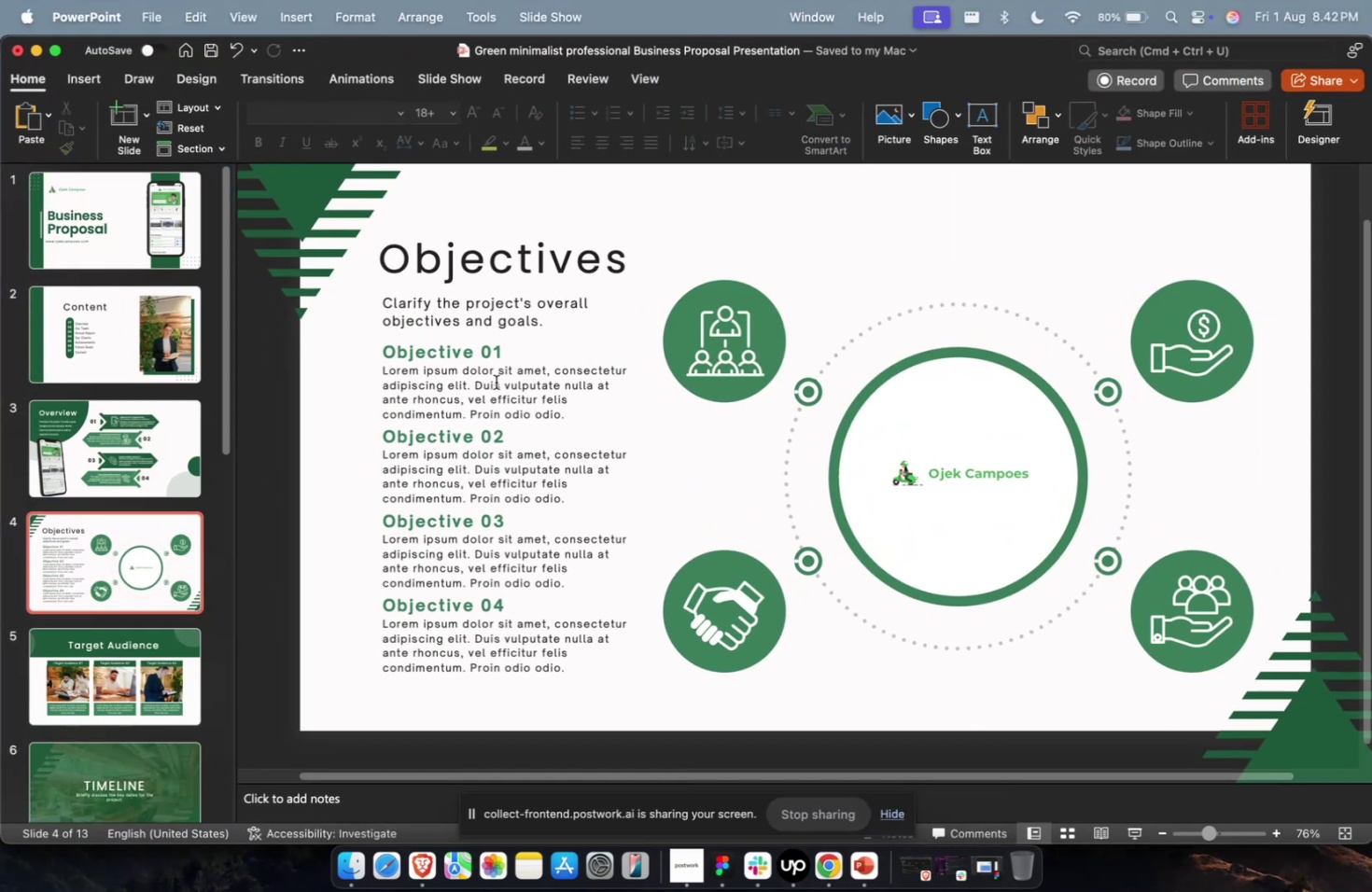 
left_click([492, 414])
 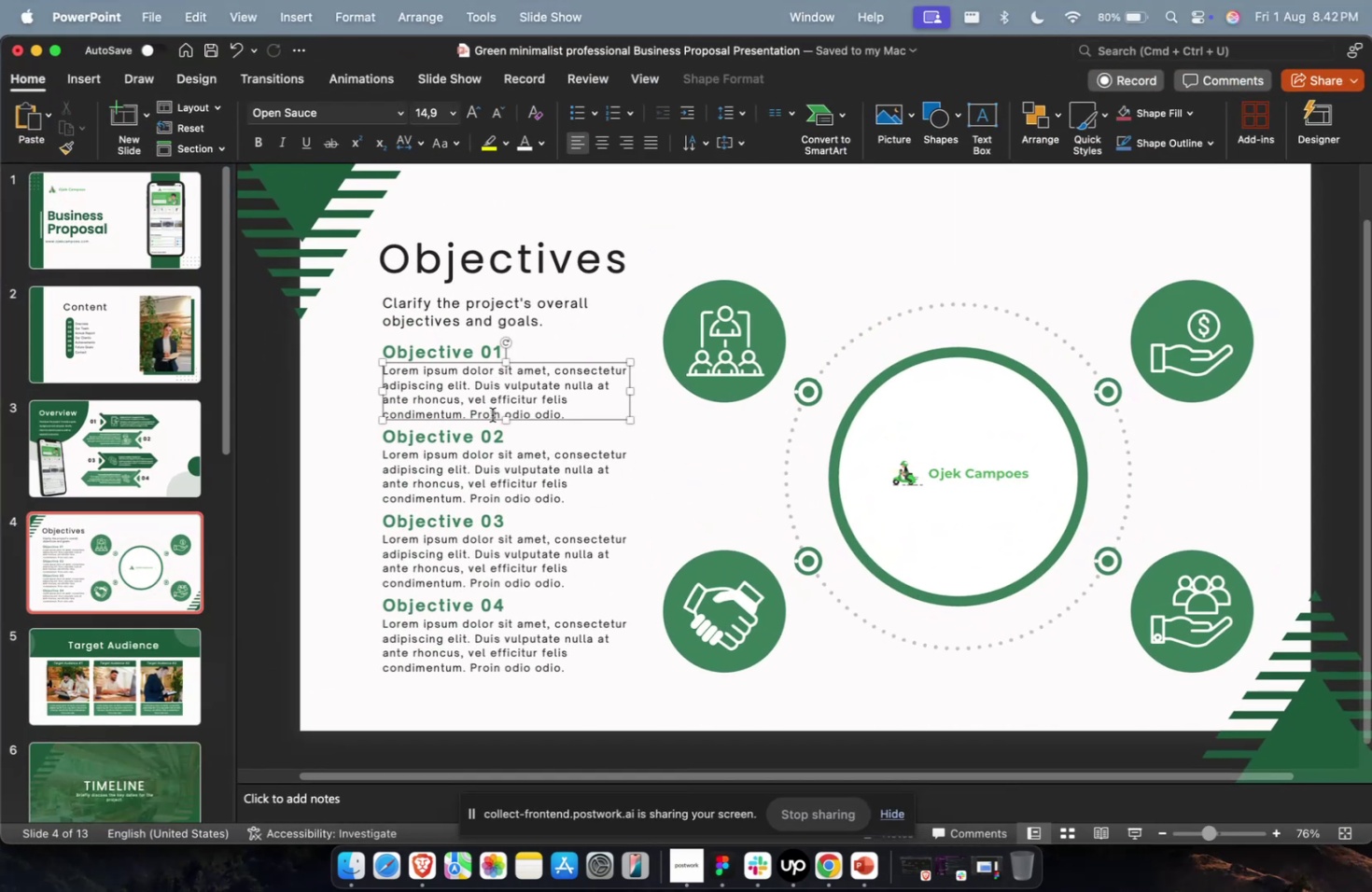 
key(Meta+A)
 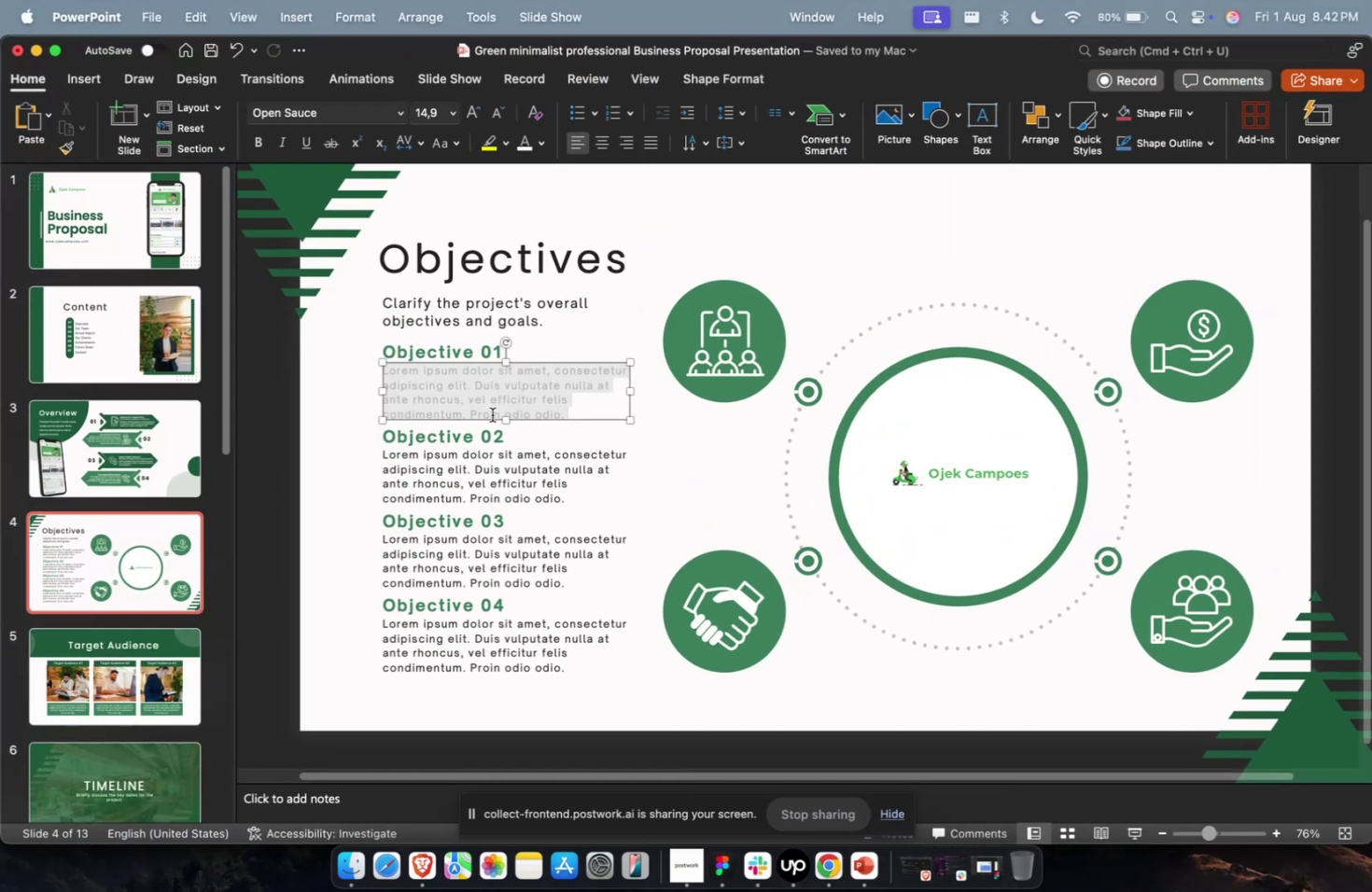 
key(Meta+V)
 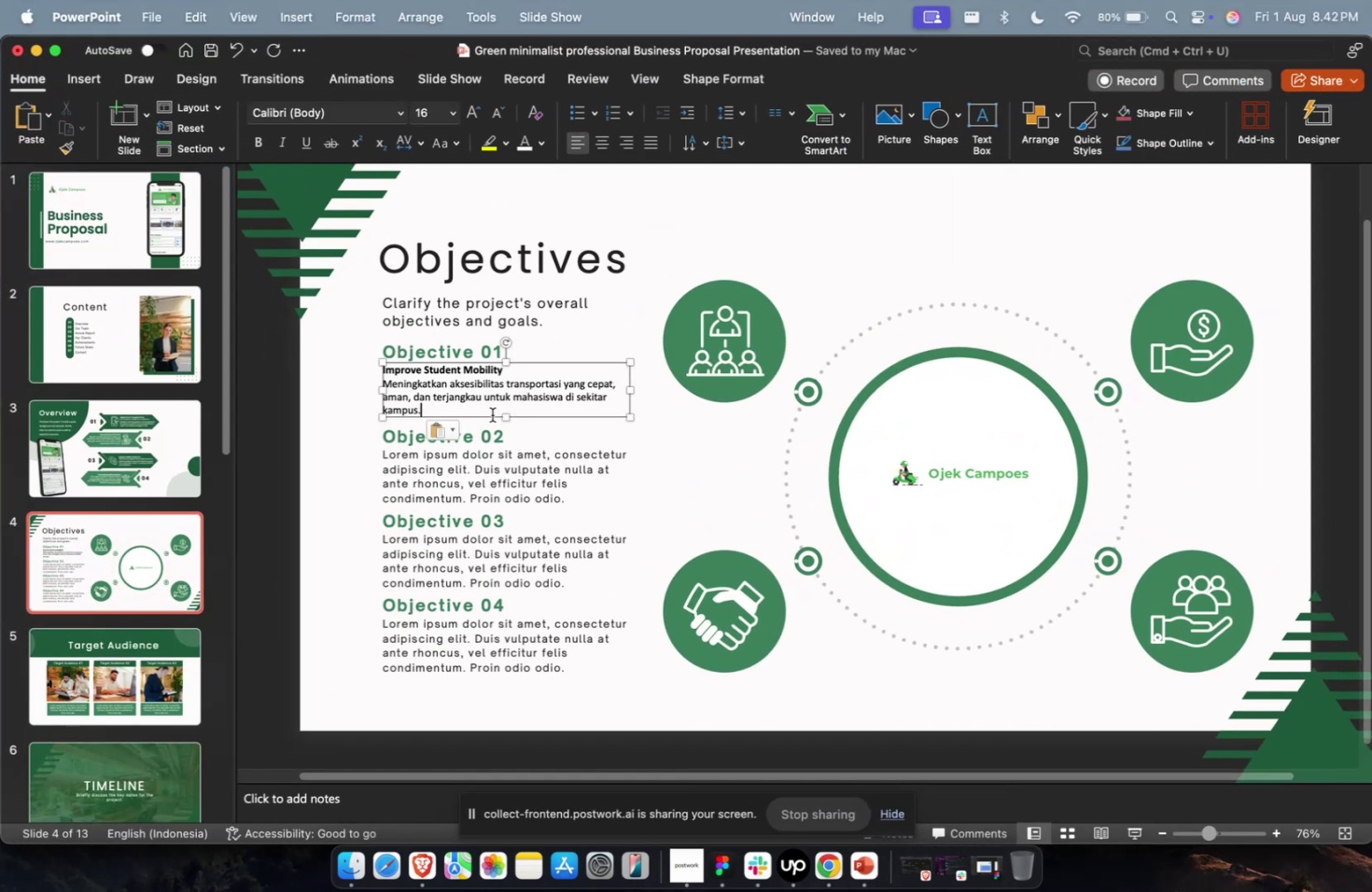 
key(Escape)
 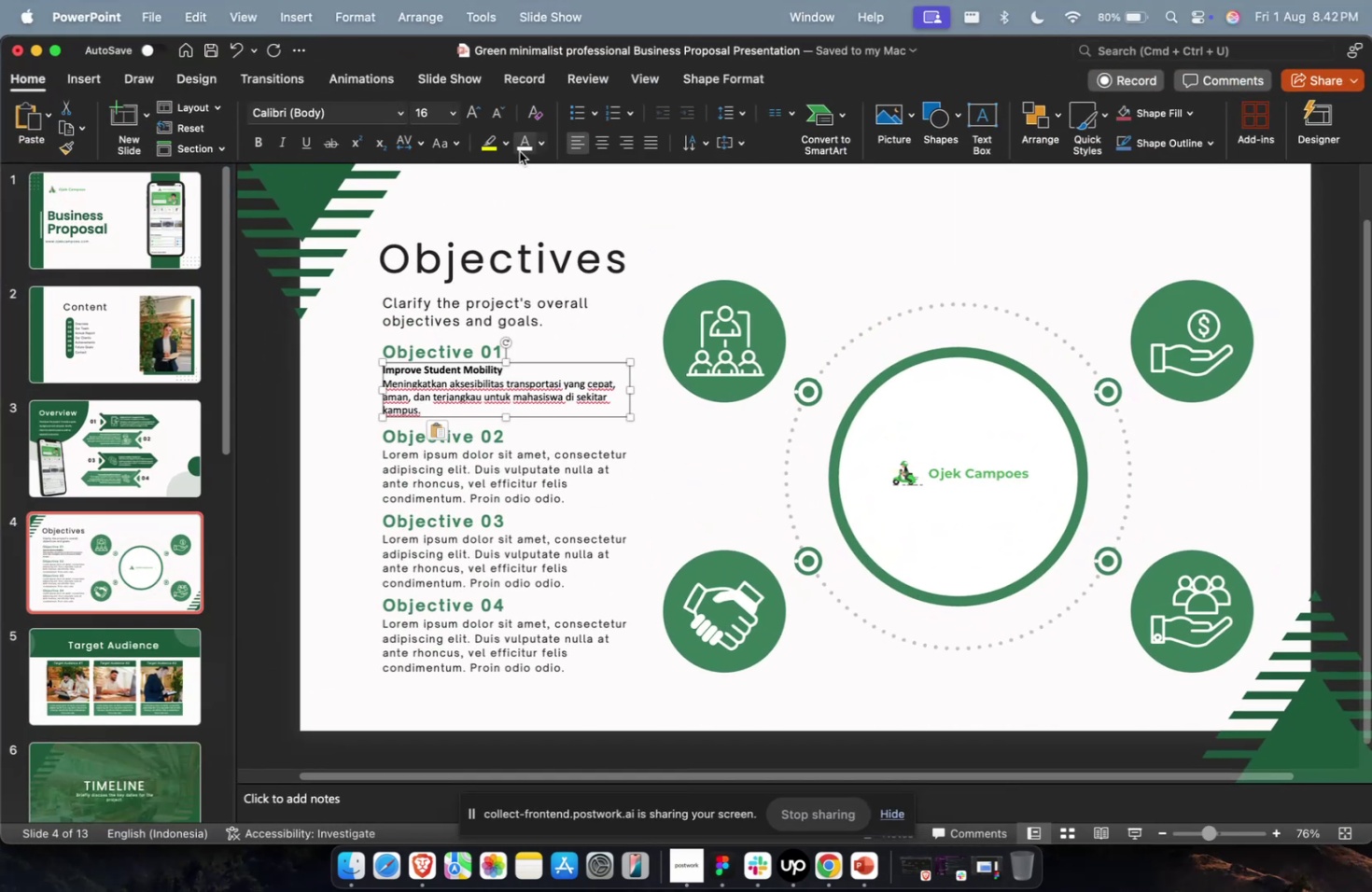 
key(Meta+1)
 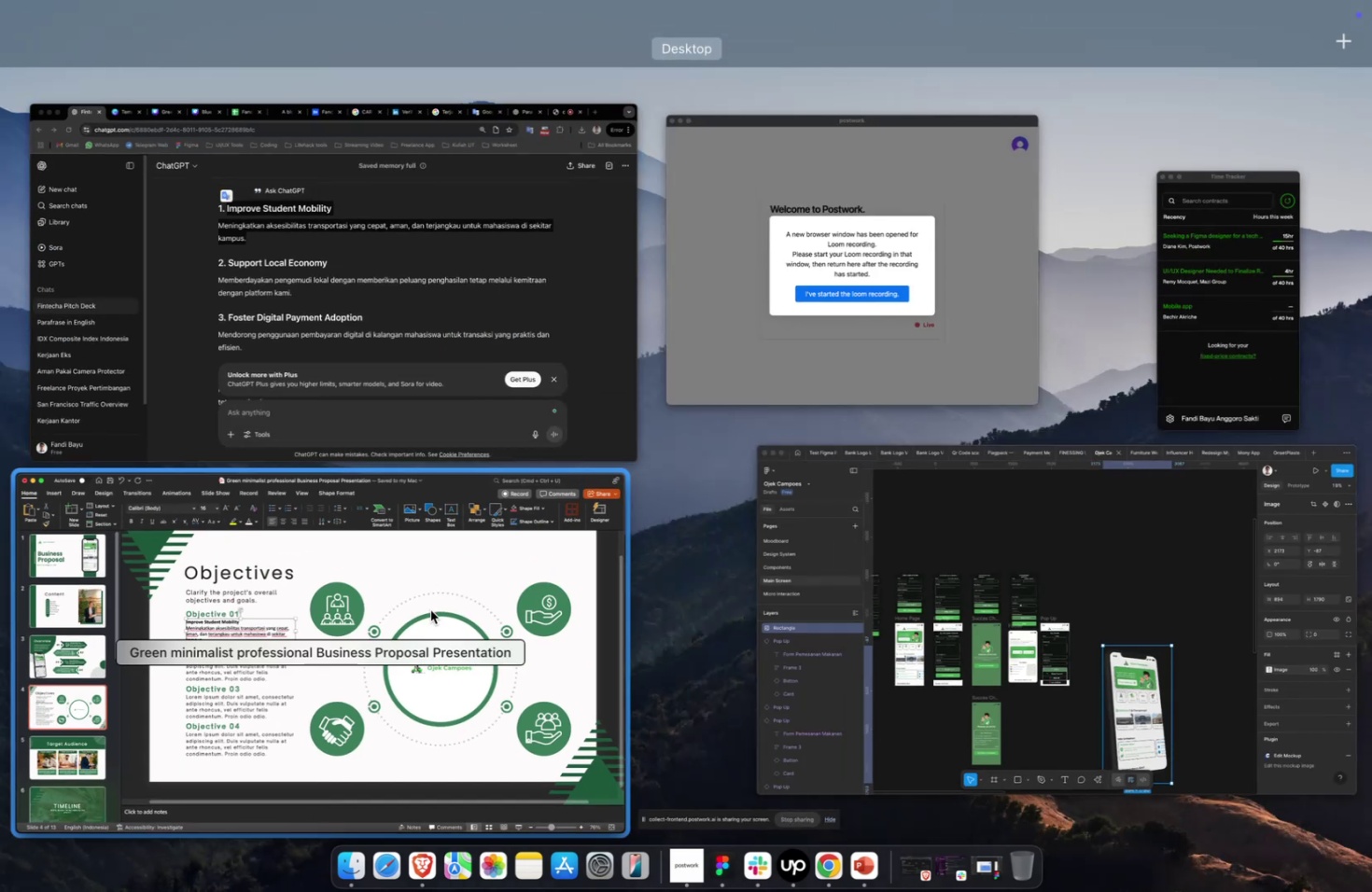 
left_click([405, 337])
 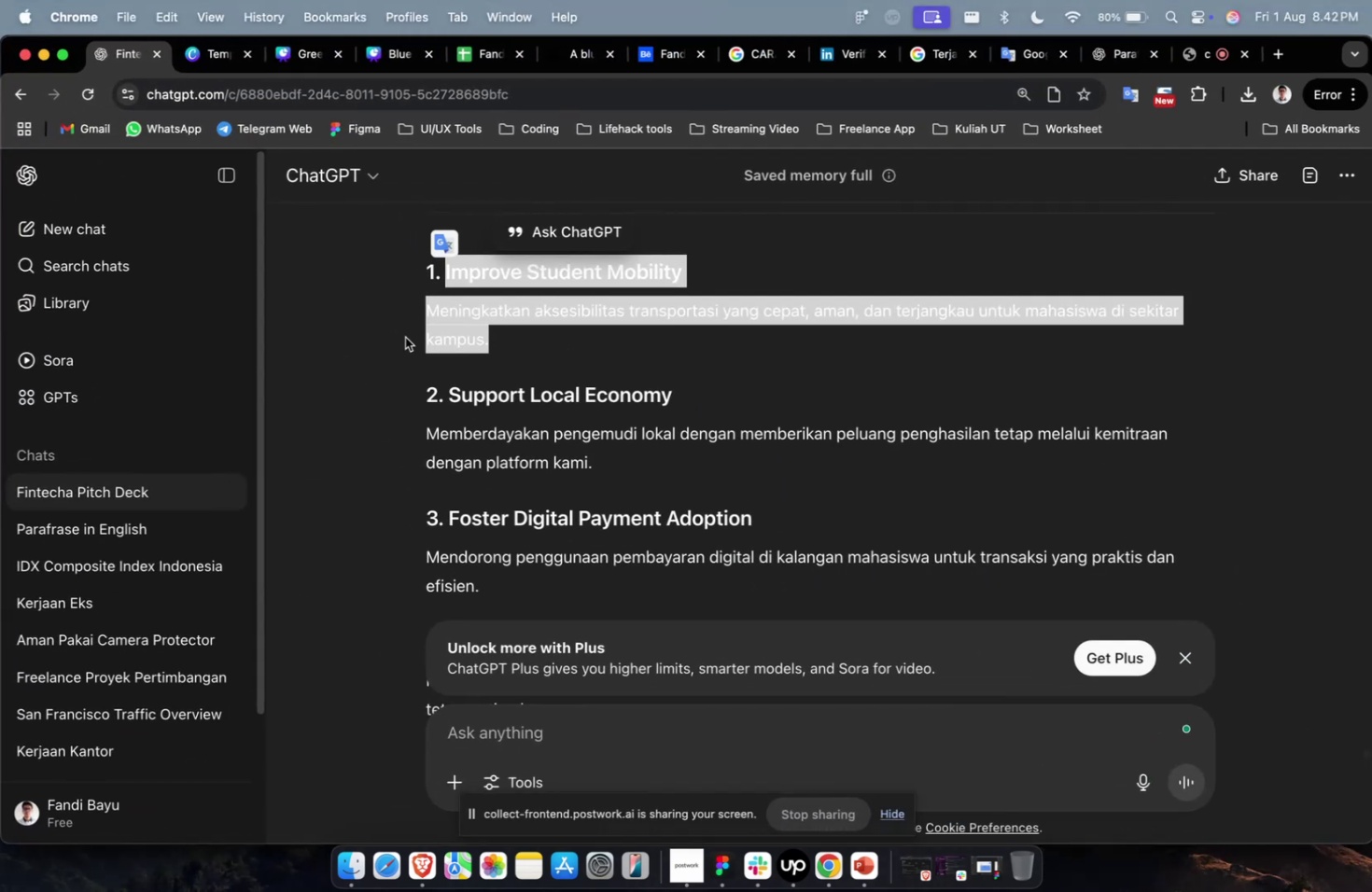 
wait(9.76)
 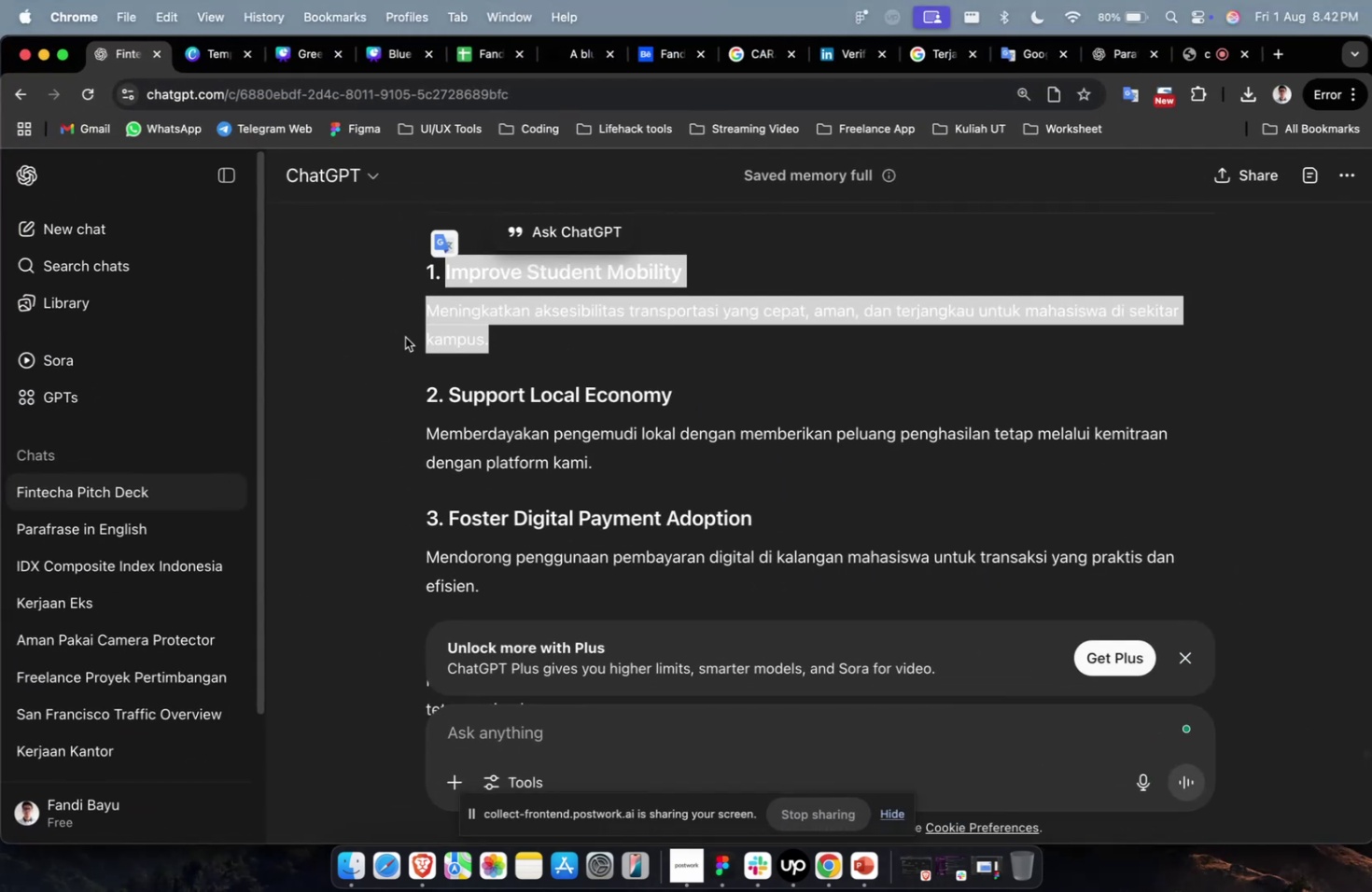 
left_click_drag(start_coordinate=[627, 467], to_coordinate=[453, 398])
 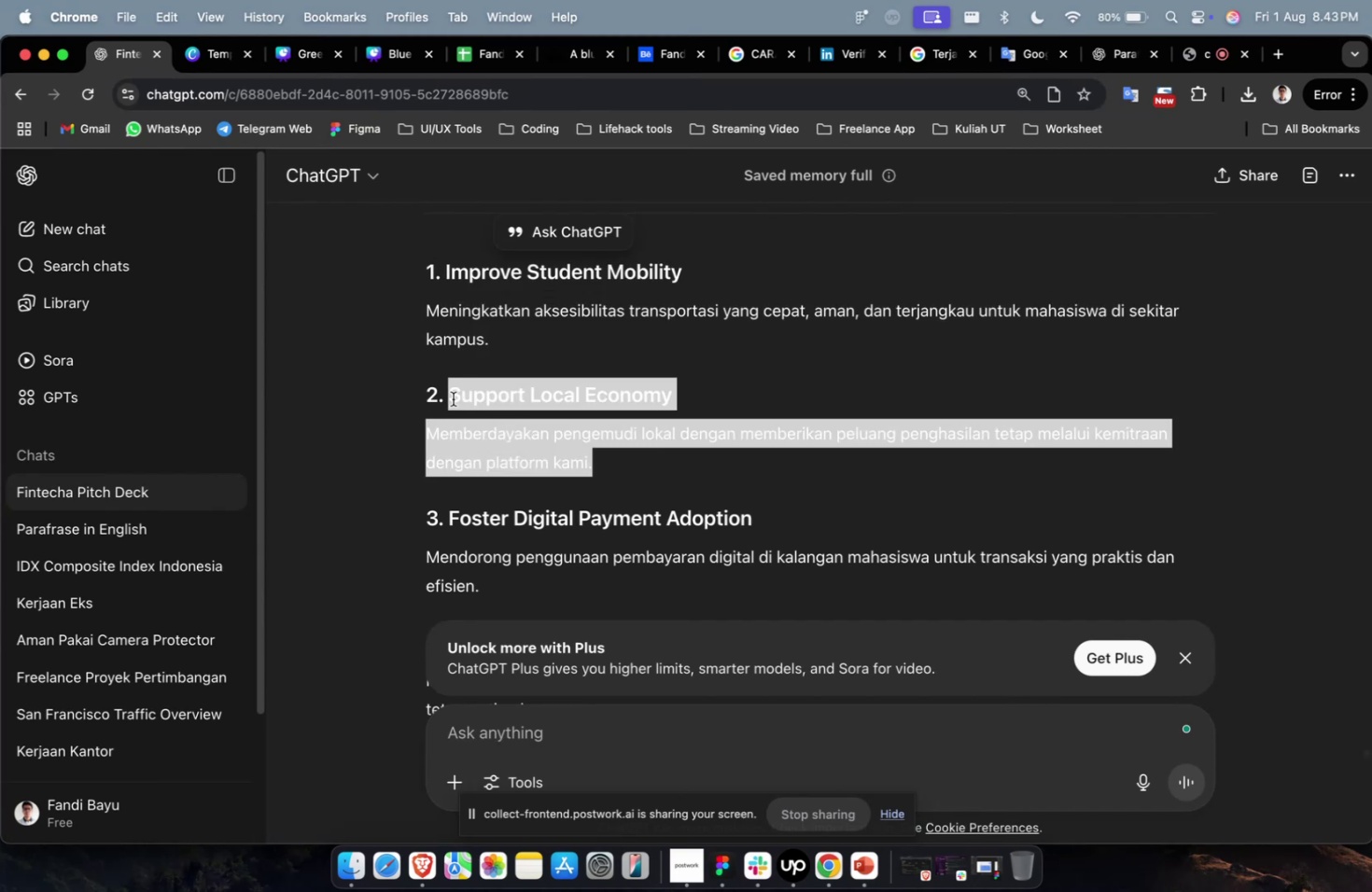 
key(Meta+C)
 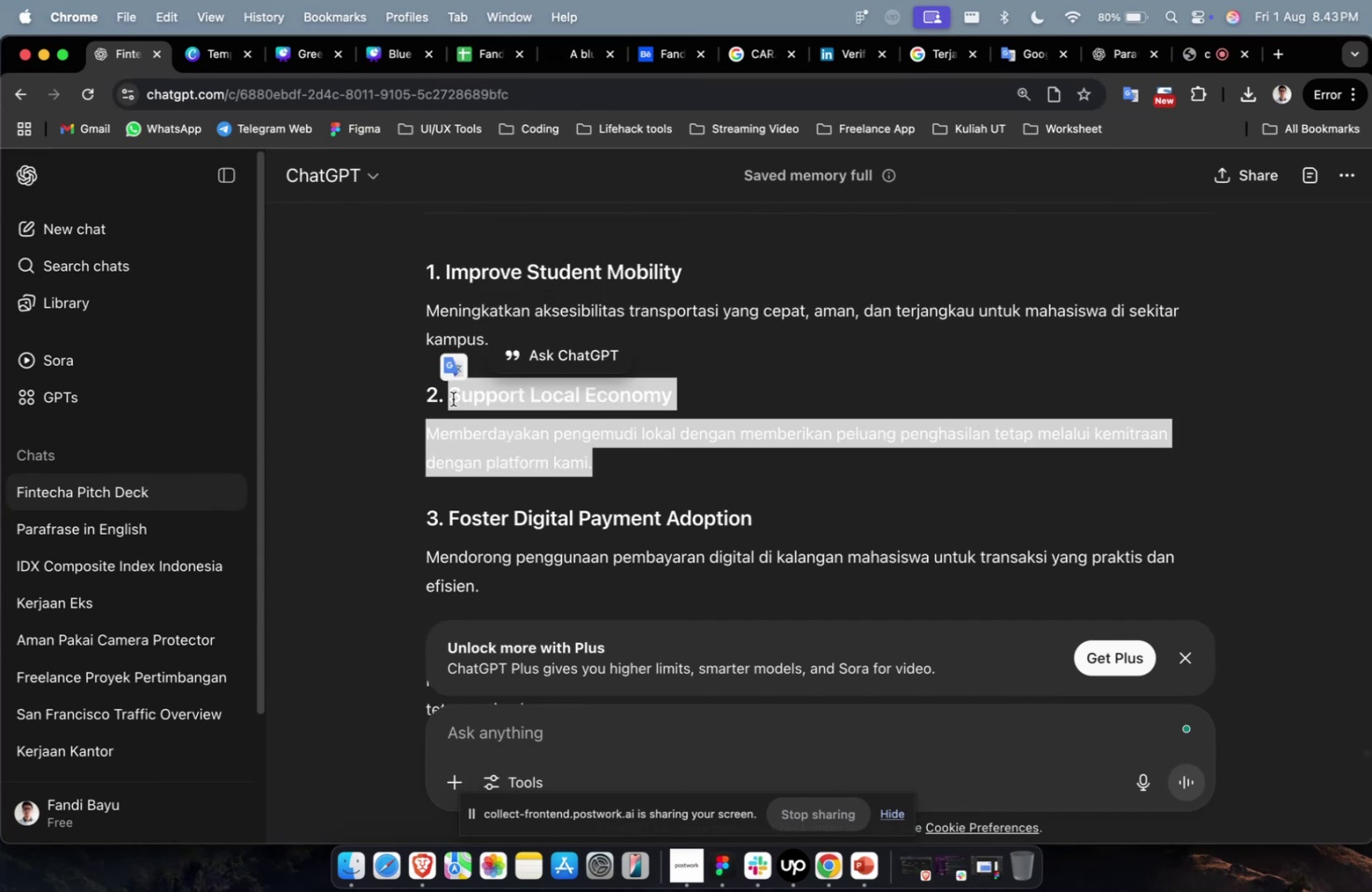 
key(Meta+1)
 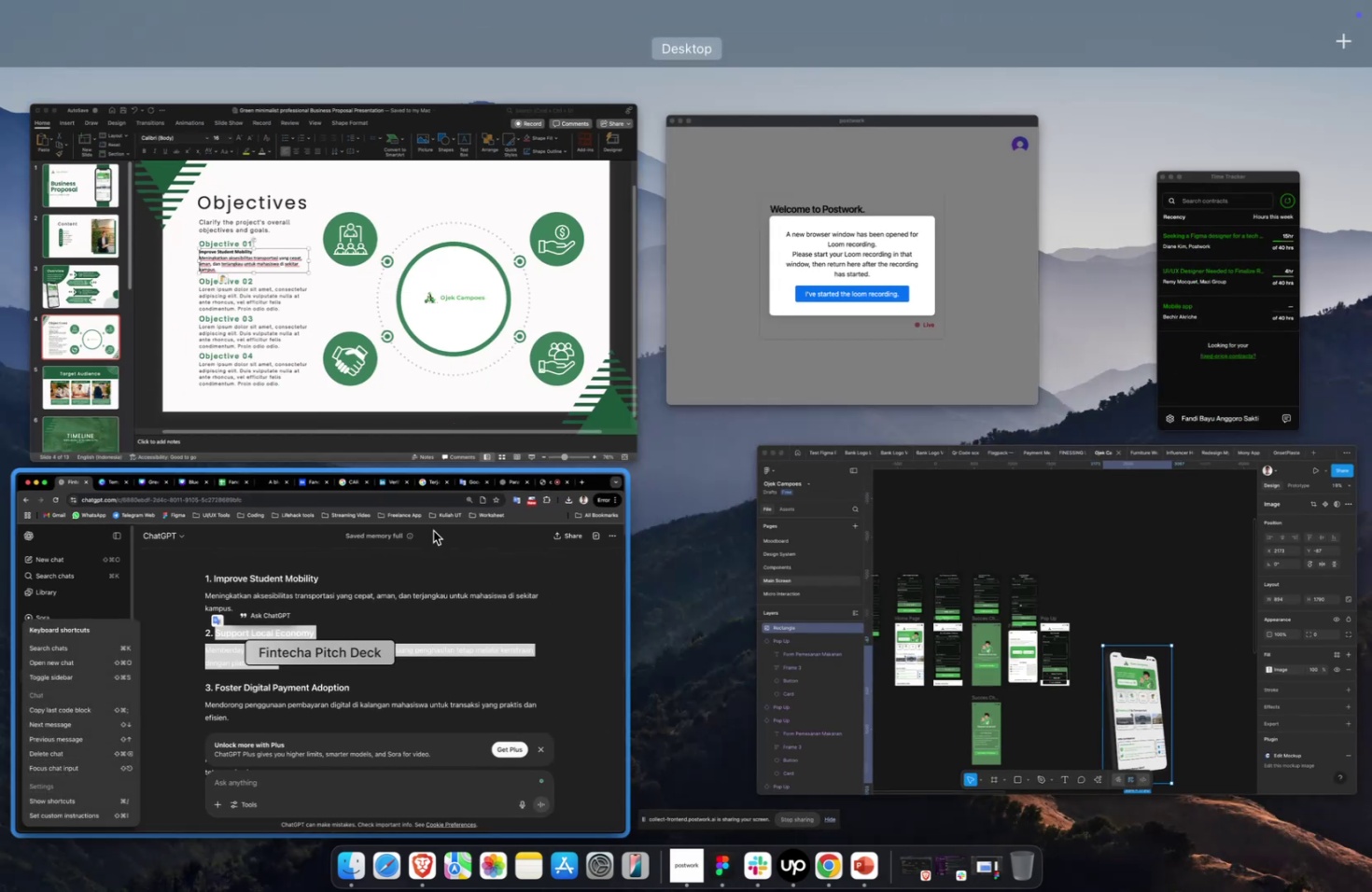 
left_click([419, 581])
 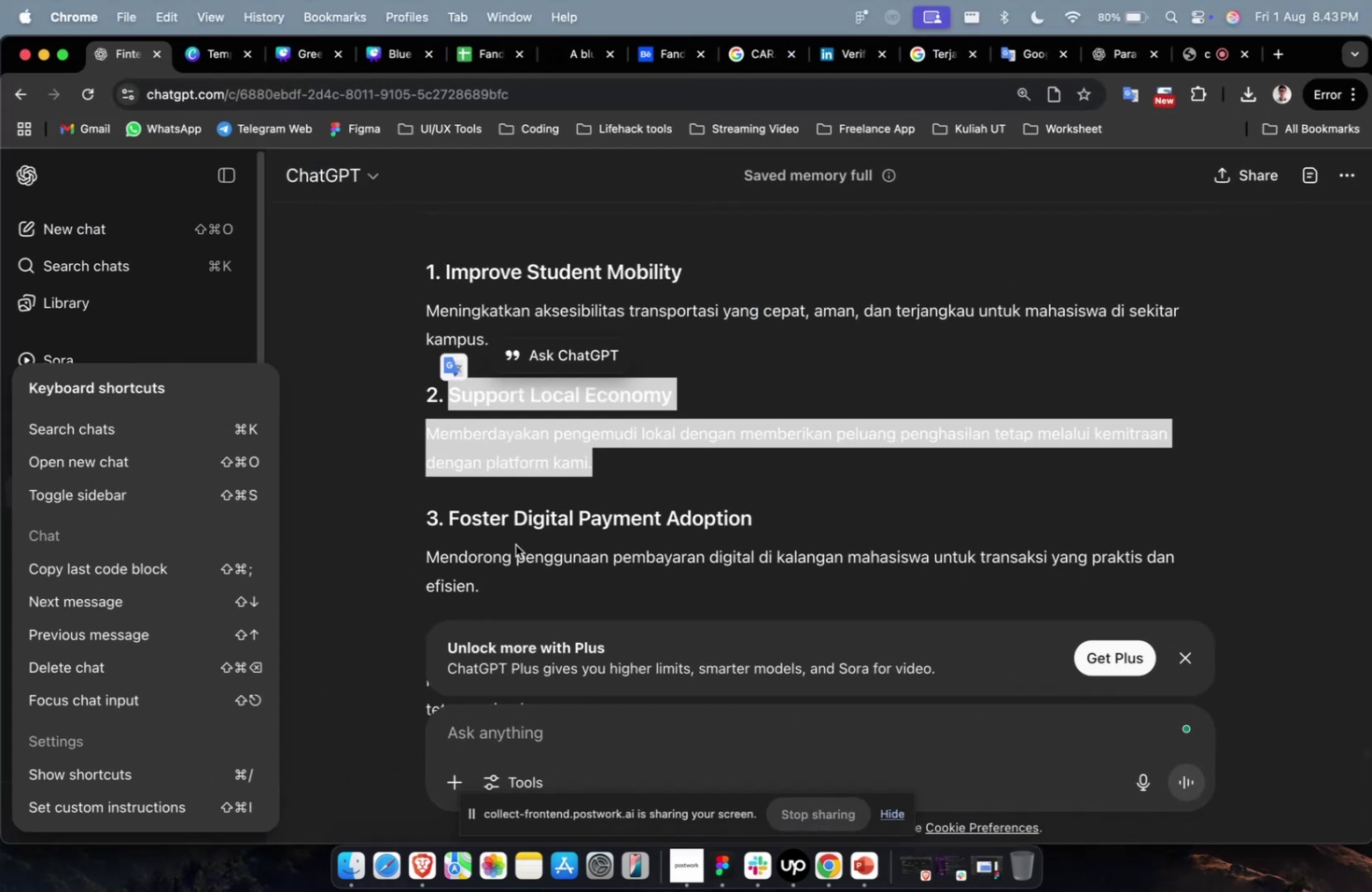 
key(Meta+CommandLeft)
 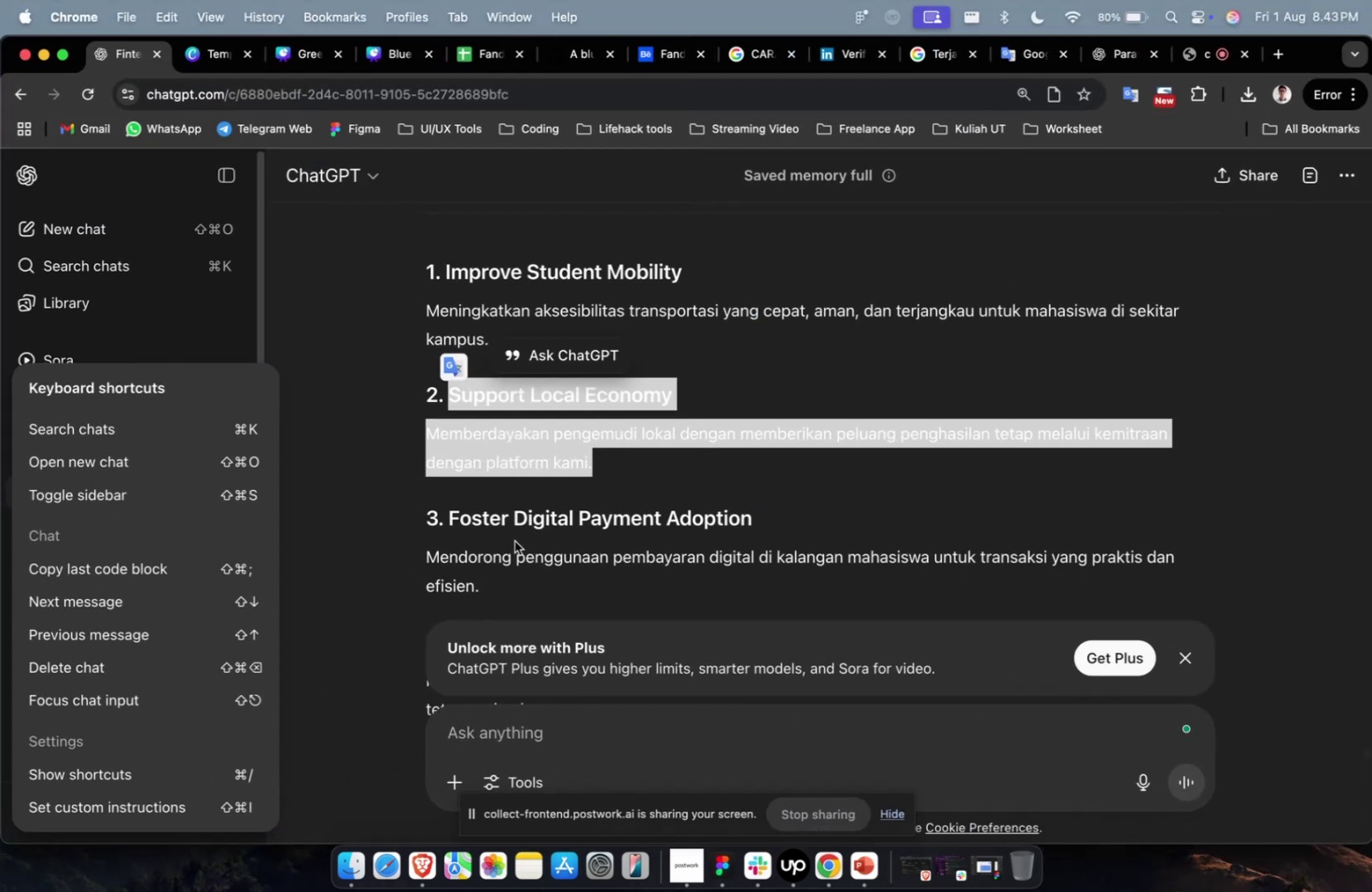 
key(Meta+1)
 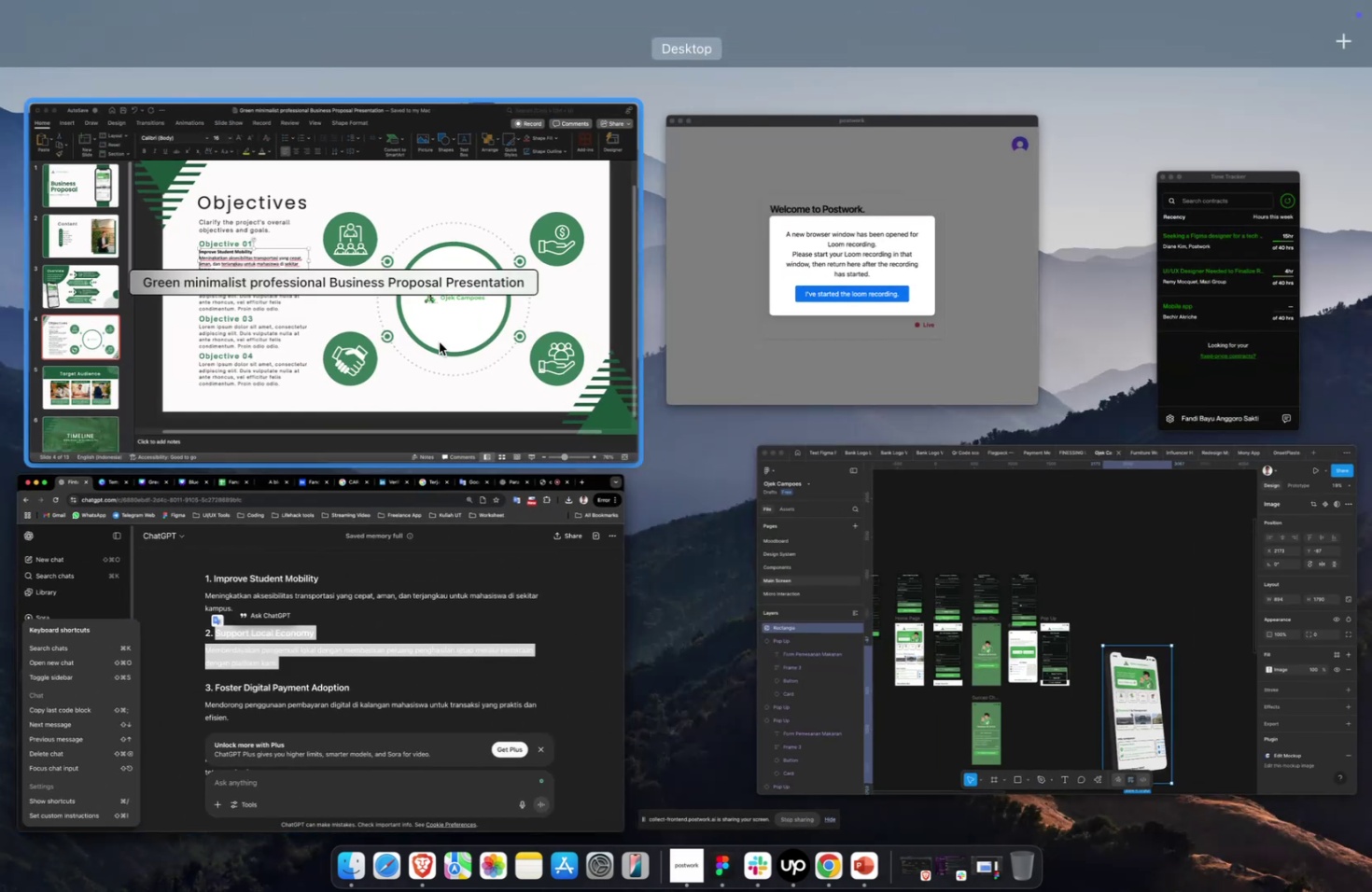 
left_click([439, 337])
 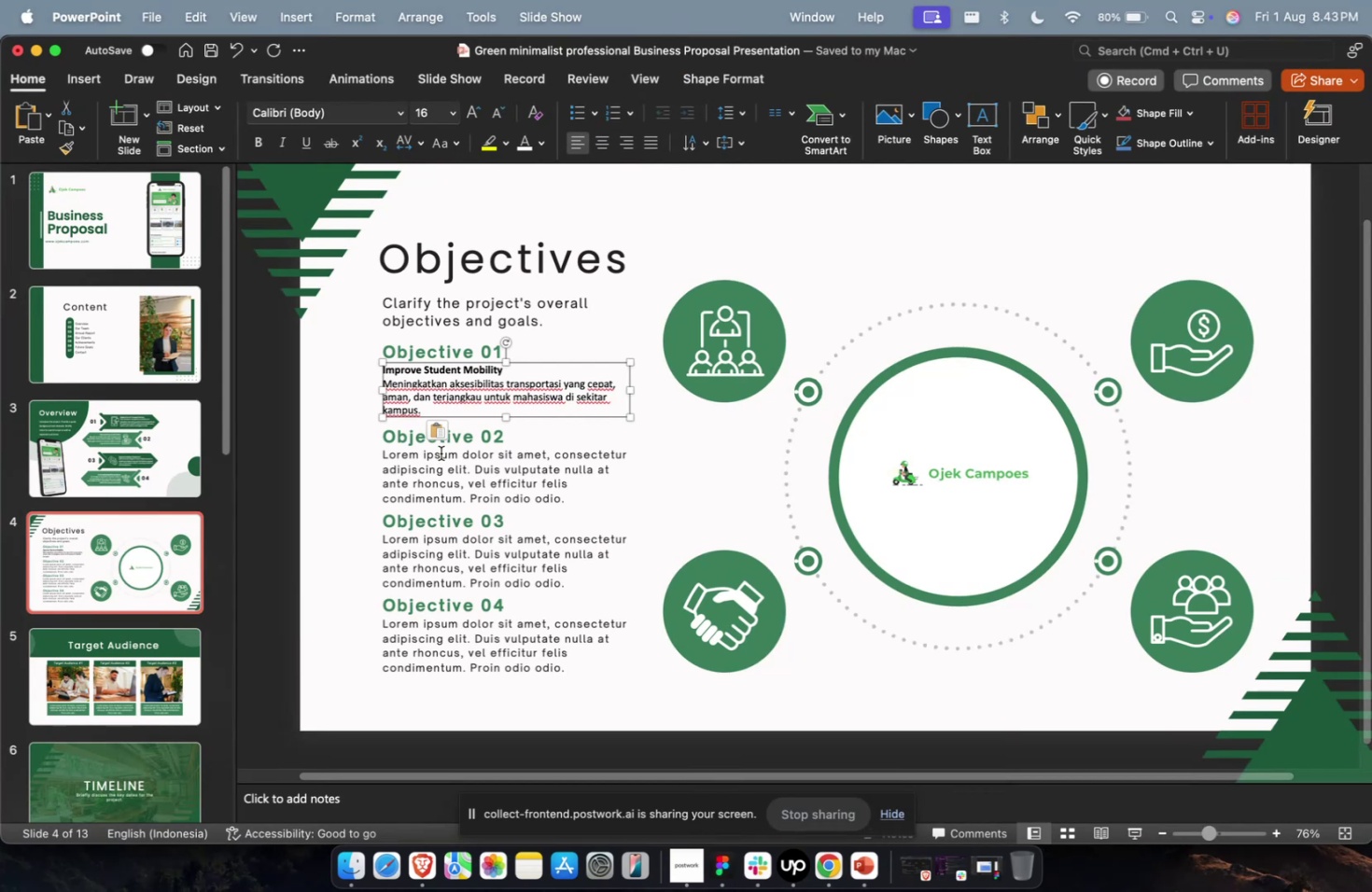 
left_click([441, 467])
 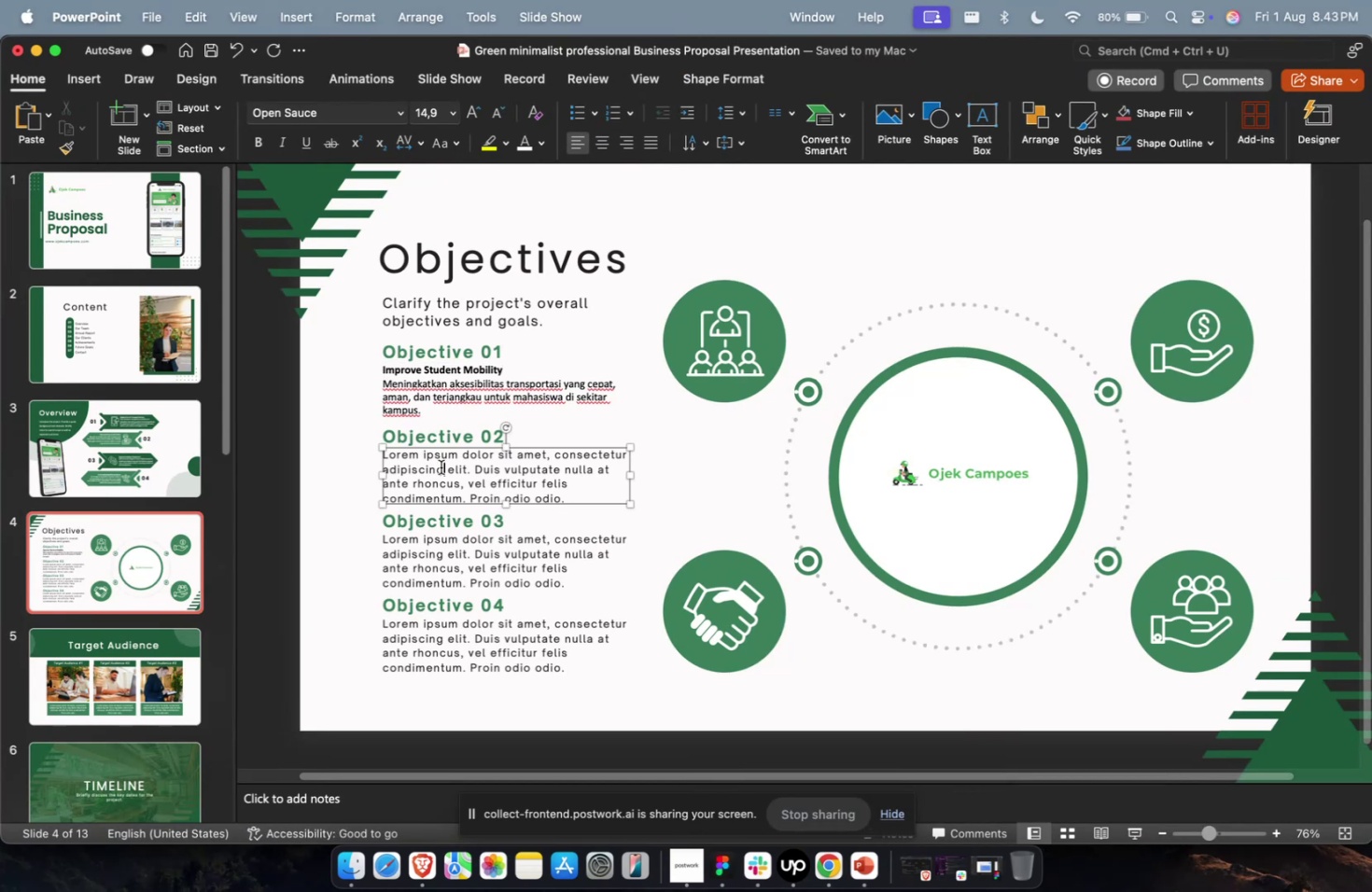 
key(Meta+A)
 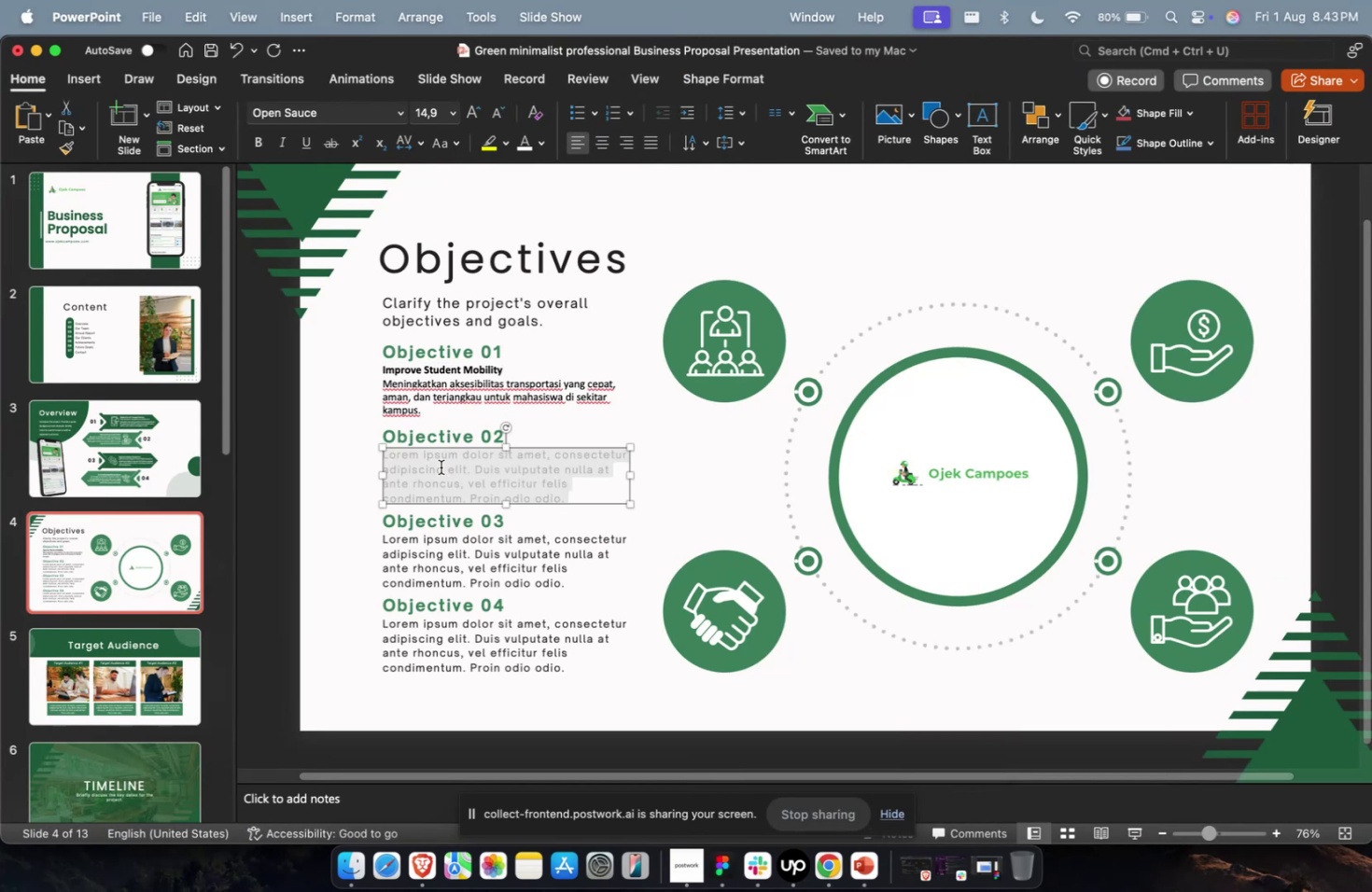 
key(Meta+V)
 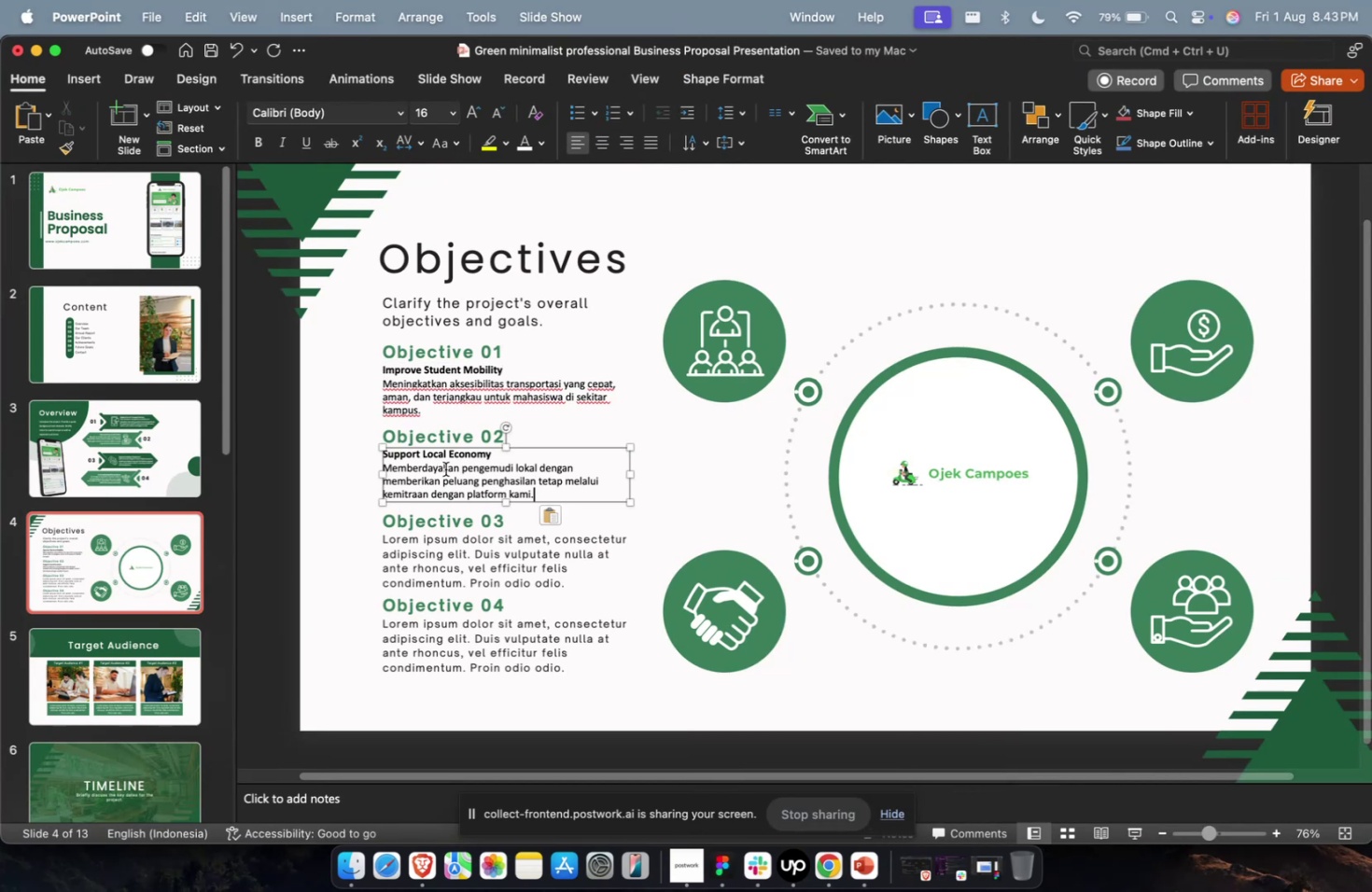 
key(Escape)
 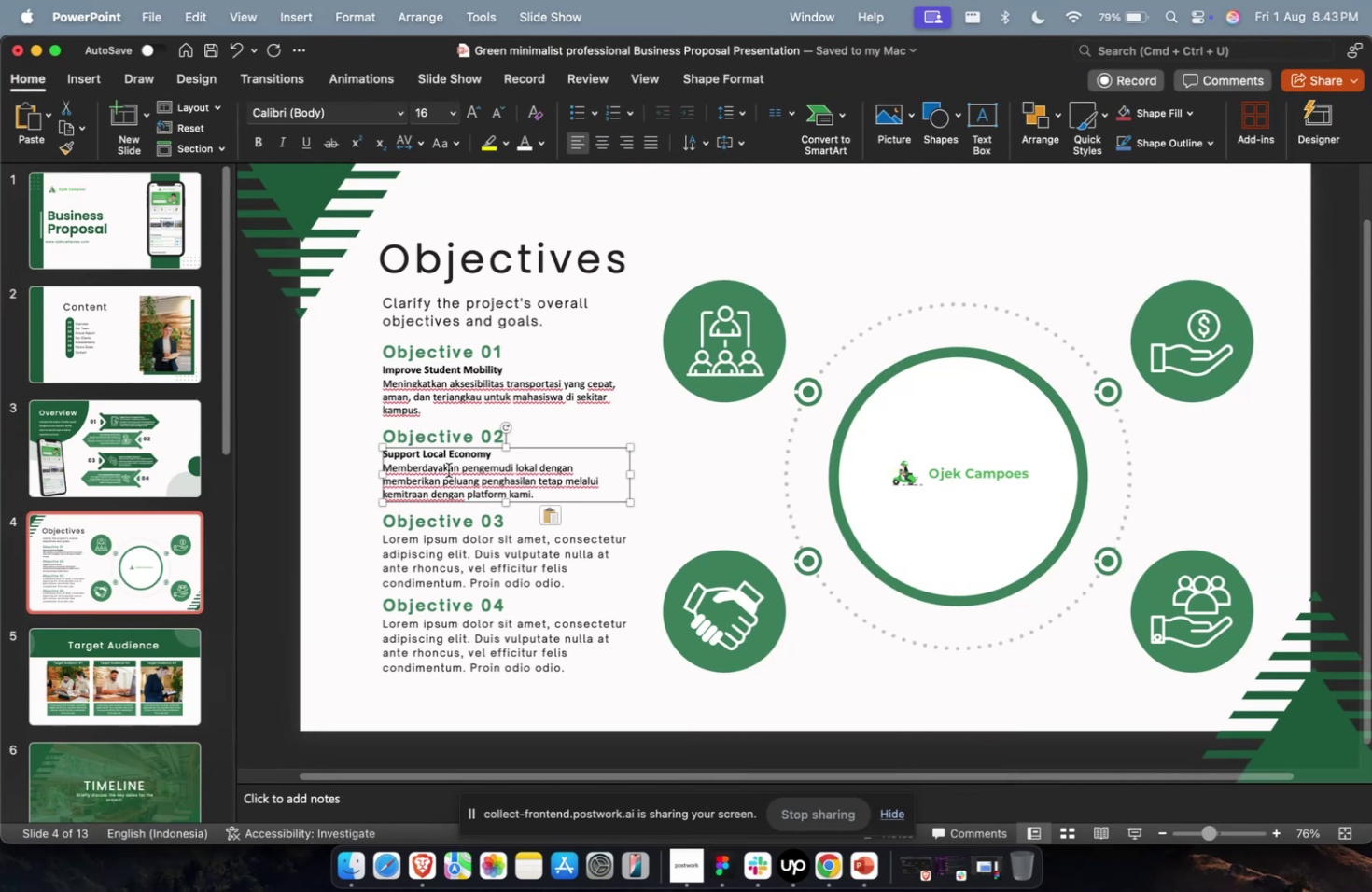 
key(Meta+1)
 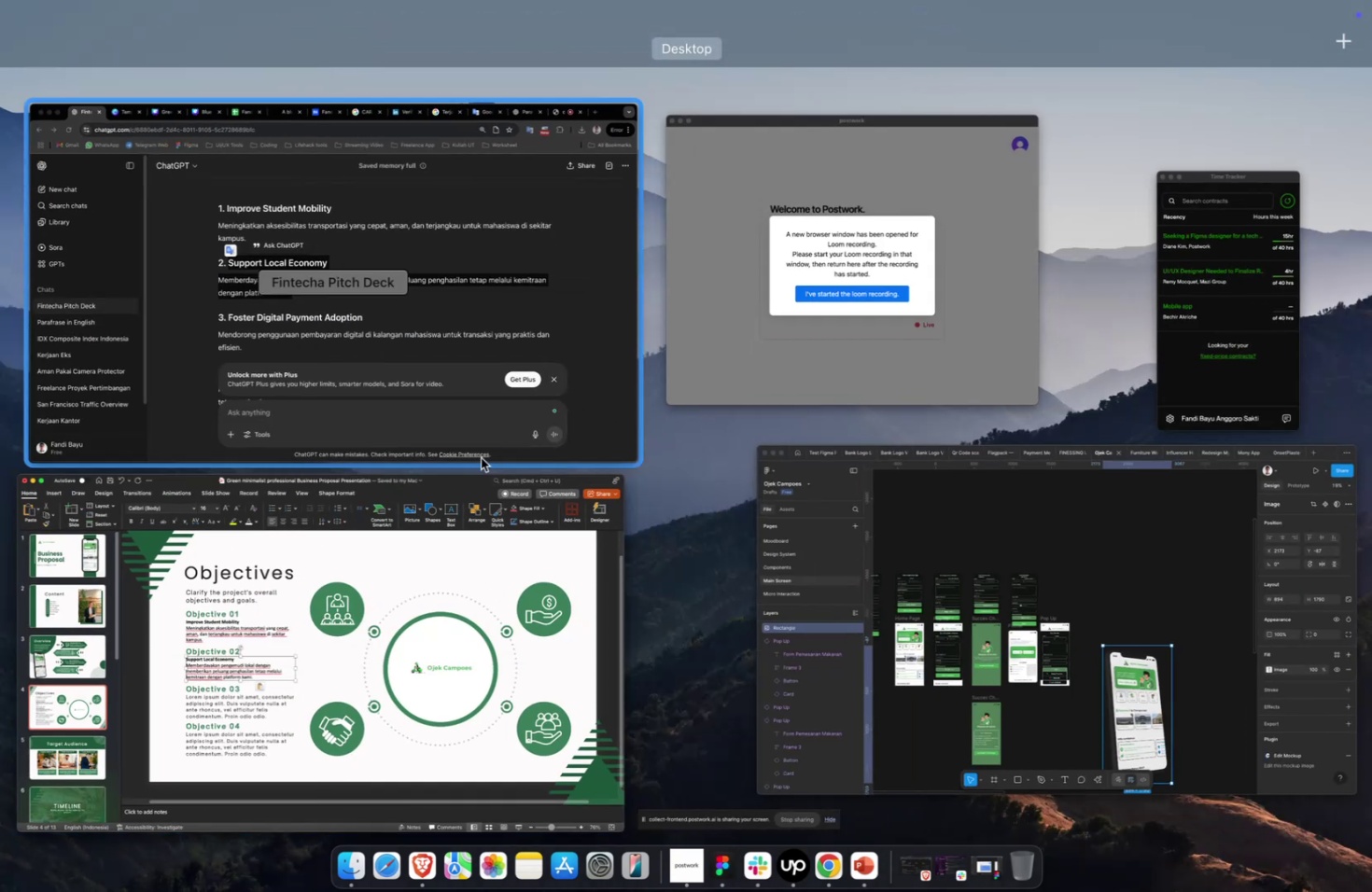 
left_click([469, 319])
 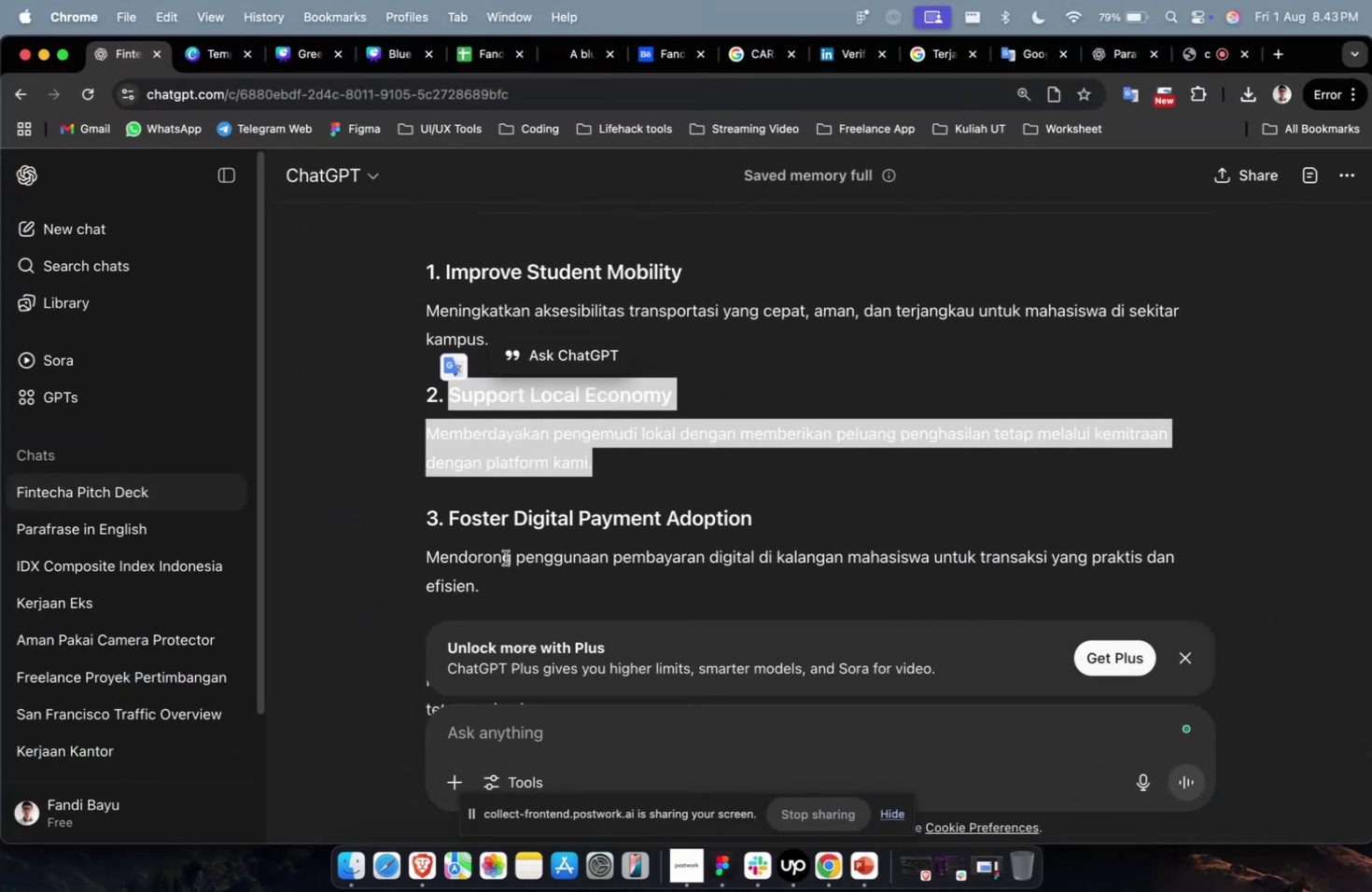 
left_click_drag(start_coordinate=[513, 583], to_coordinate=[450, 522])
 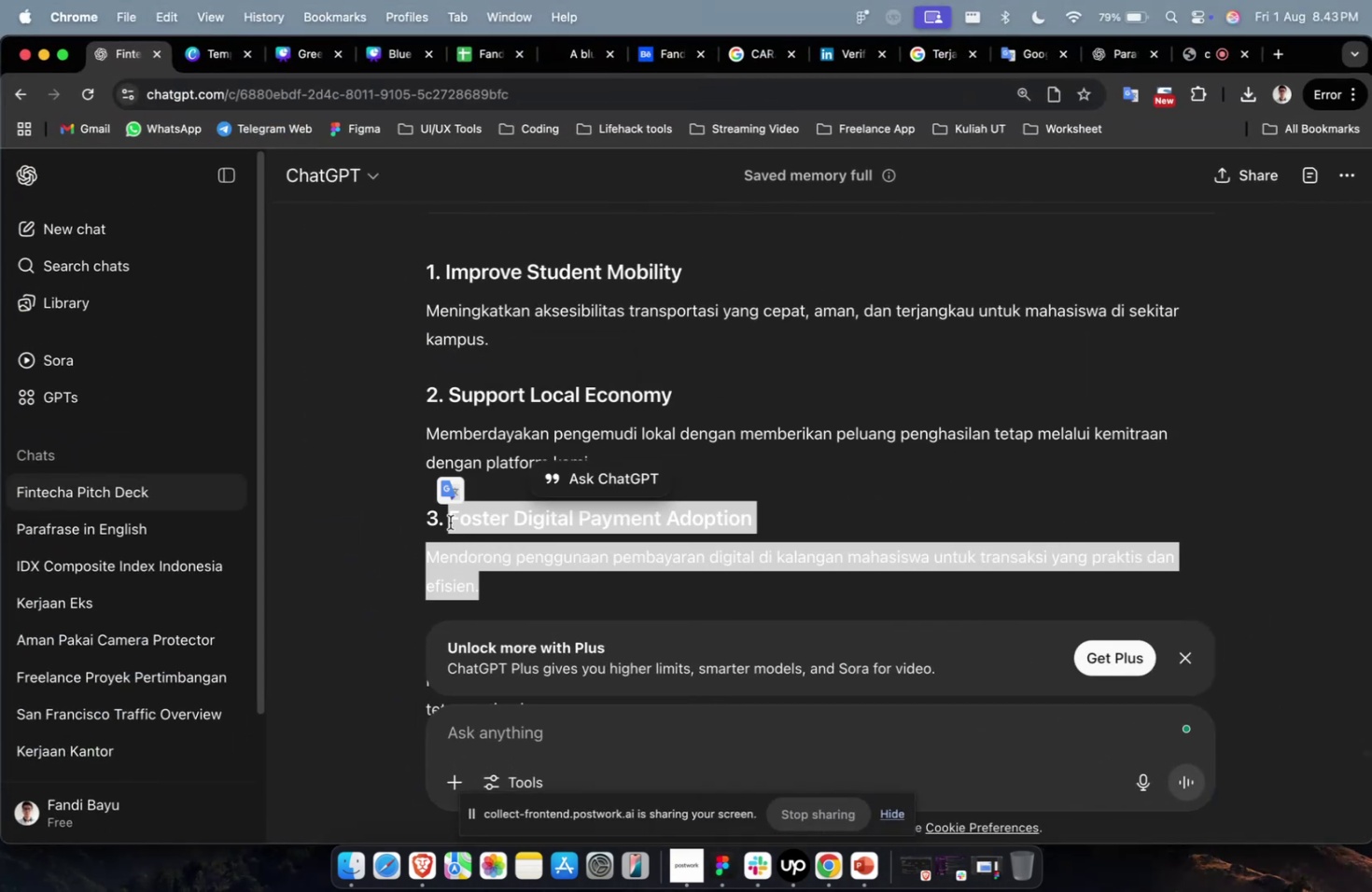 
key(Meta+C)
 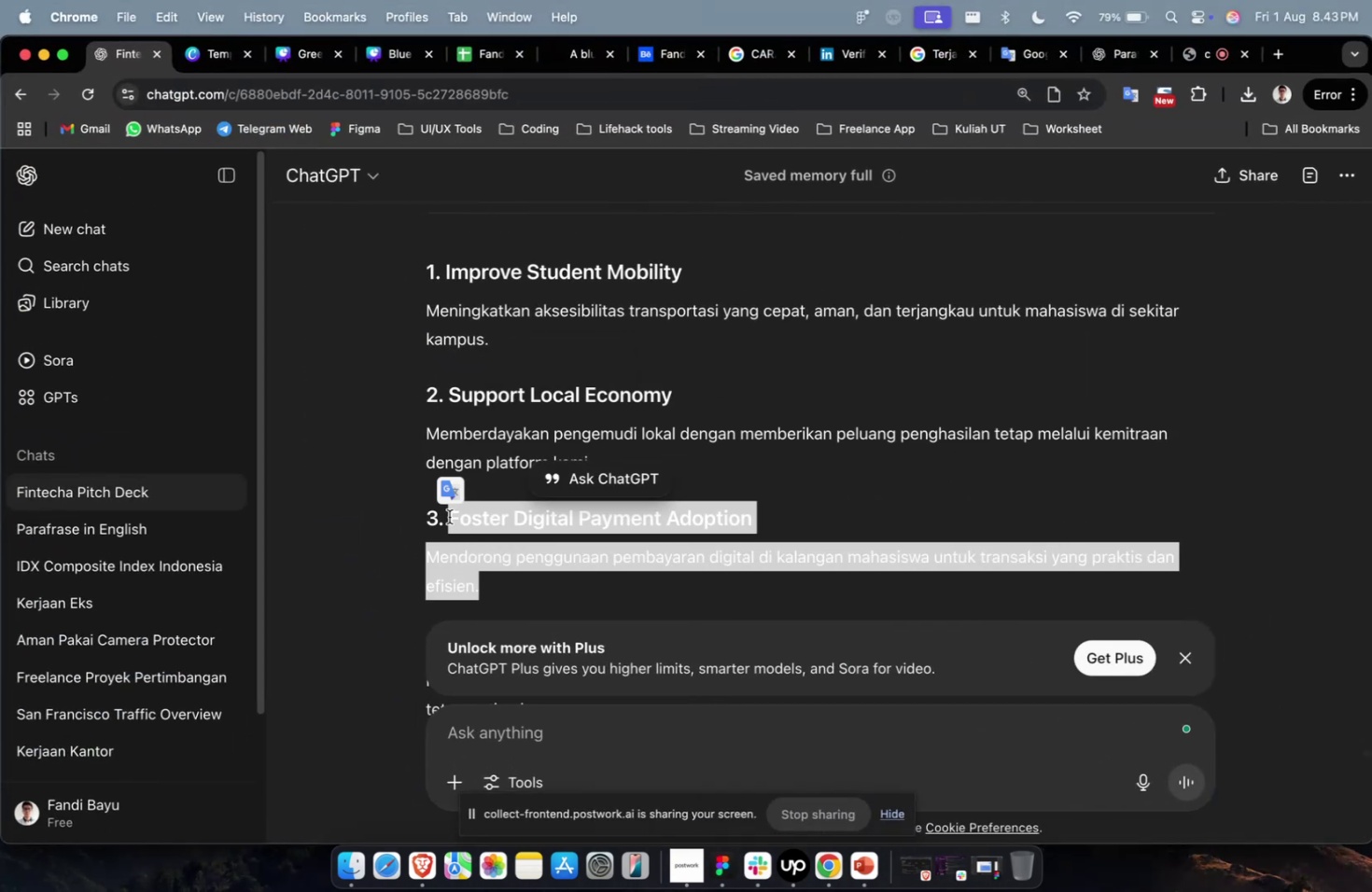 
key(Meta+1)
 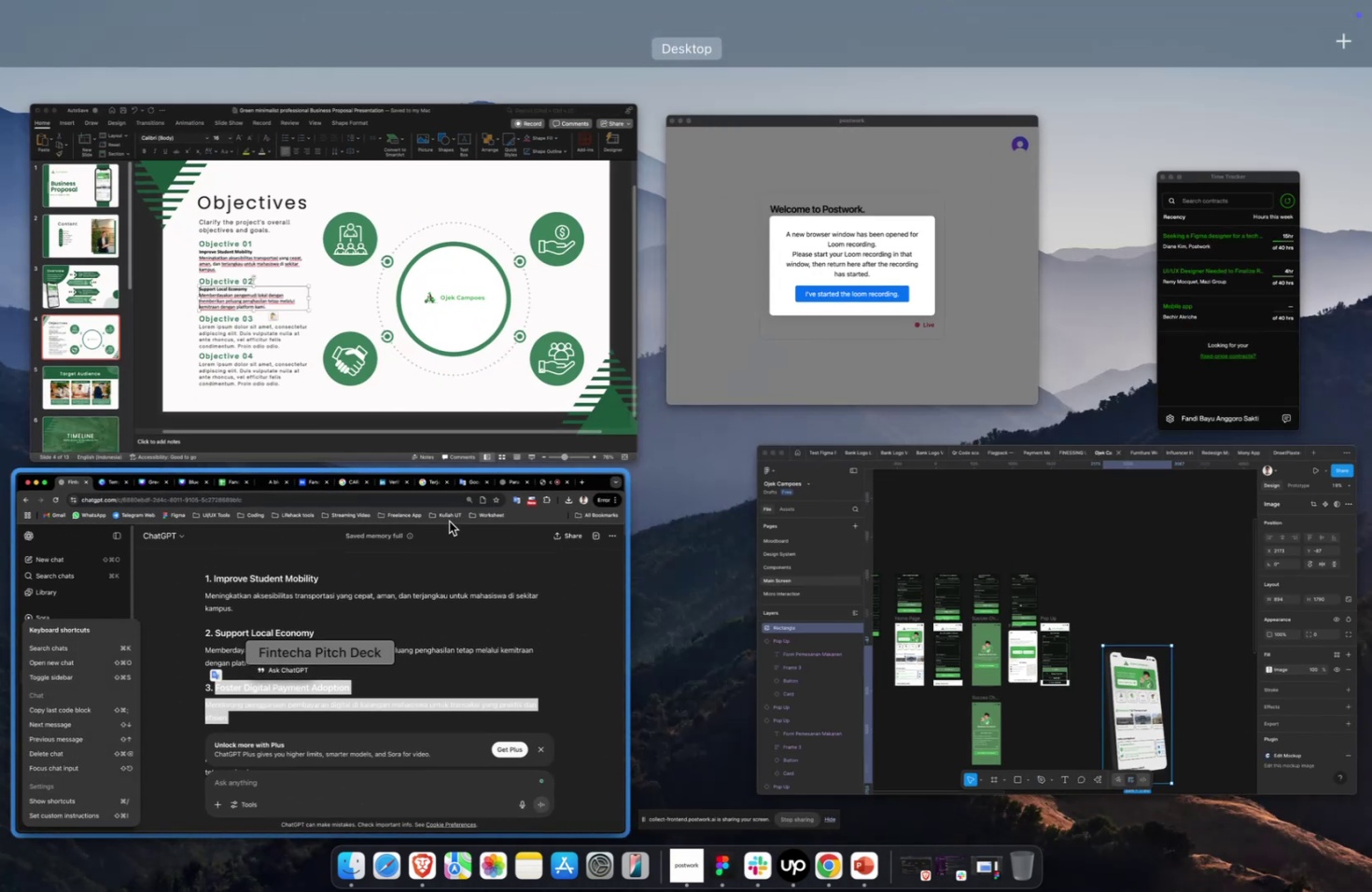 
left_click([427, 381])
 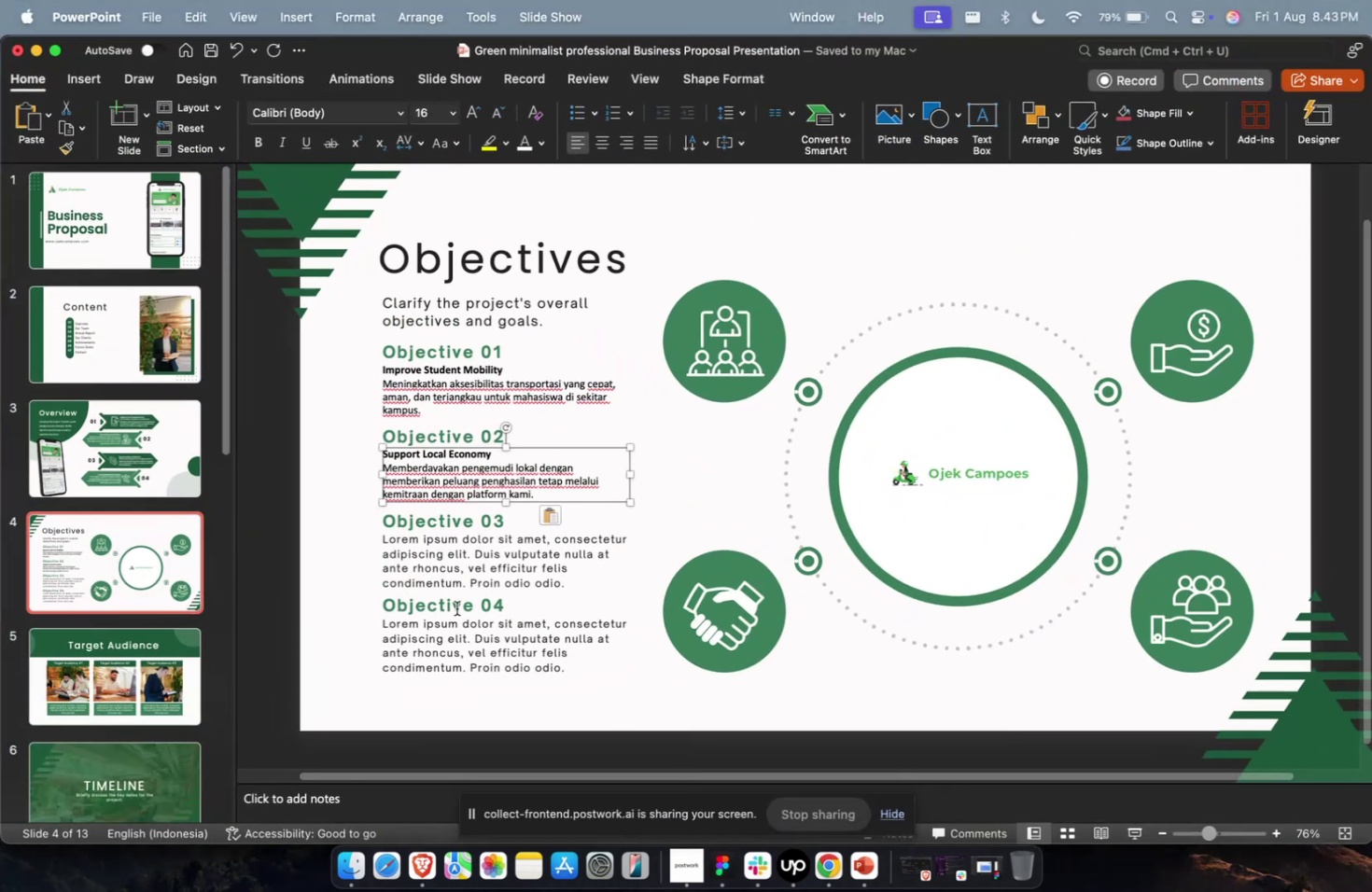 
double_click([468, 564])
 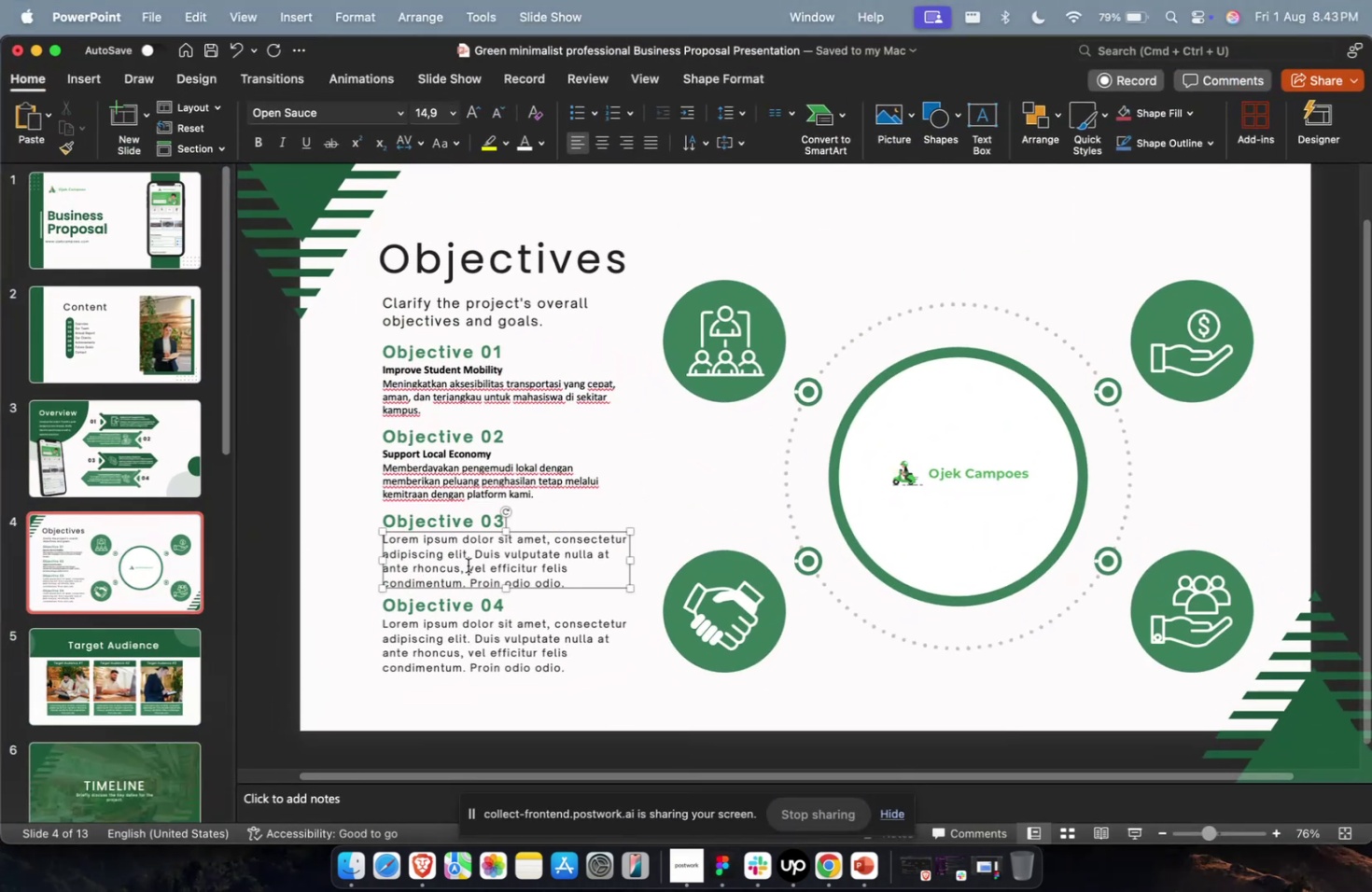 
key(Meta+A)
 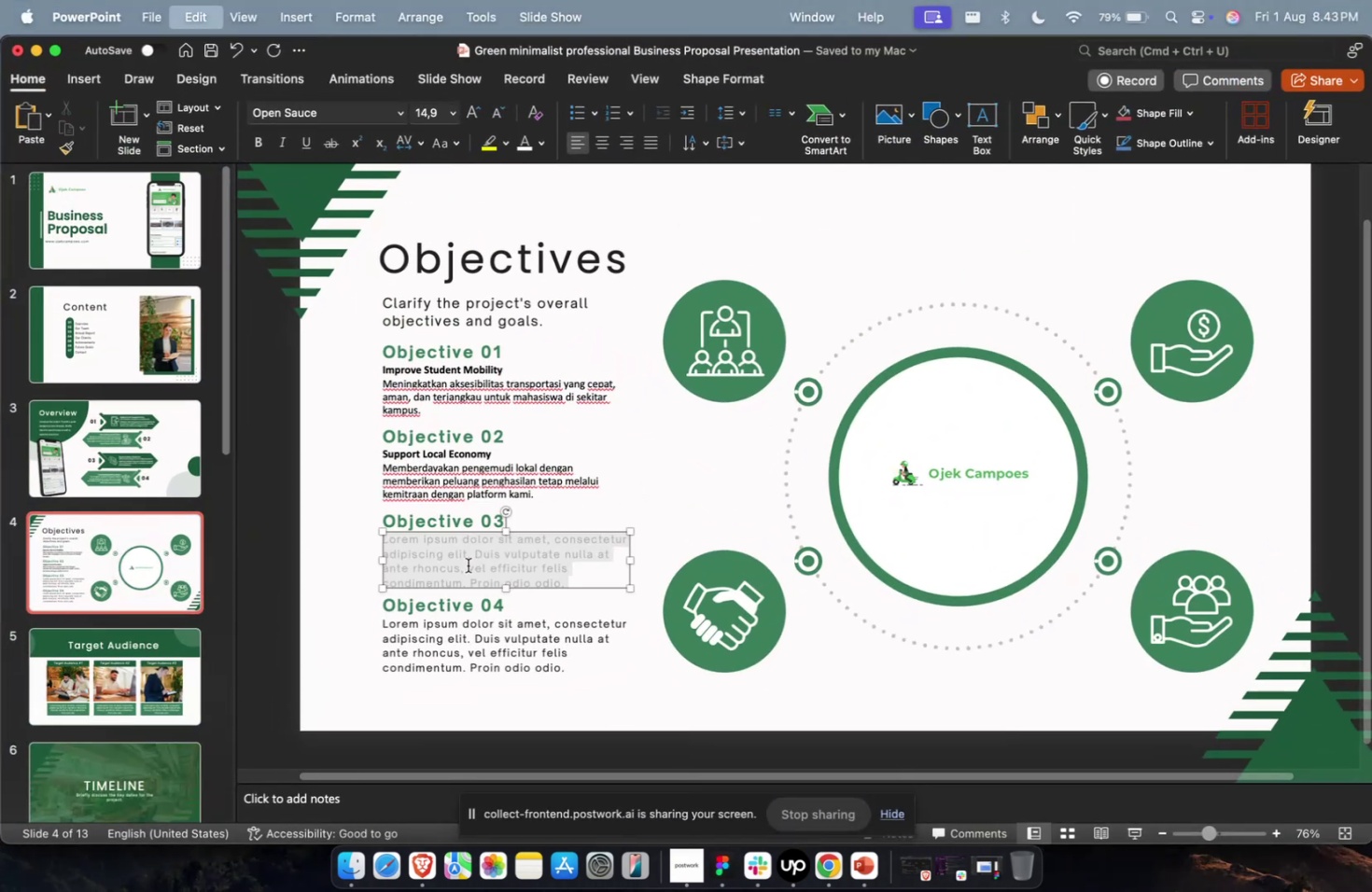 
key(Meta+V)
 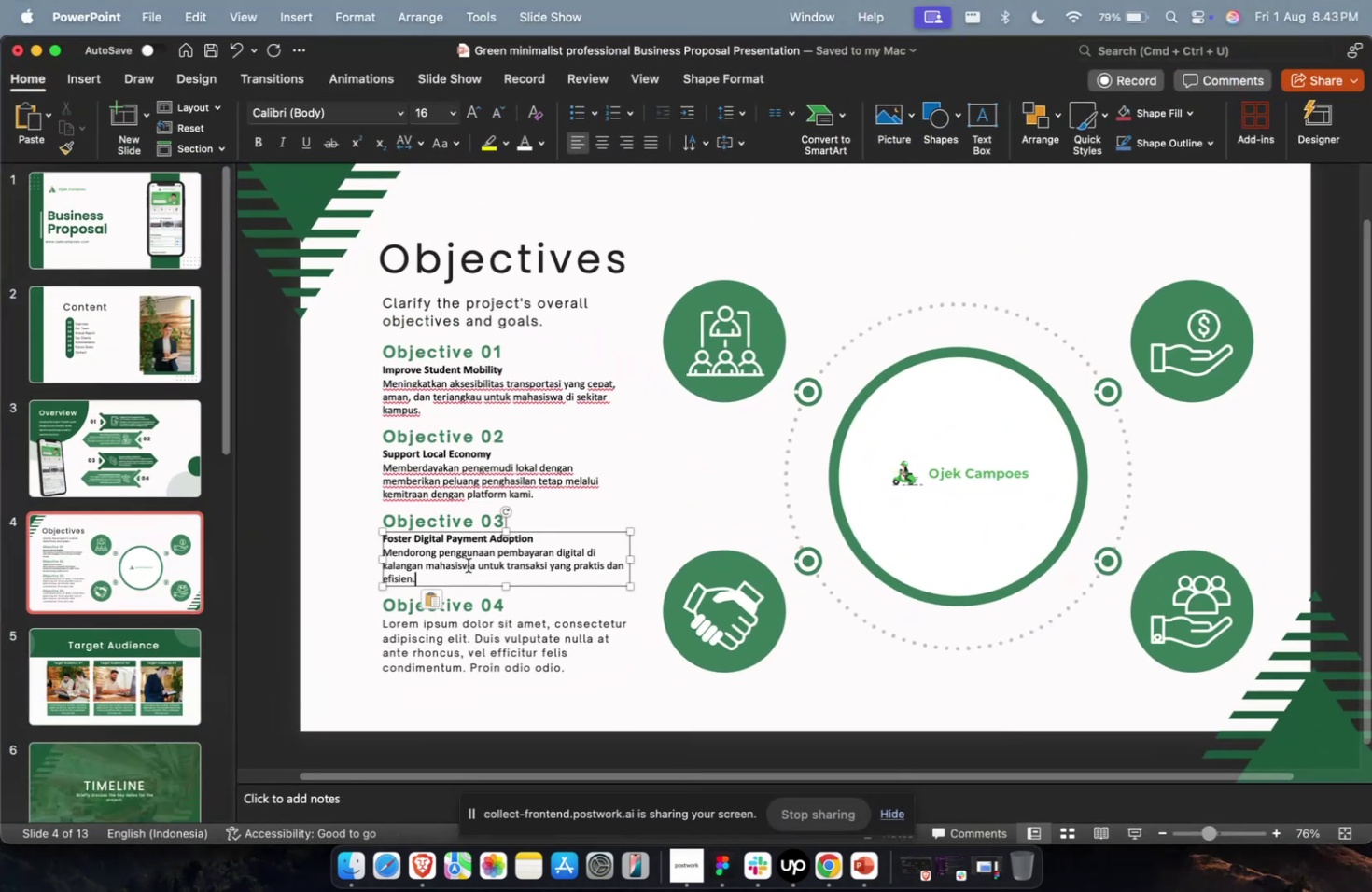 
key(Meta+CommandLeft)
 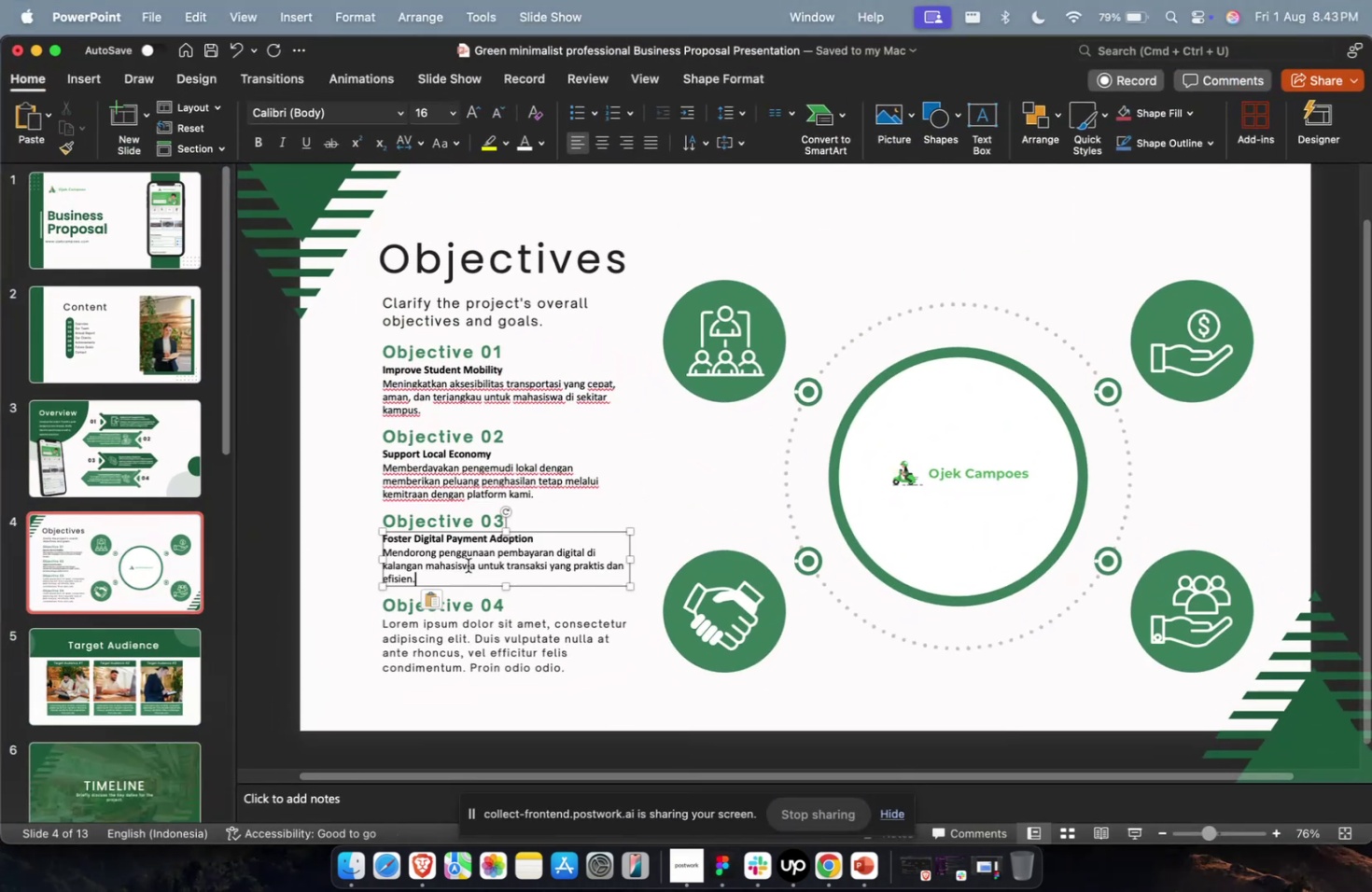 
key(Meta+1)
 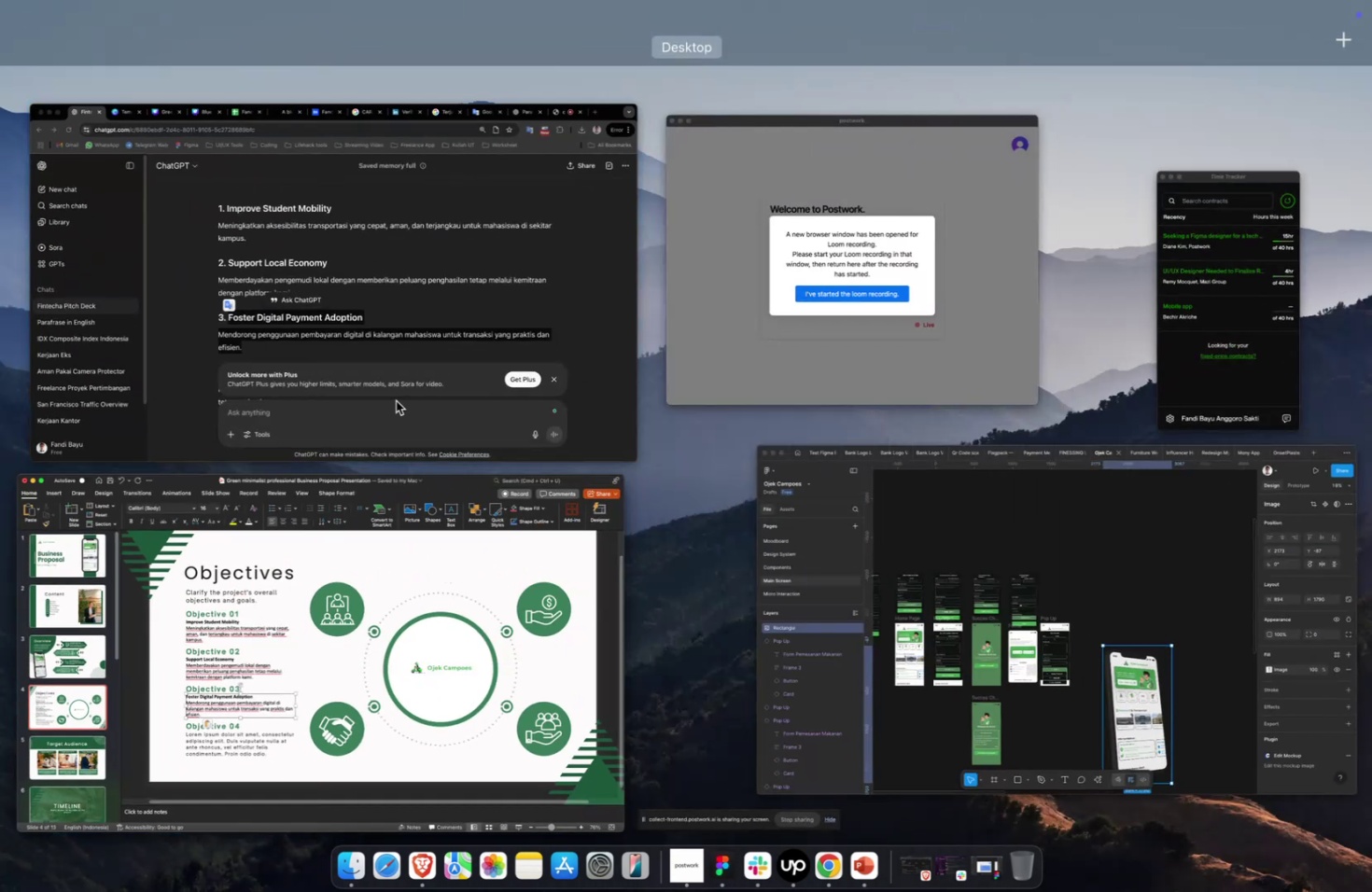 
scroll: coordinate [442, 427], scroll_direction: down, amount: 6.0
 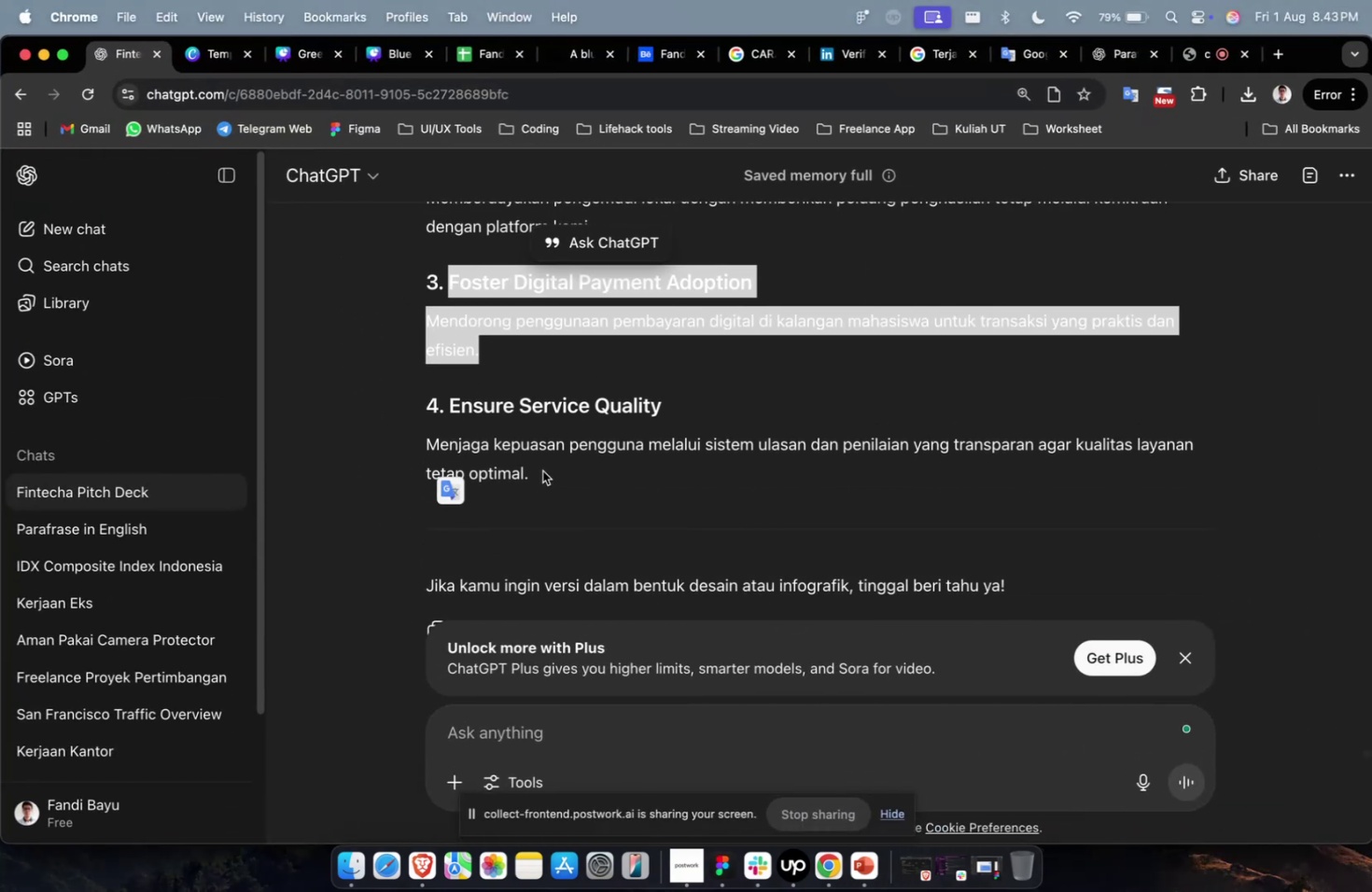 
left_click_drag(start_coordinate=[542, 475], to_coordinate=[526, 464])
 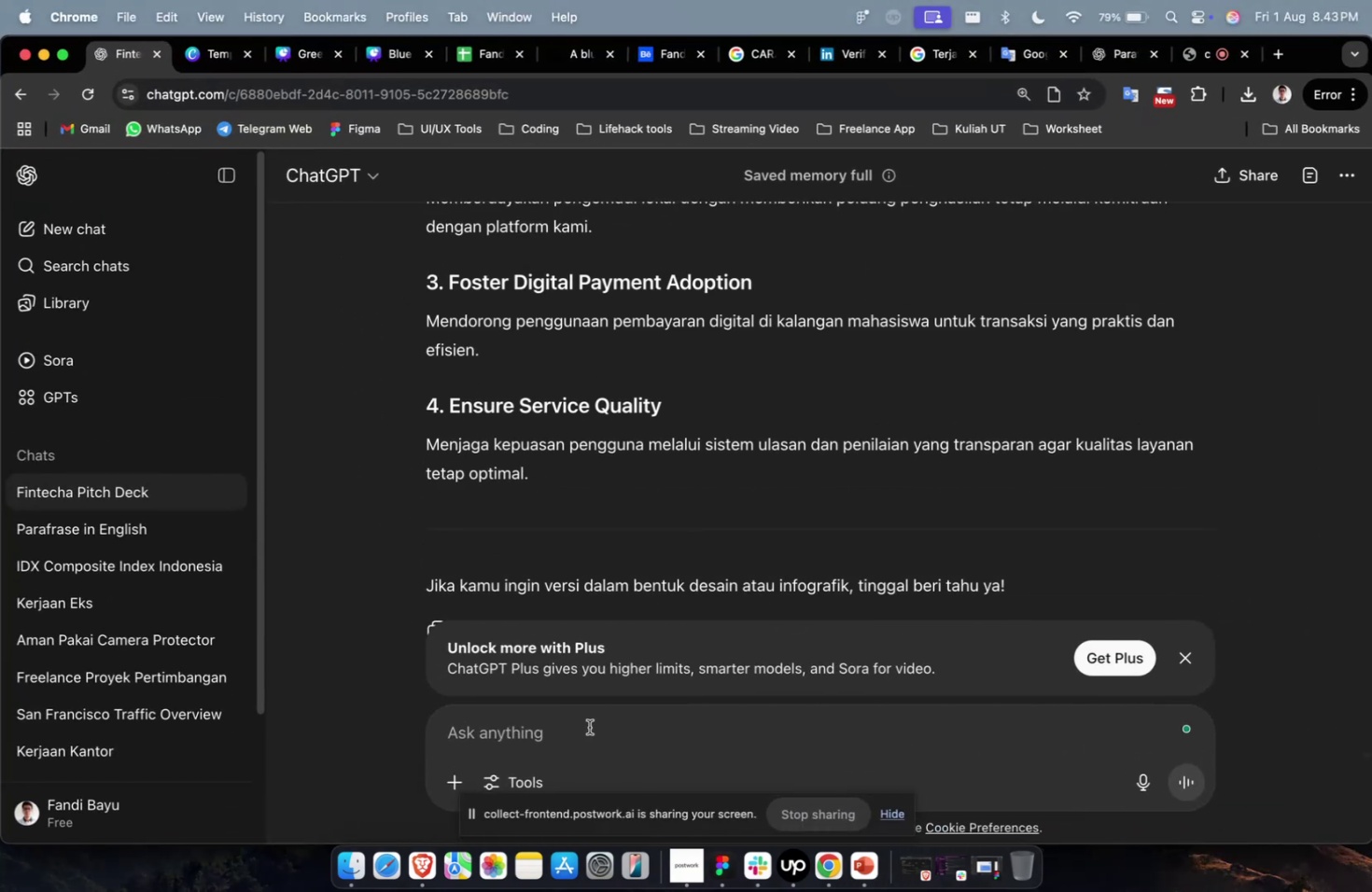 
left_click([589, 729])
 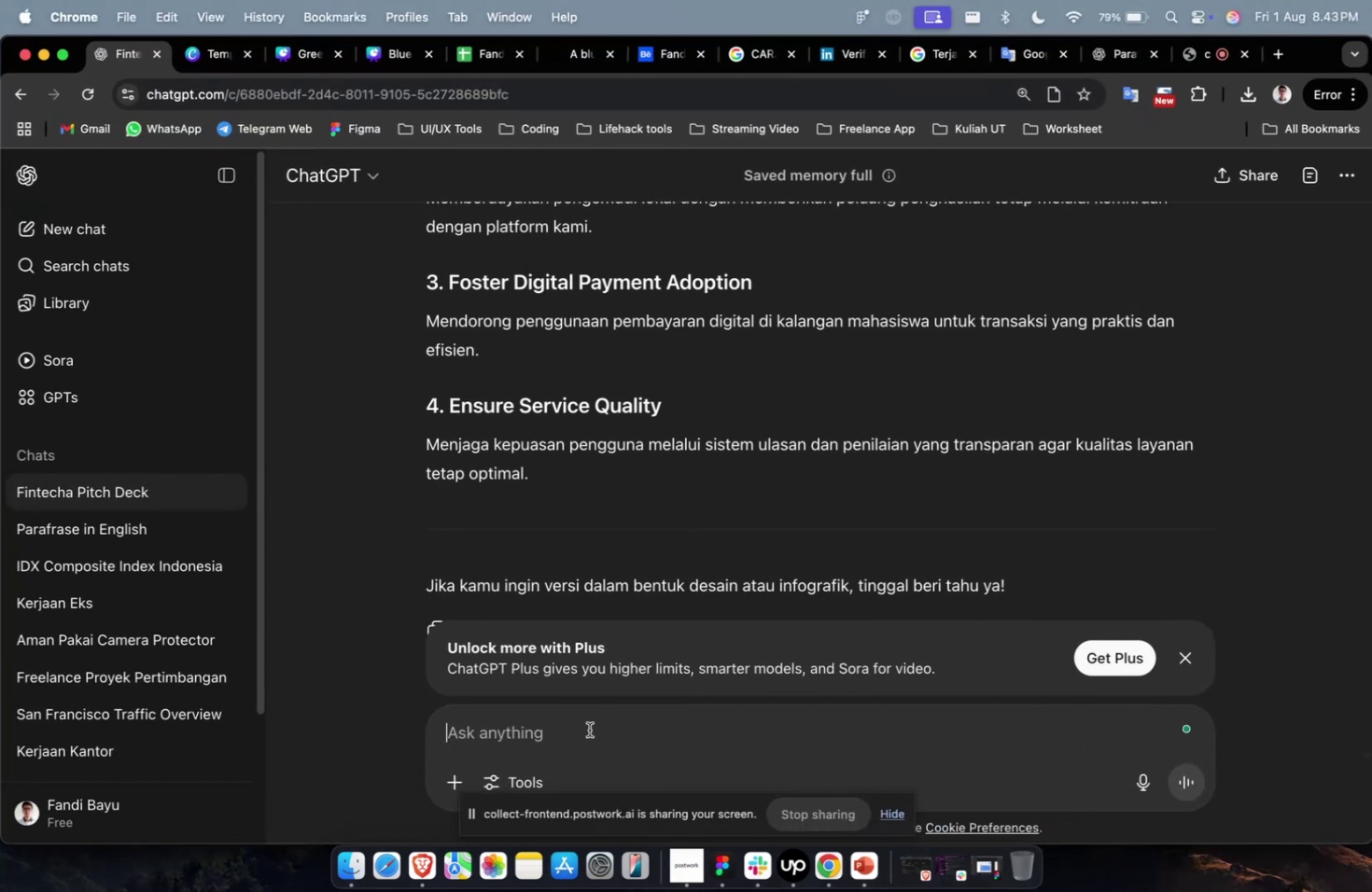 
type(jadikan bahasa inggris)
 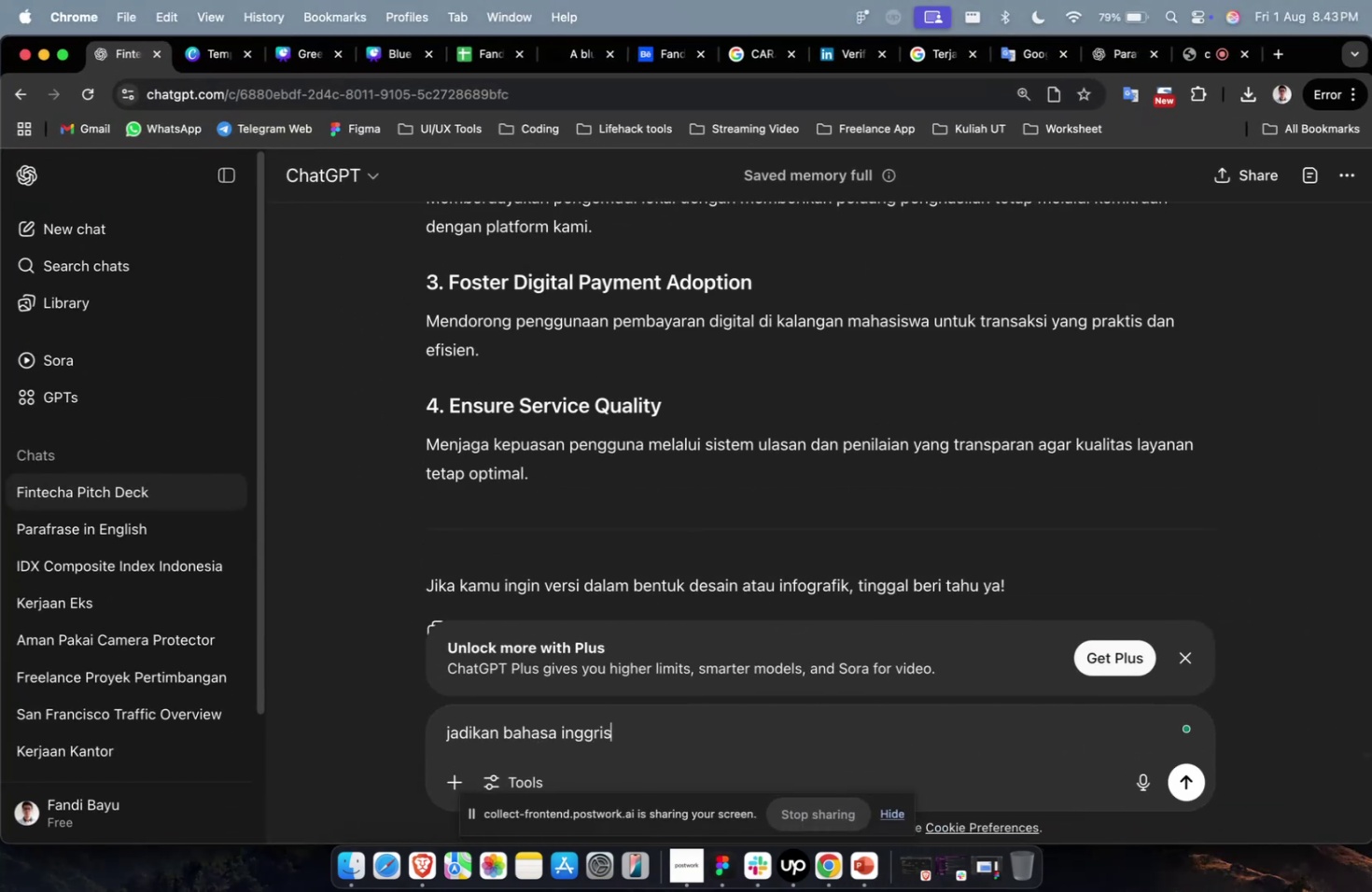 
key(Enter)
 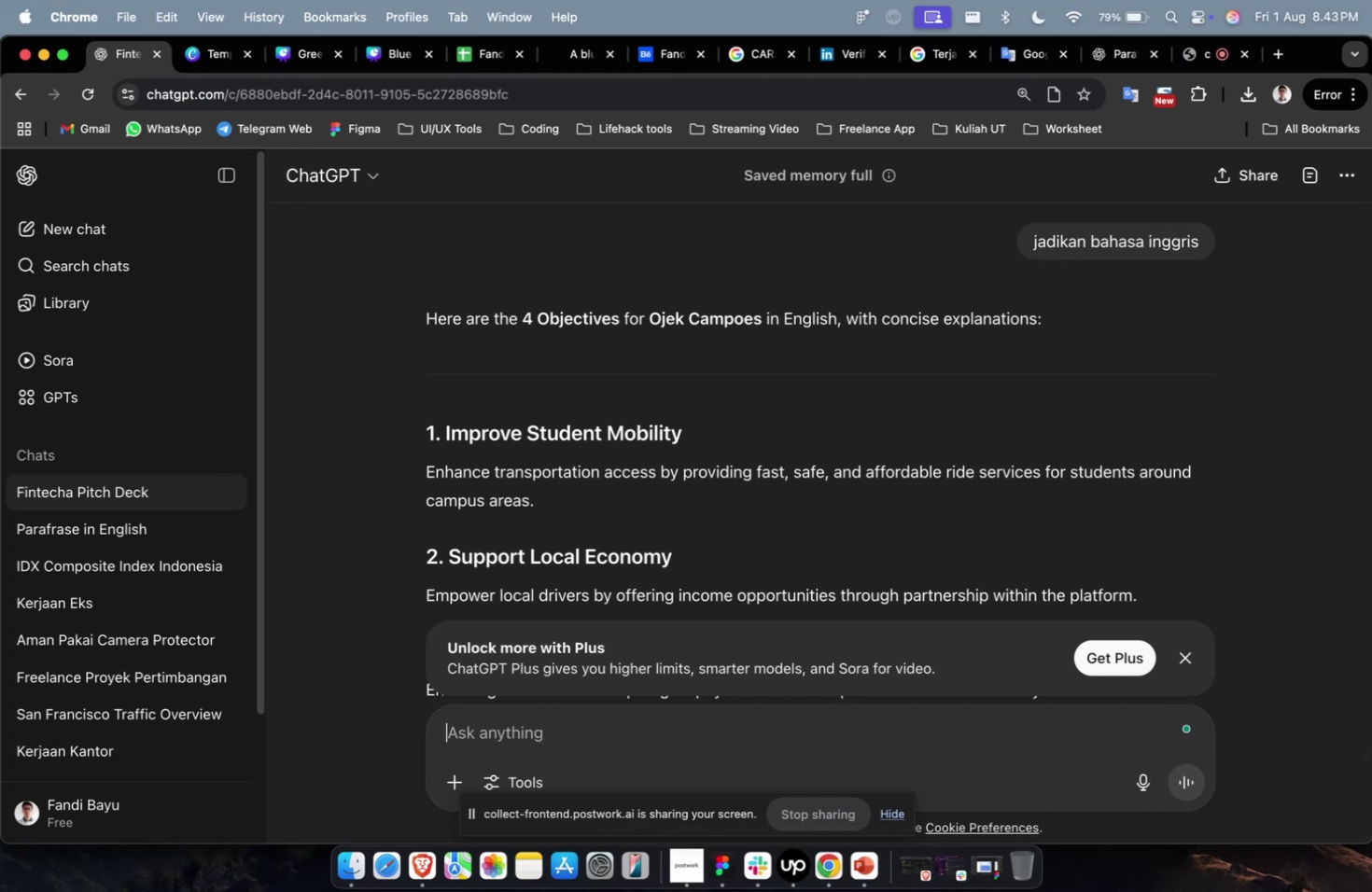 
wait(38.31)
 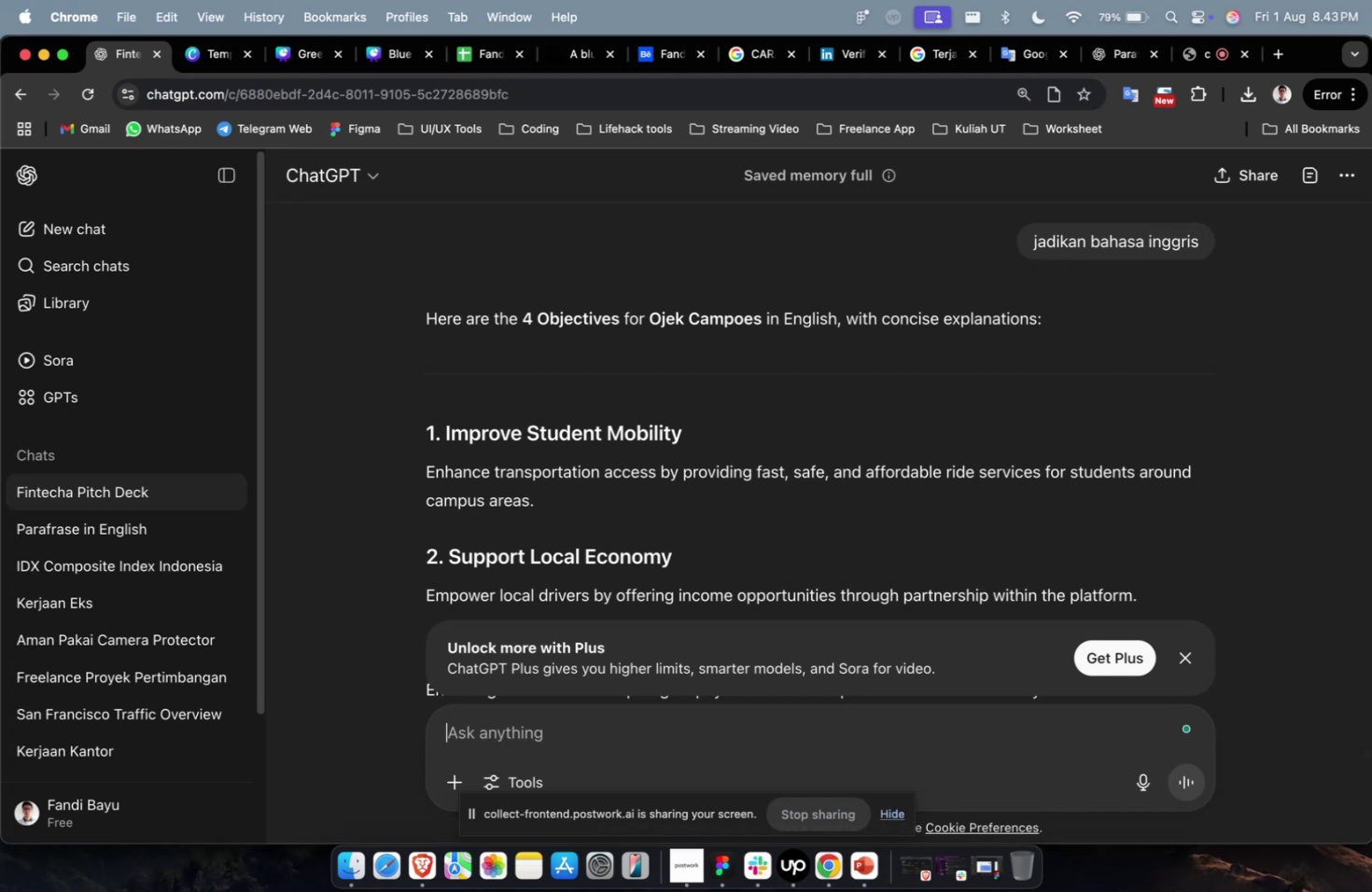 
left_click_drag(start_coordinate=[576, 505], to_coordinate=[443, 438])
 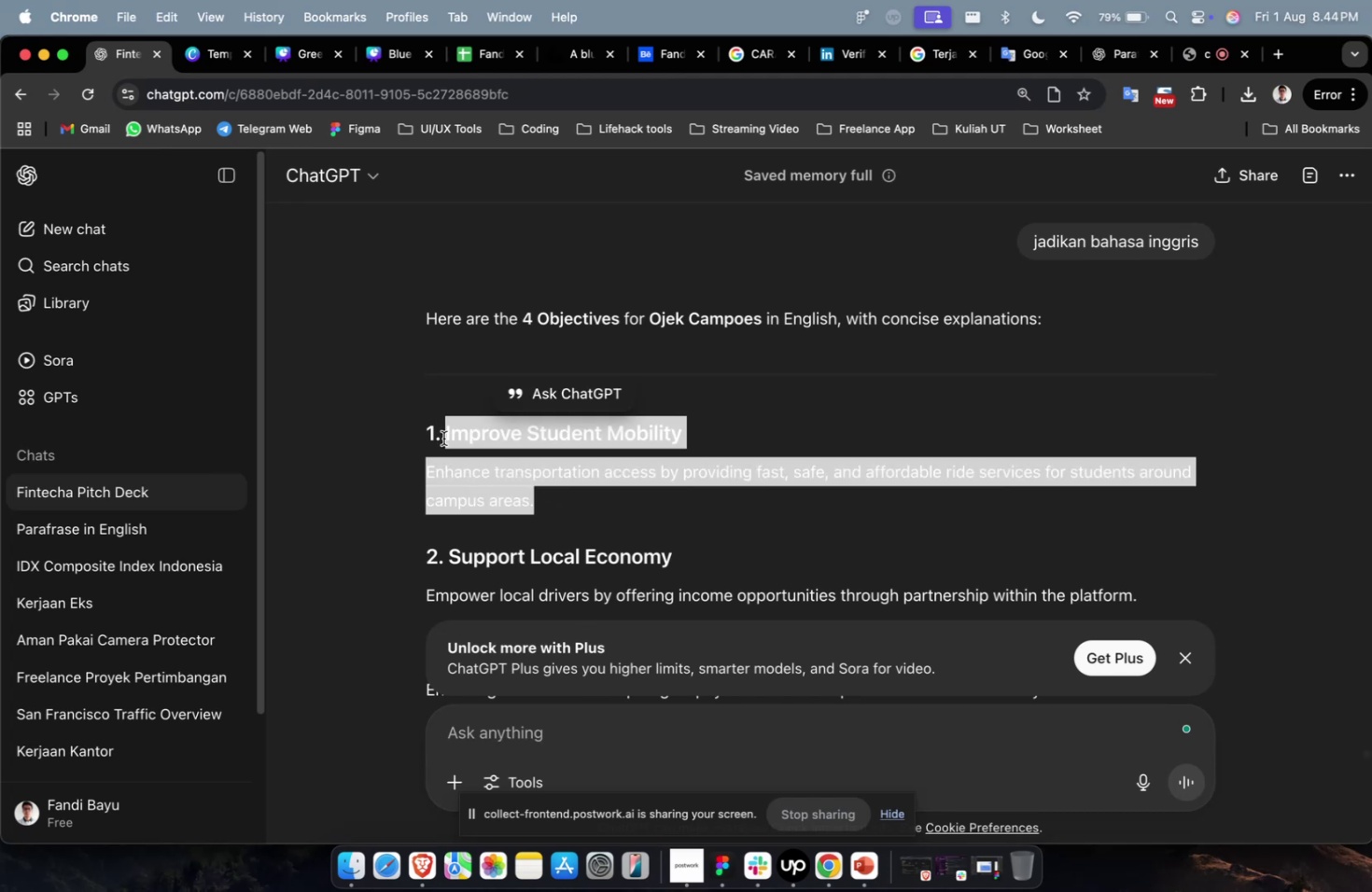 
key(Meta+C)
 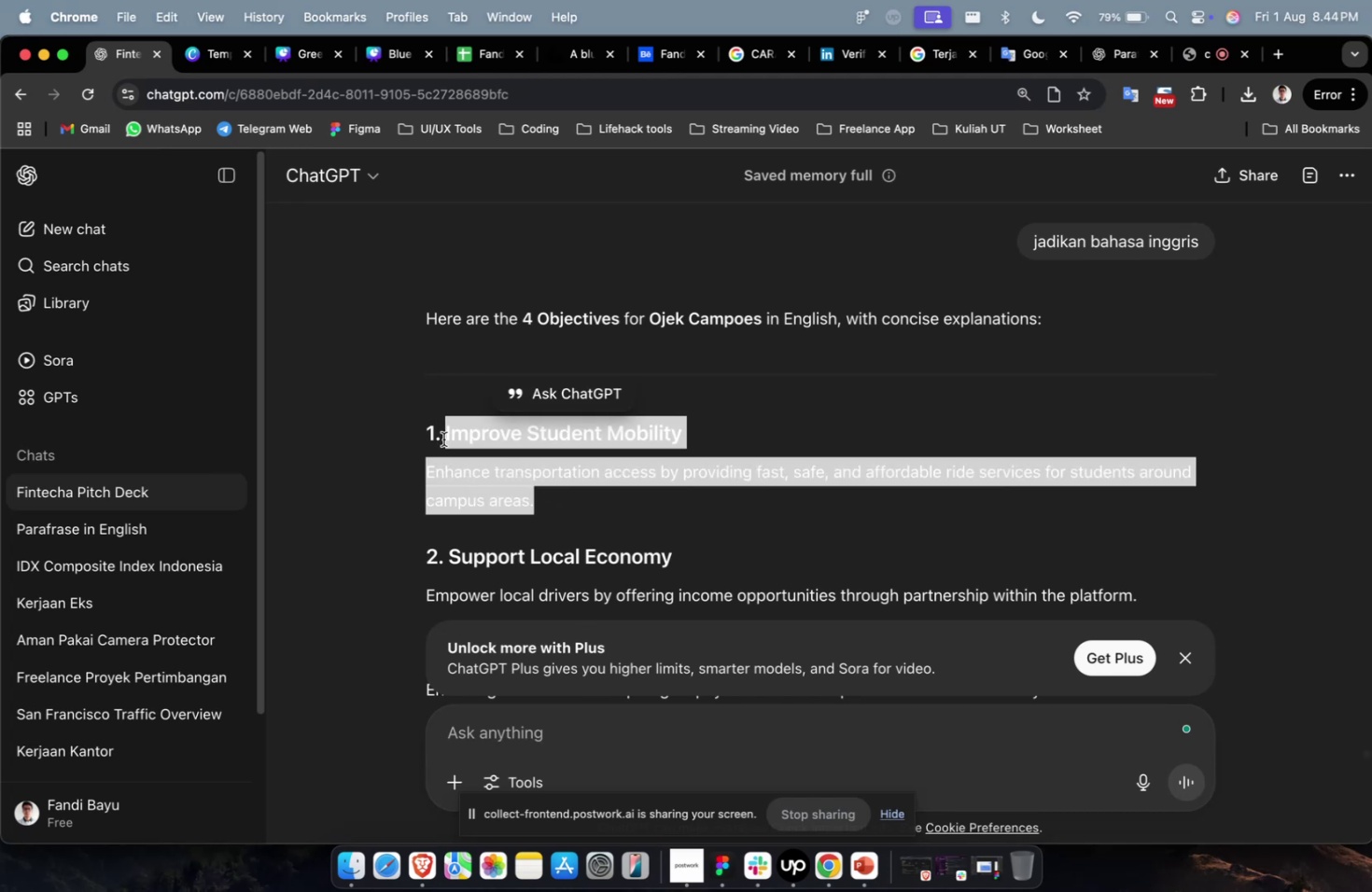 
key(Meta+C)
 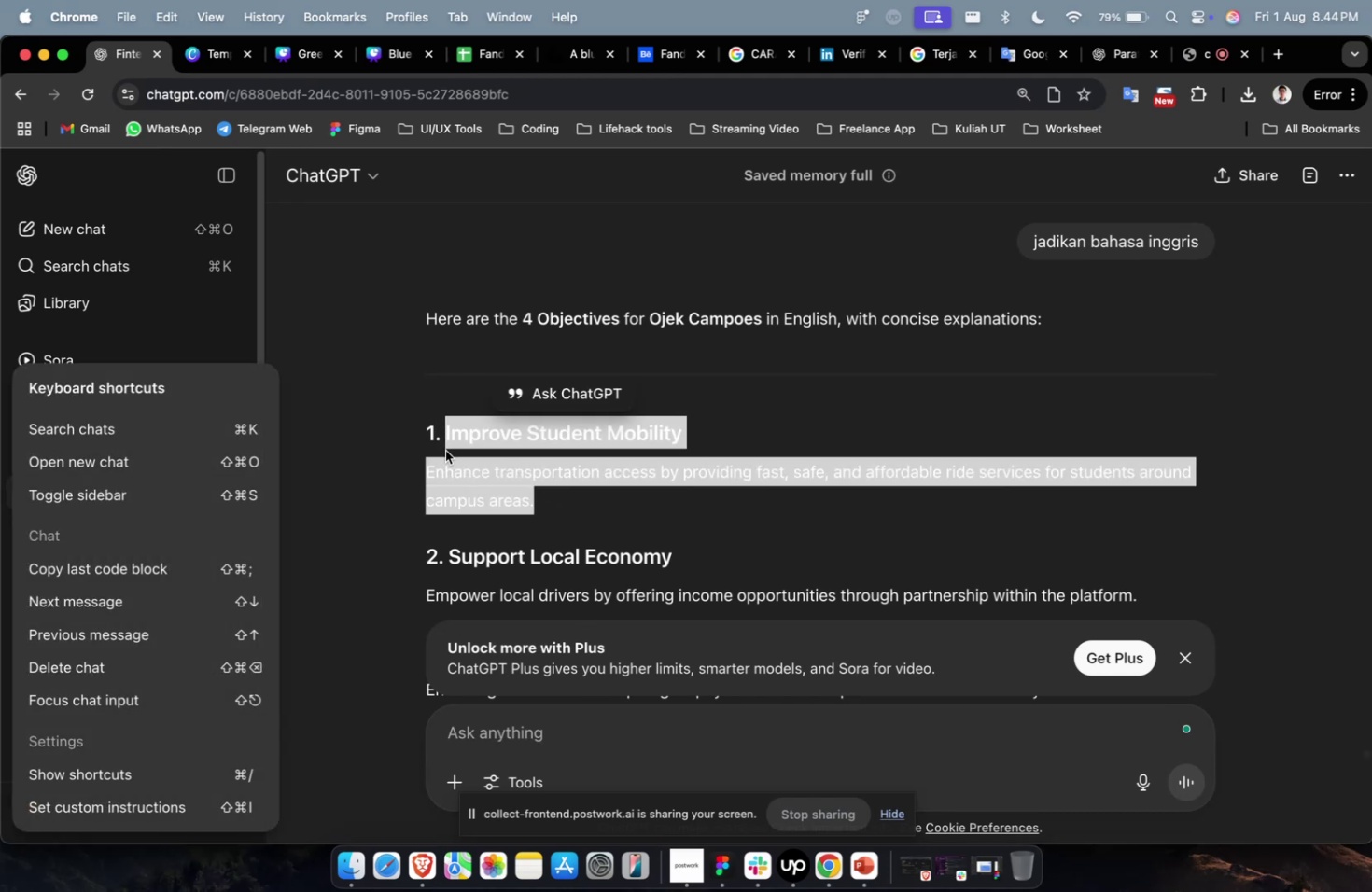 
key(Meta+1)
 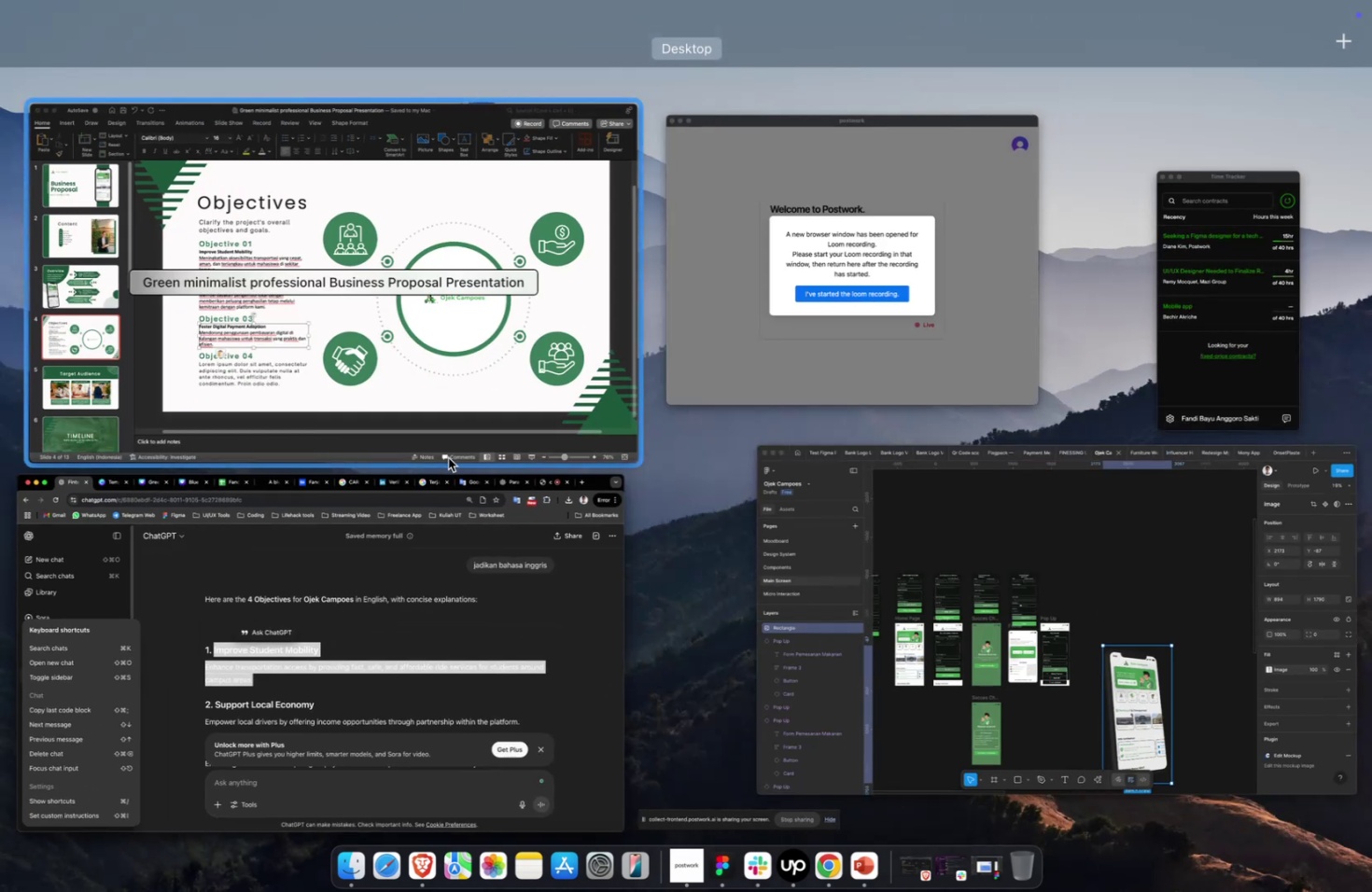 
left_click([429, 384])
 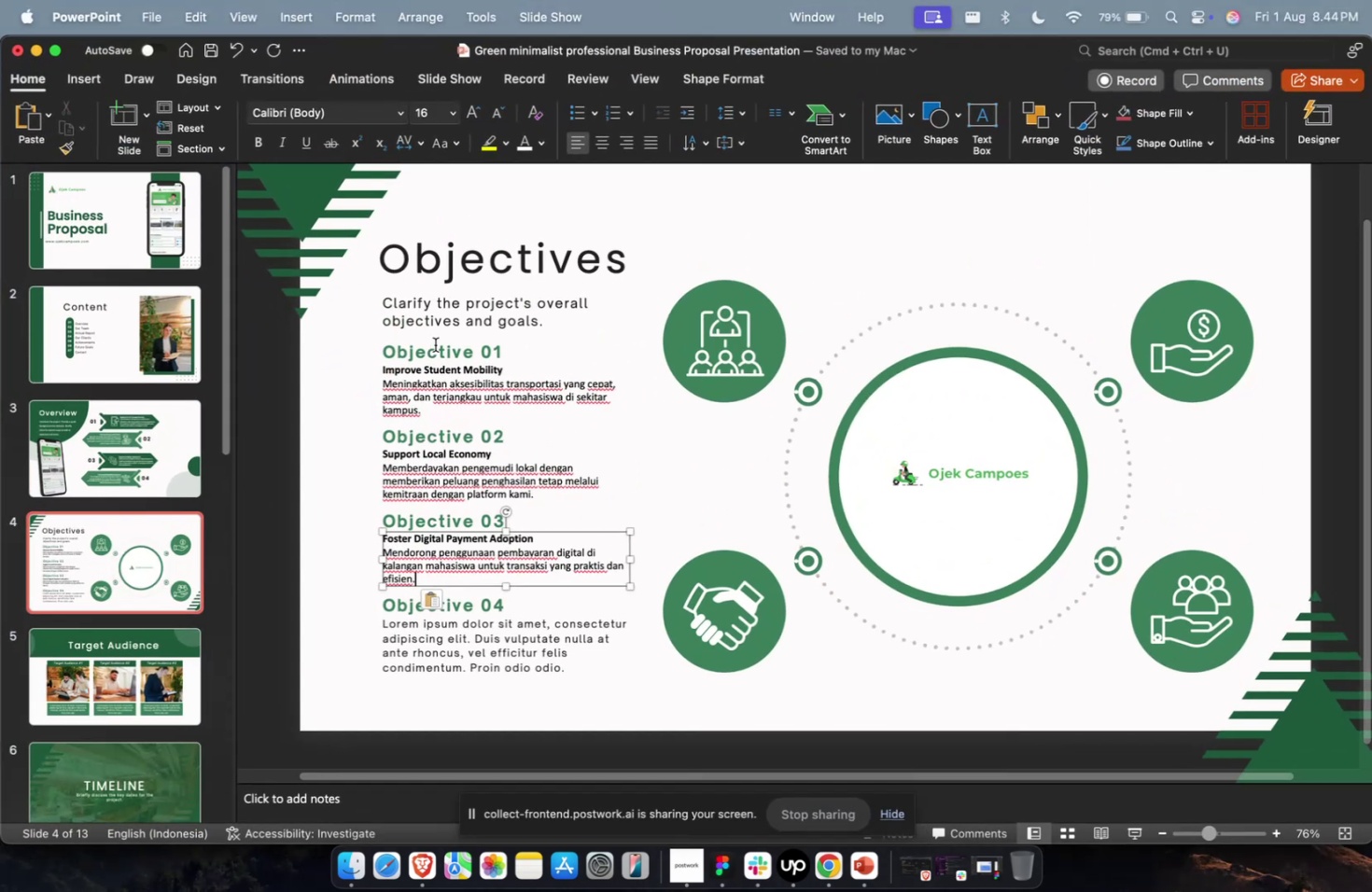 
double_click([450, 314])
 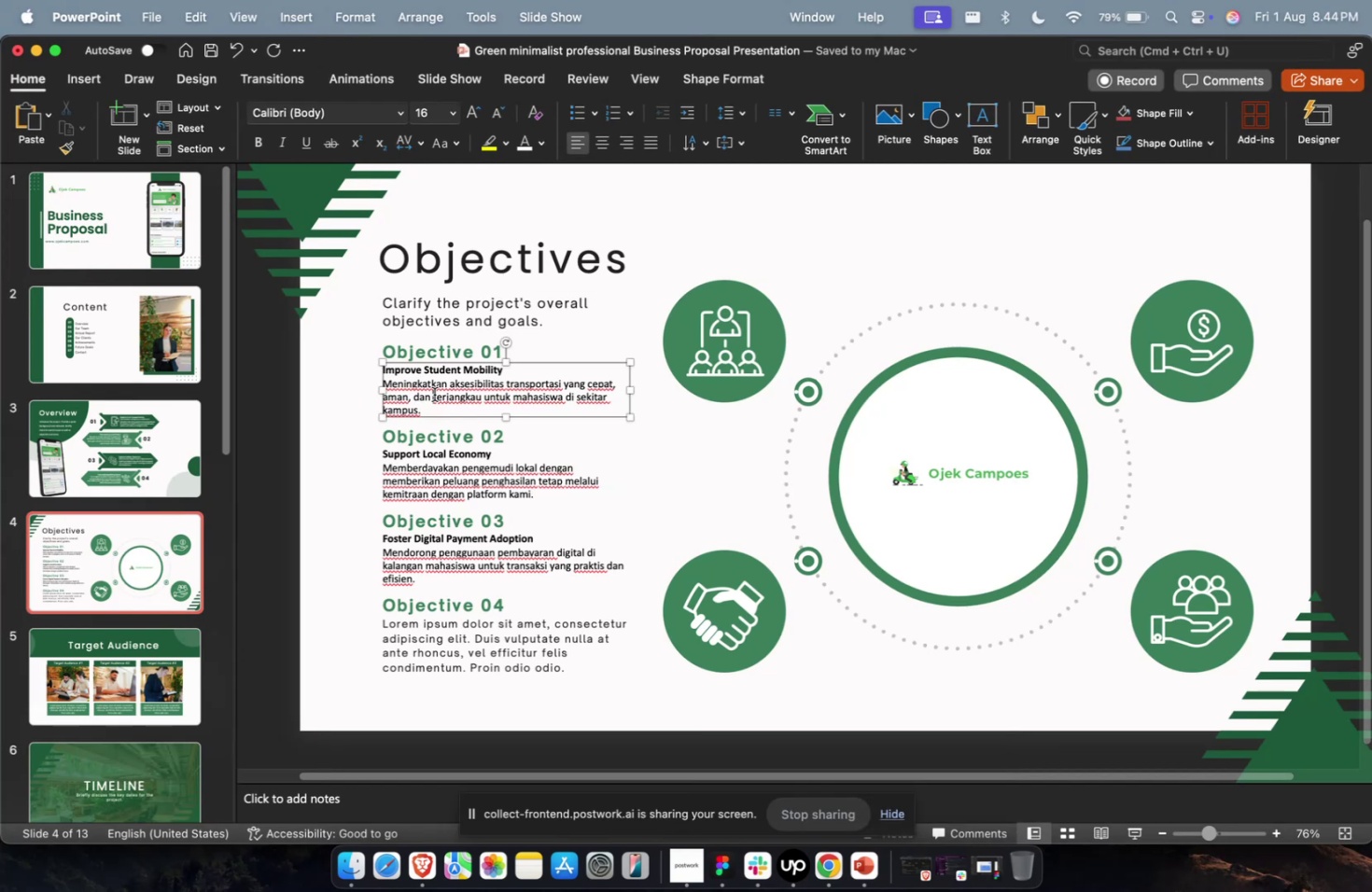 
key(Meta+A)
 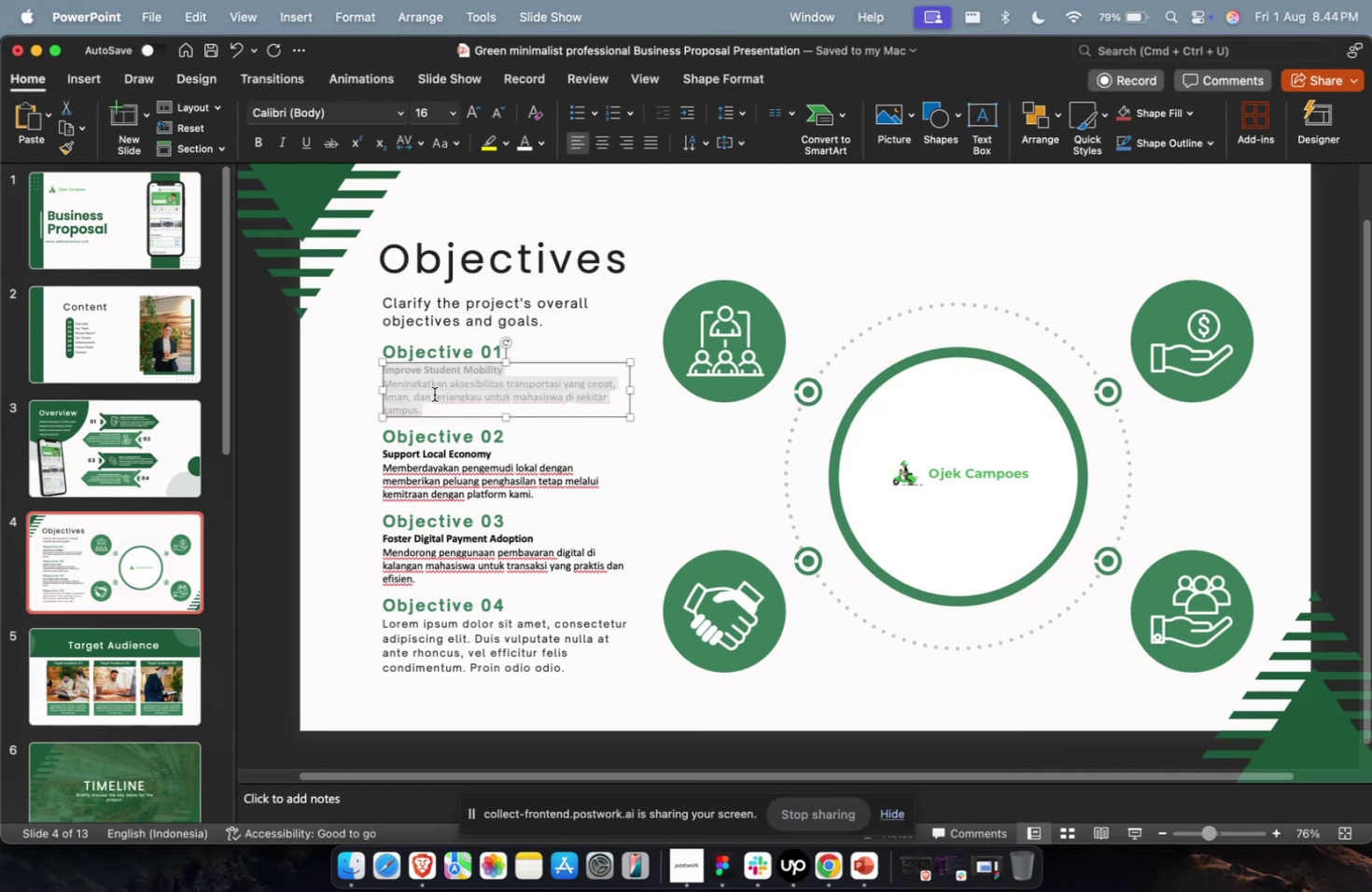 
key(Meta+V)
 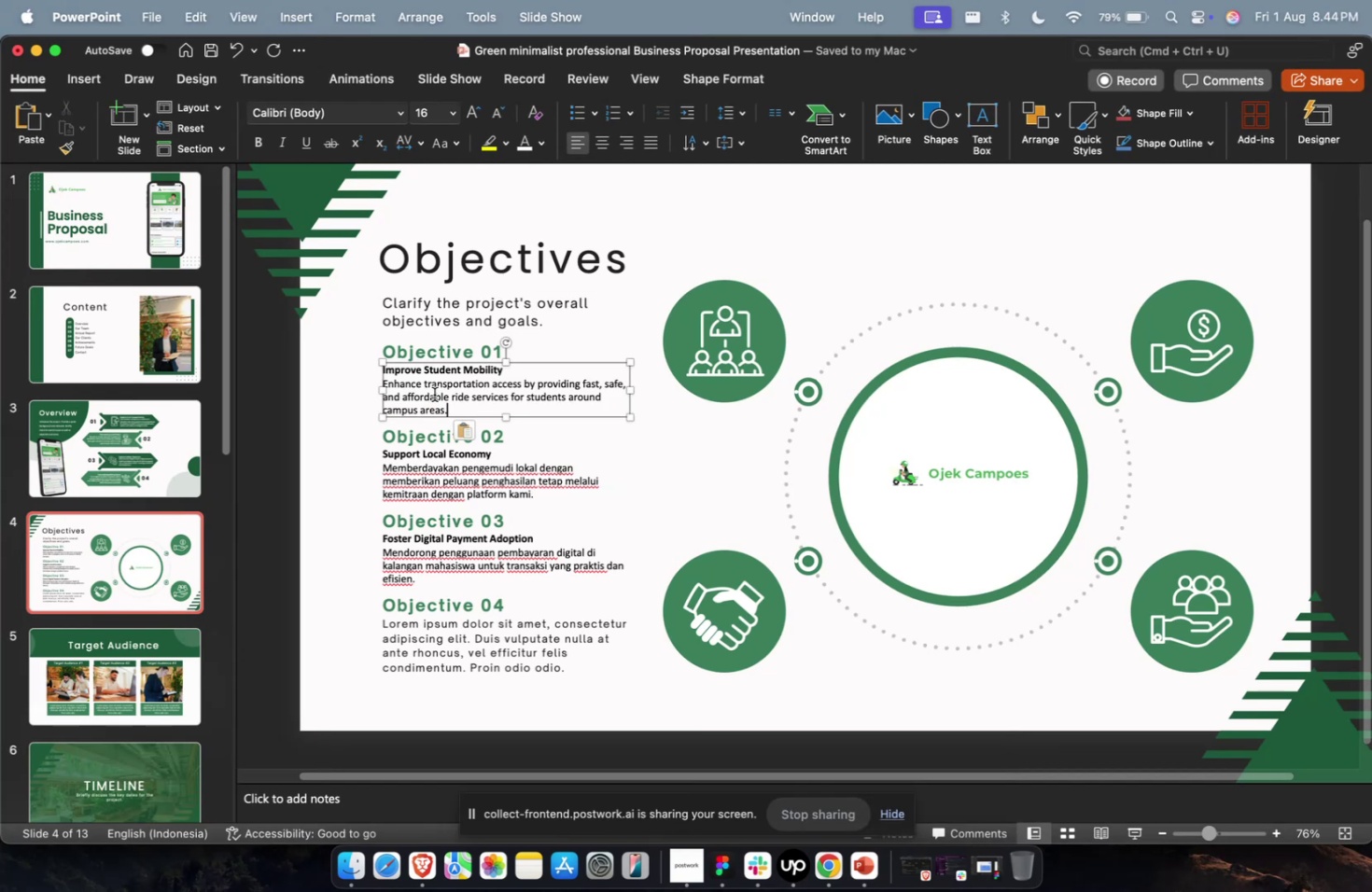 
key(Meta+1)
 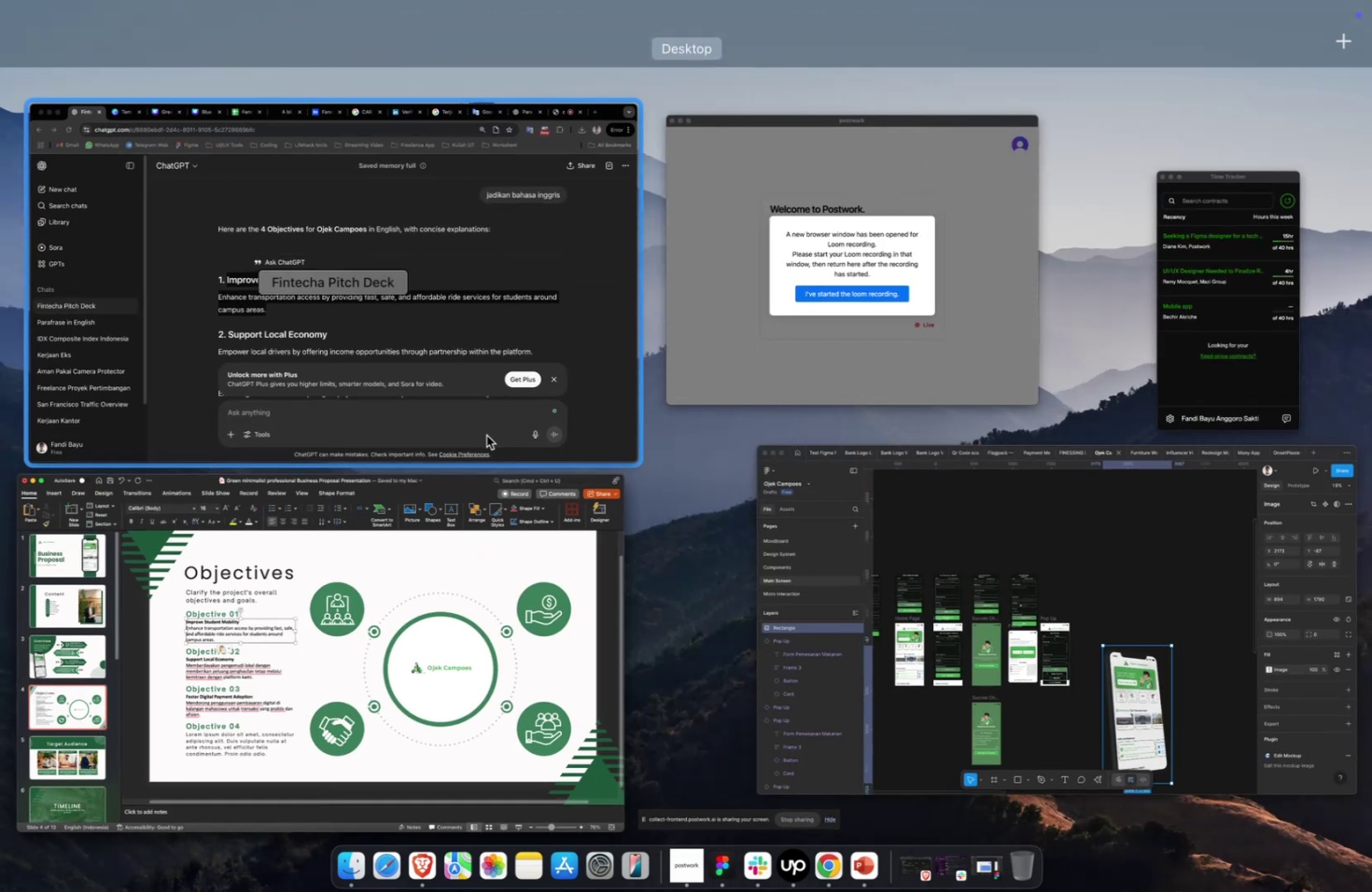 
left_click([483, 424])
 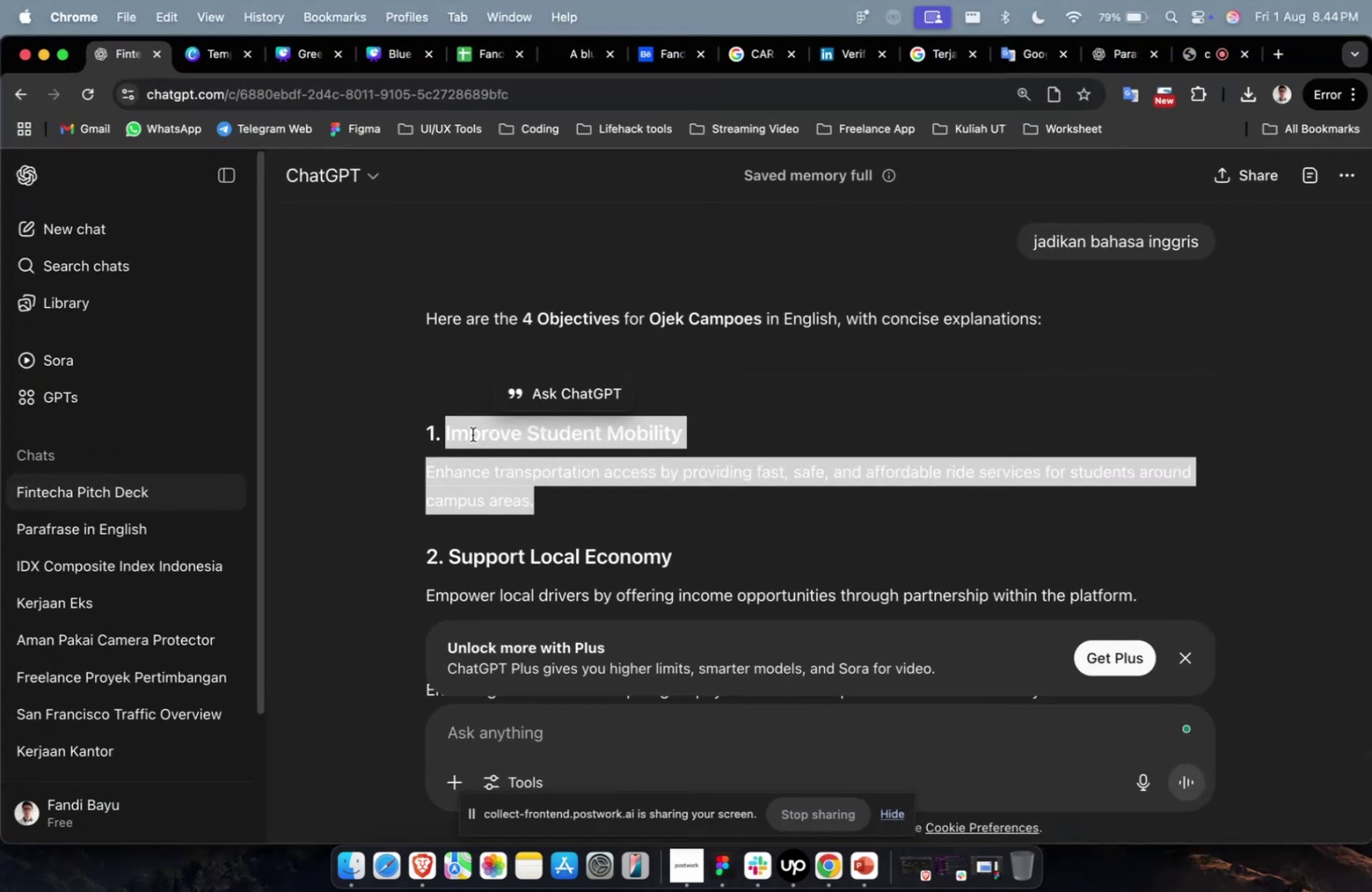 
scroll: coordinate [470, 442], scroll_direction: down, amount: 4.0
 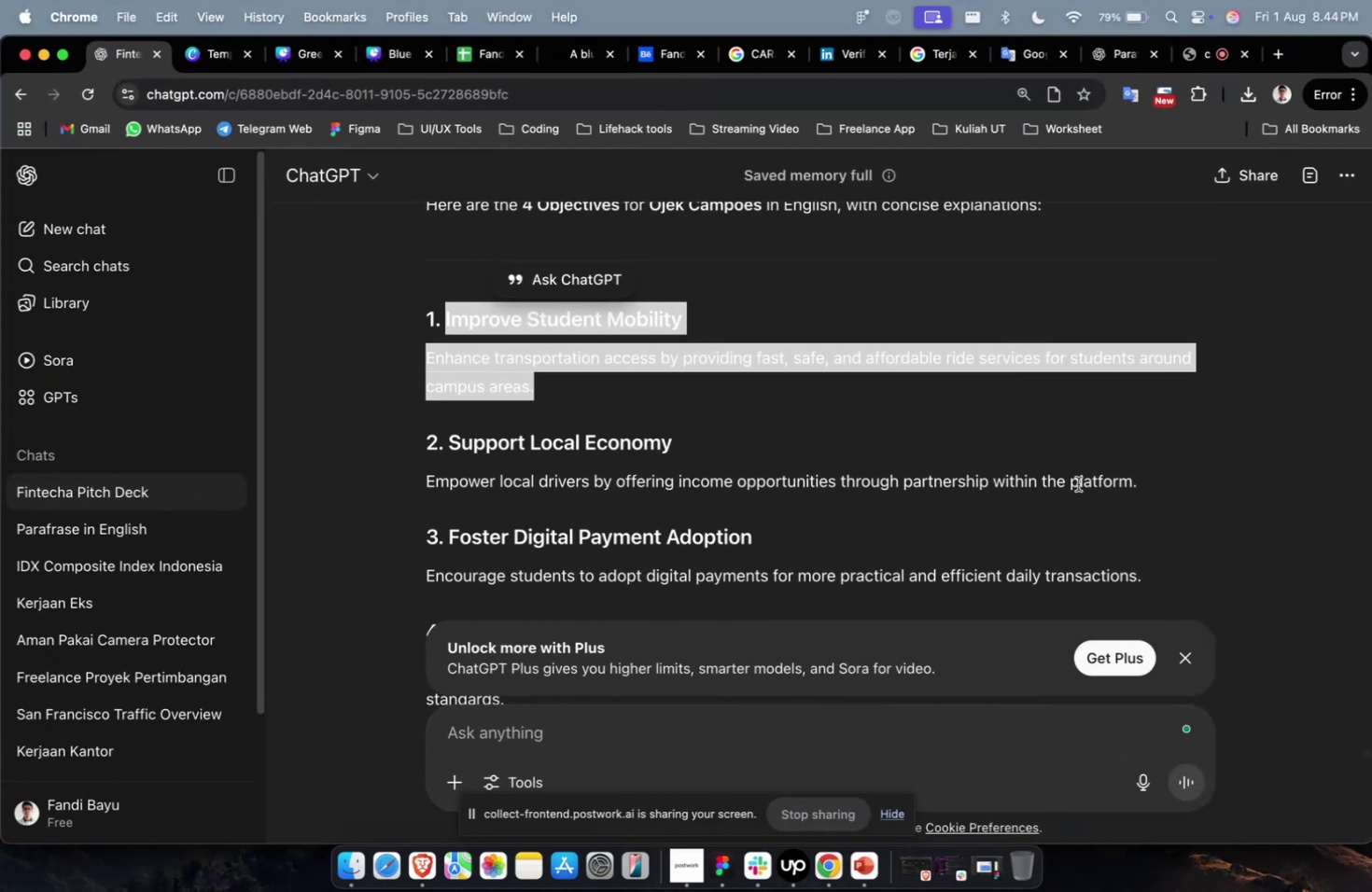 
left_click_drag(start_coordinate=[1159, 479], to_coordinate=[444, 452])
 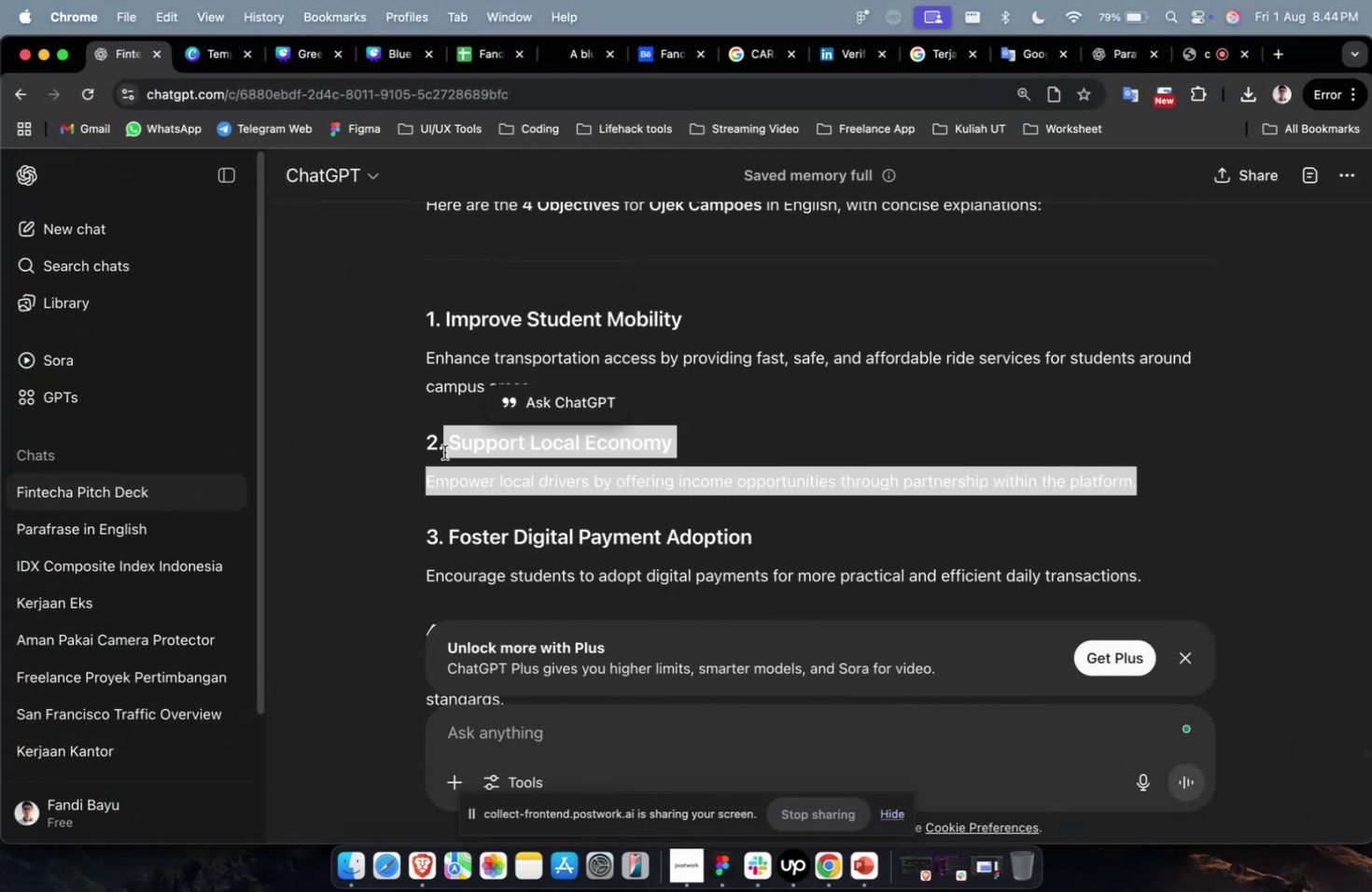 
key(Meta+C)
 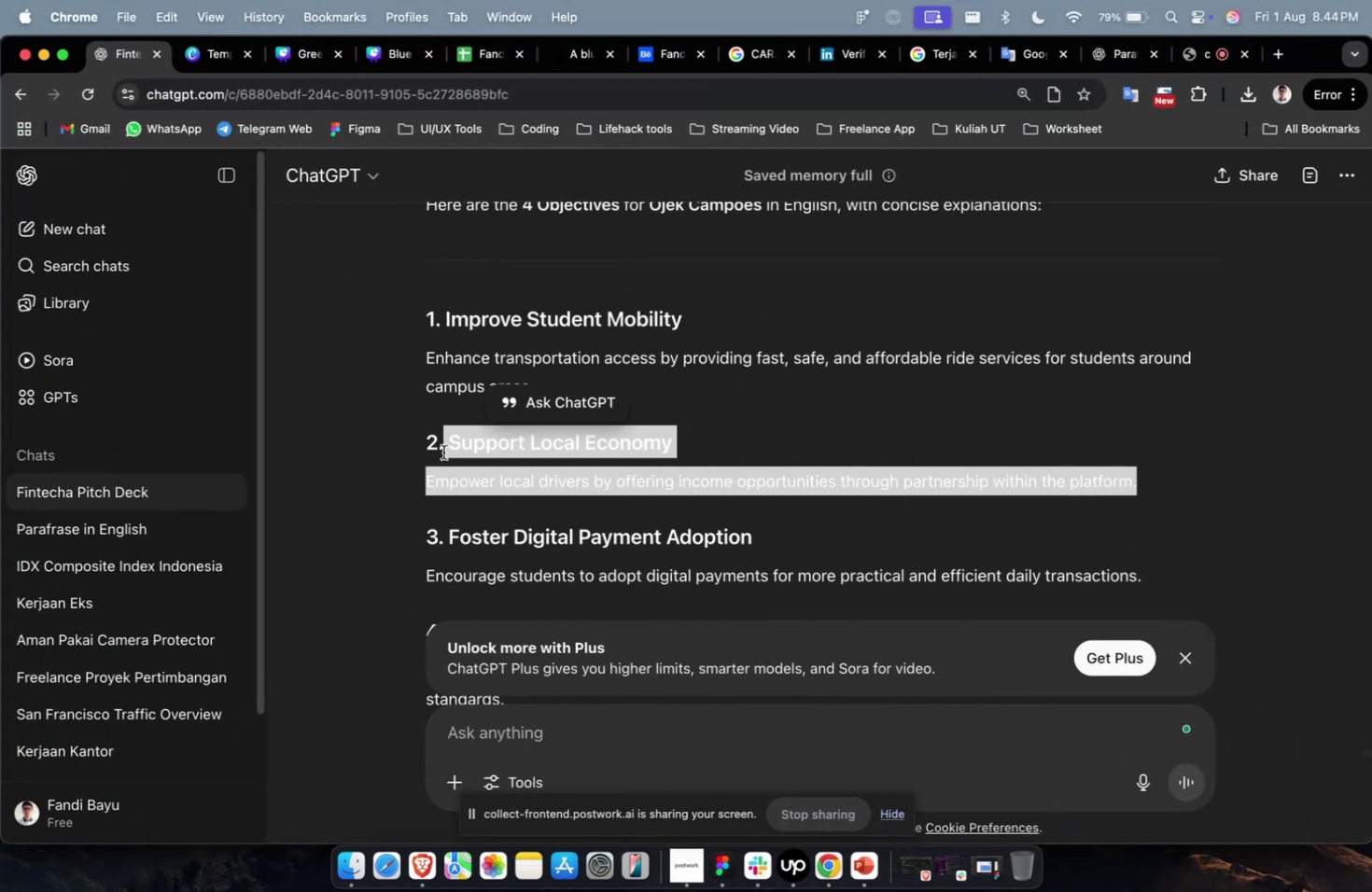 
key(Meta+C)
 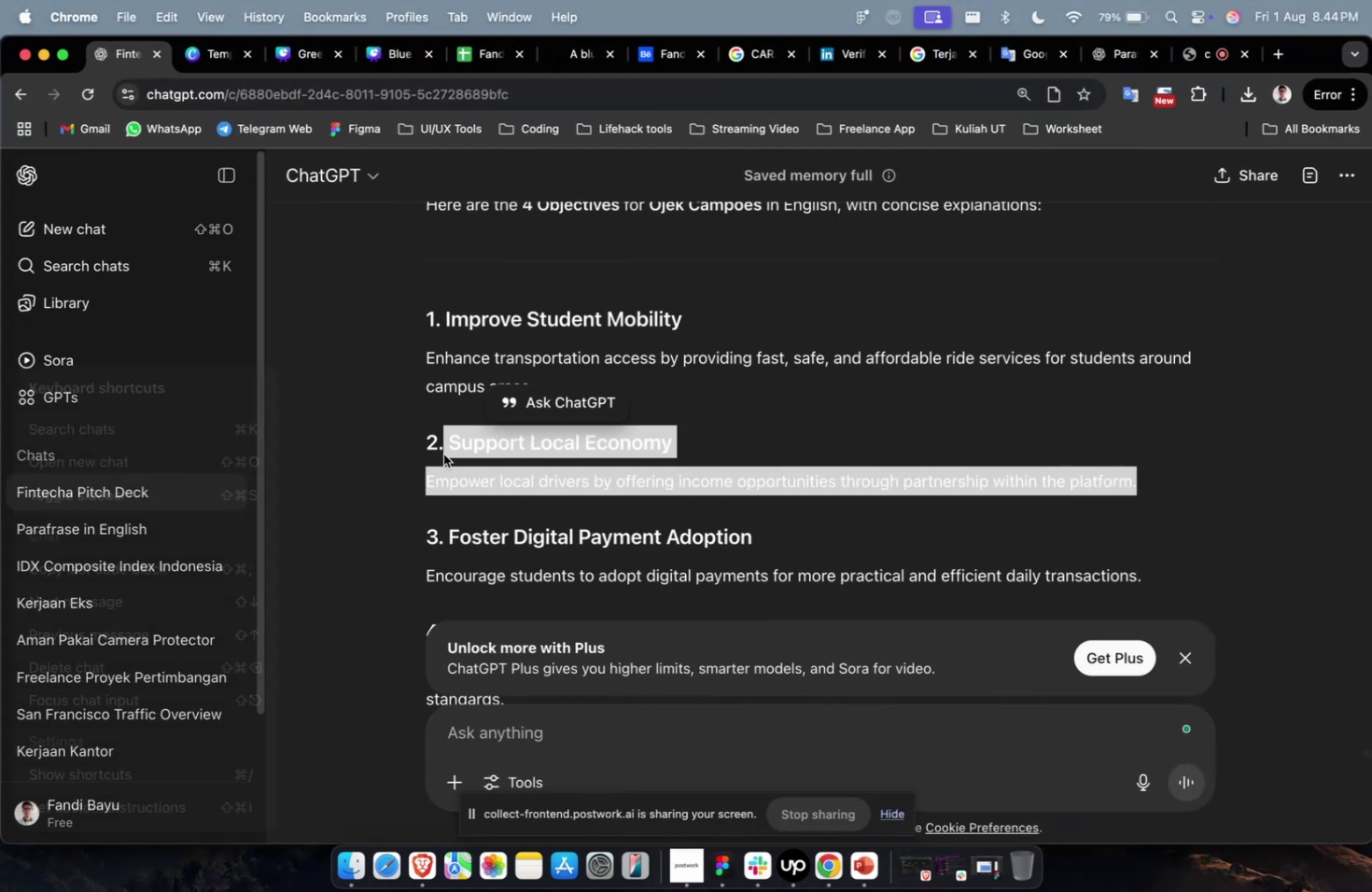 
key(Meta+1)
 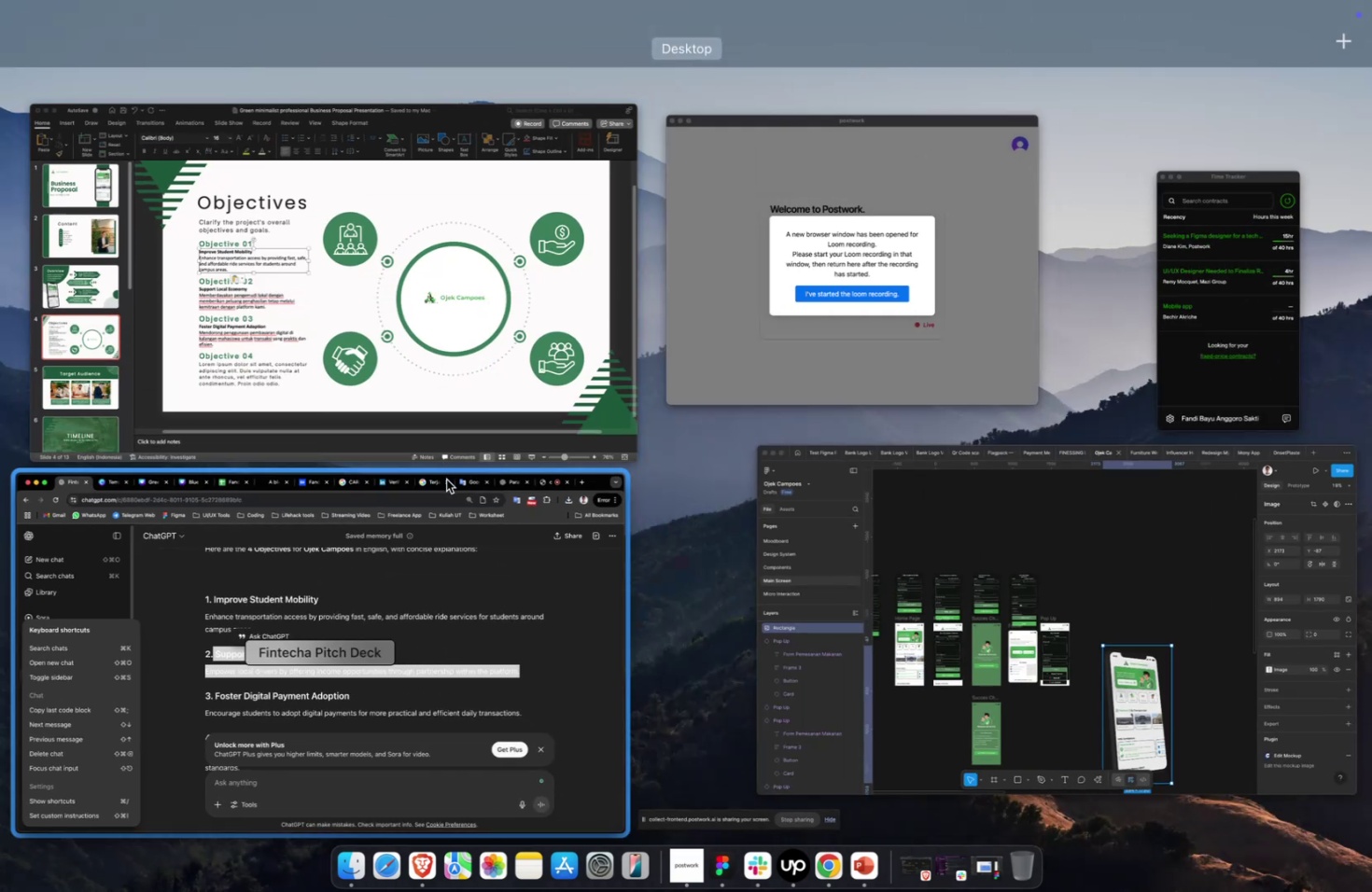 
left_click([483, 365])
 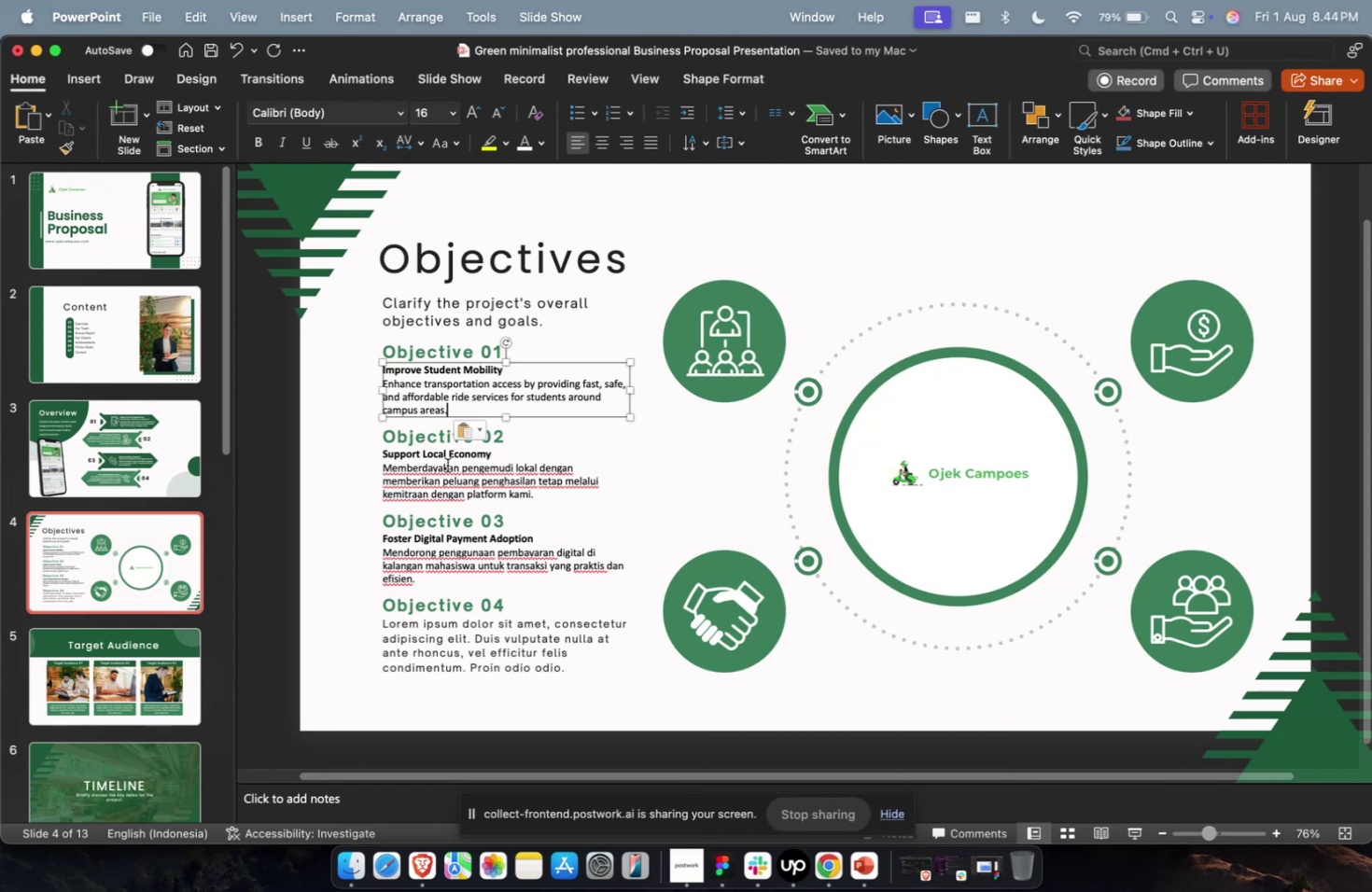 
key(Meta+A)
 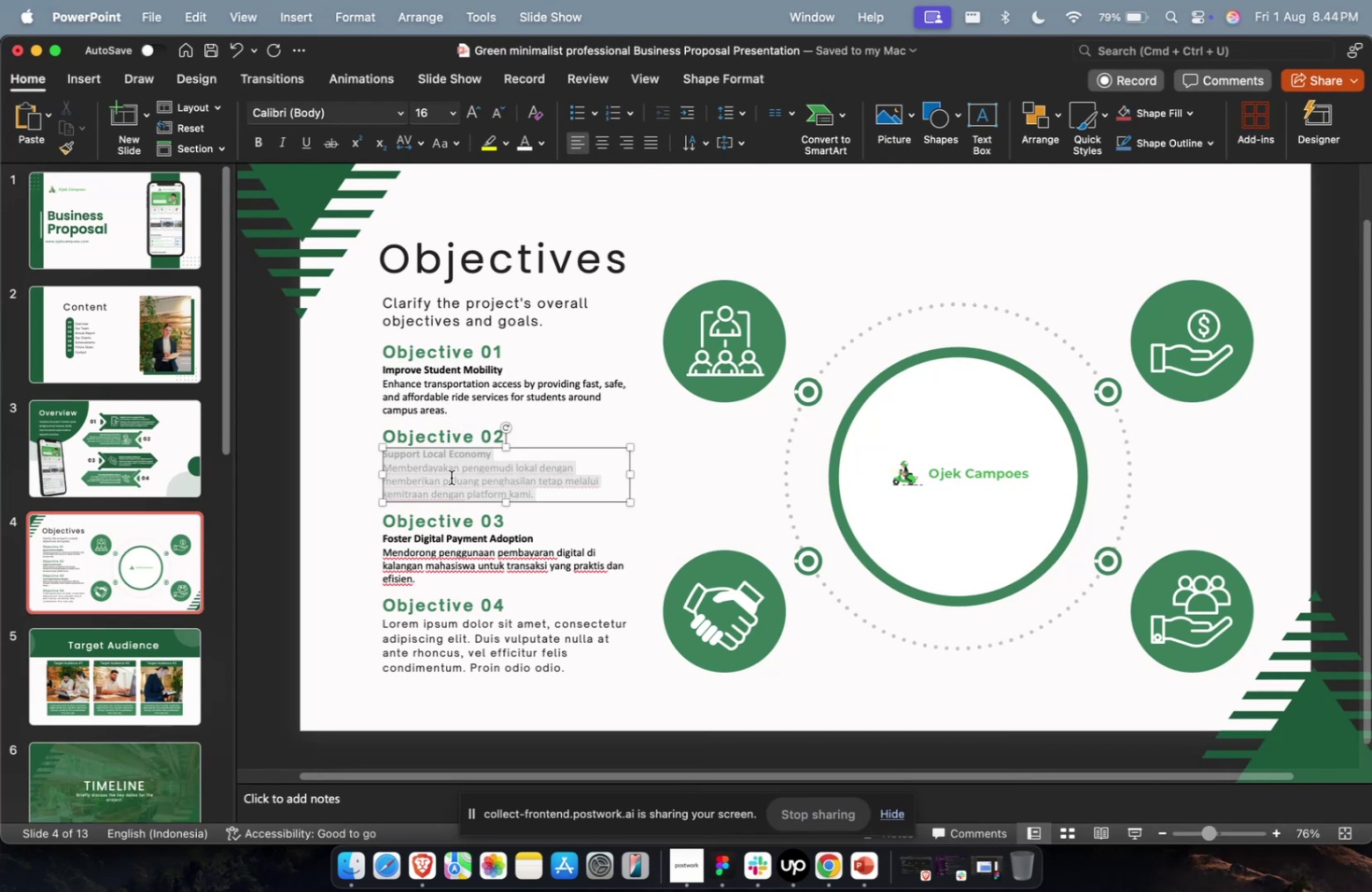 
key(Meta+V)
 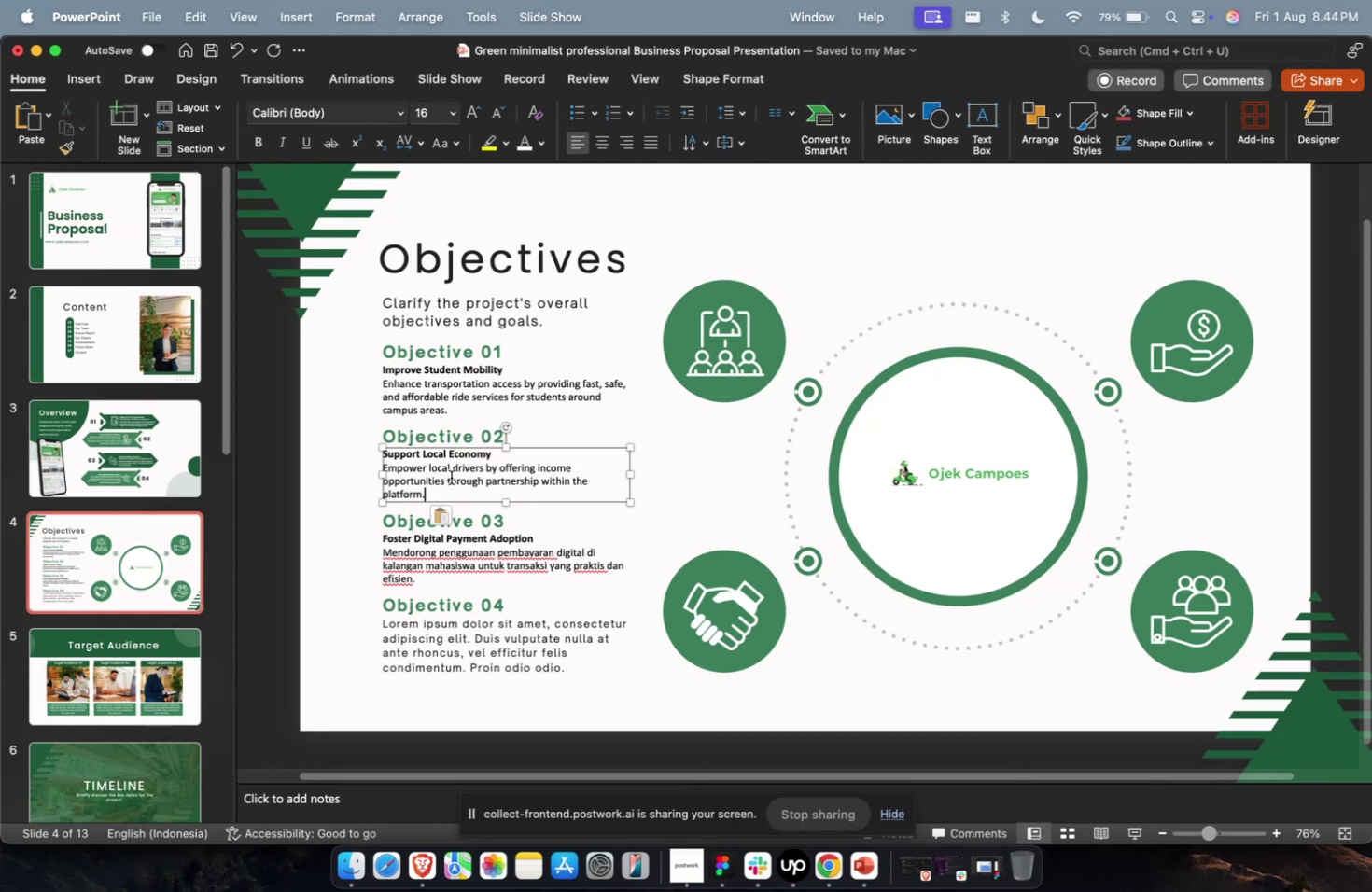 
key(Meta+1)
 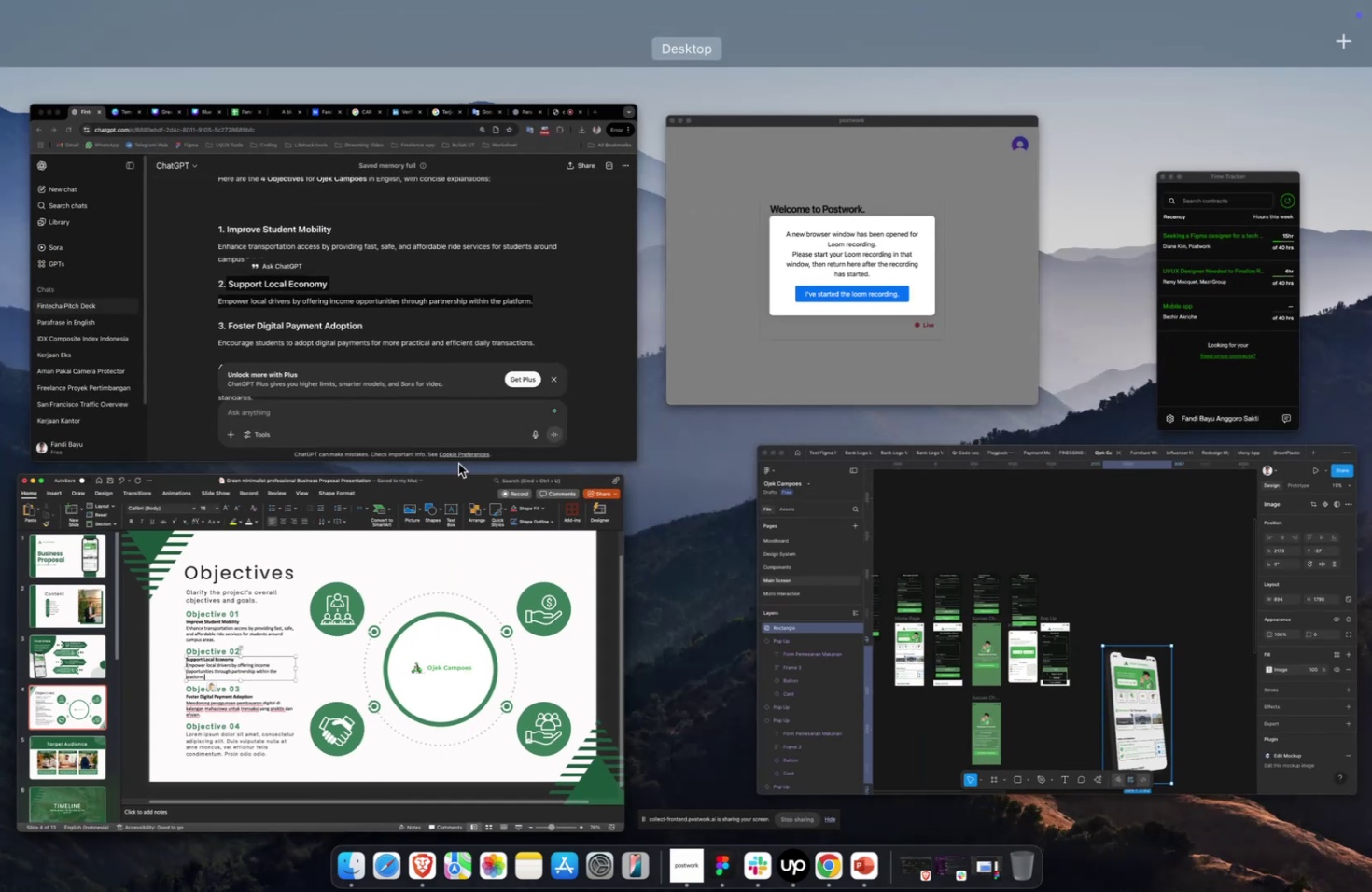 
left_click([462, 457])
 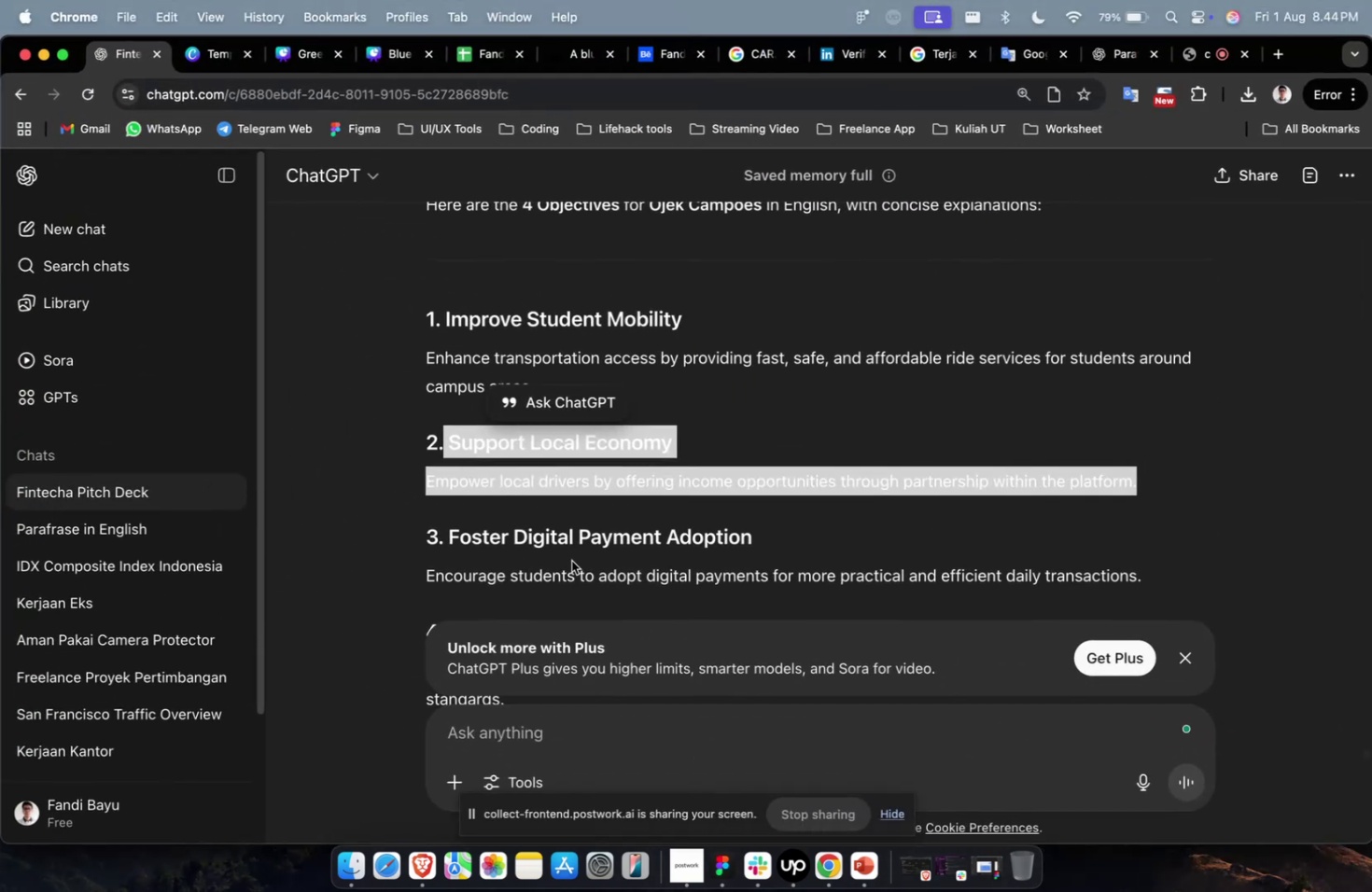 
scroll: coordinate [590, 571], scroll_direction: down, amount: 3.0
 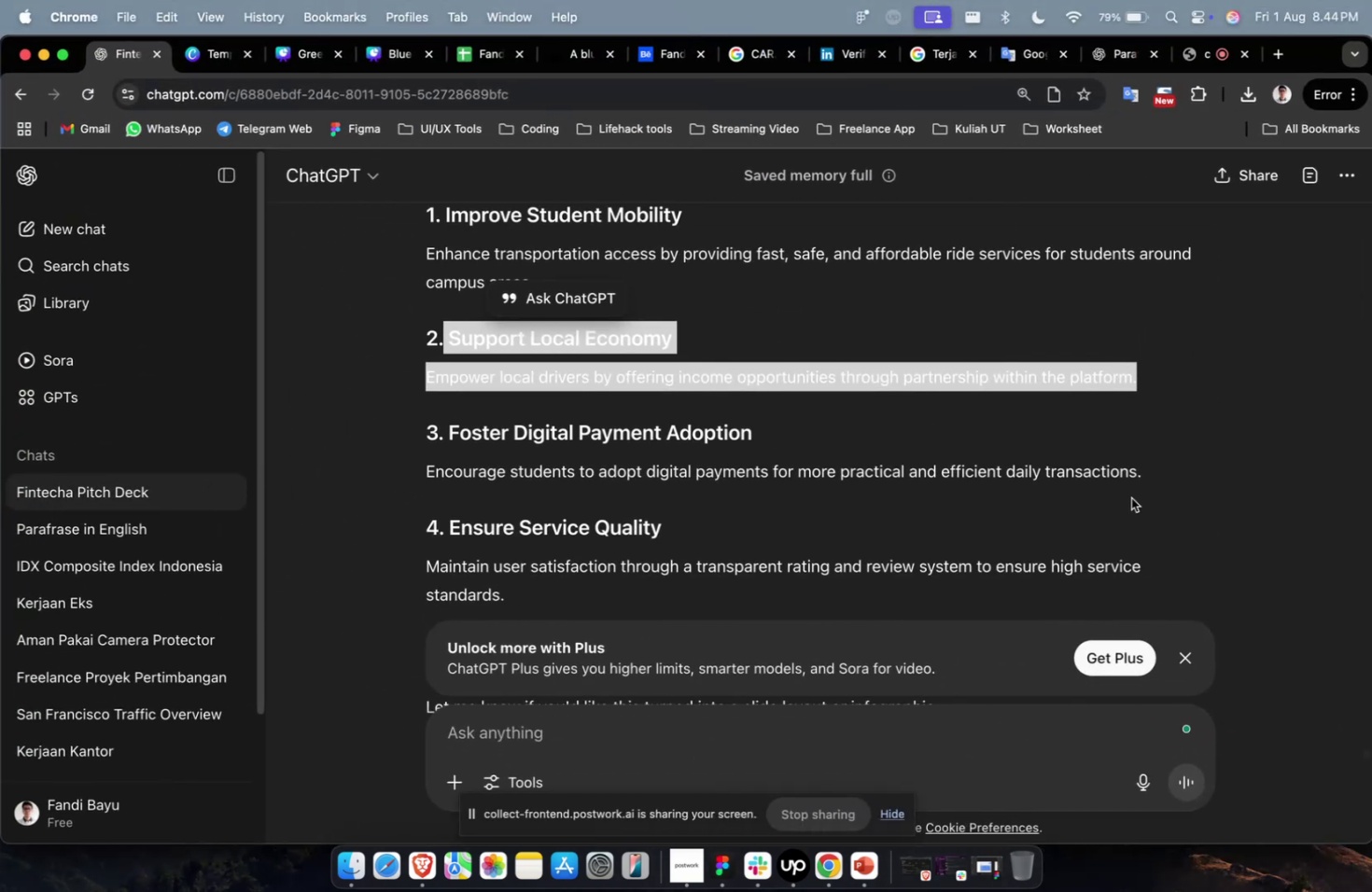 
left_click_drag(start_coordinate=[1162, 486], to_coordinate=[439, 443])
 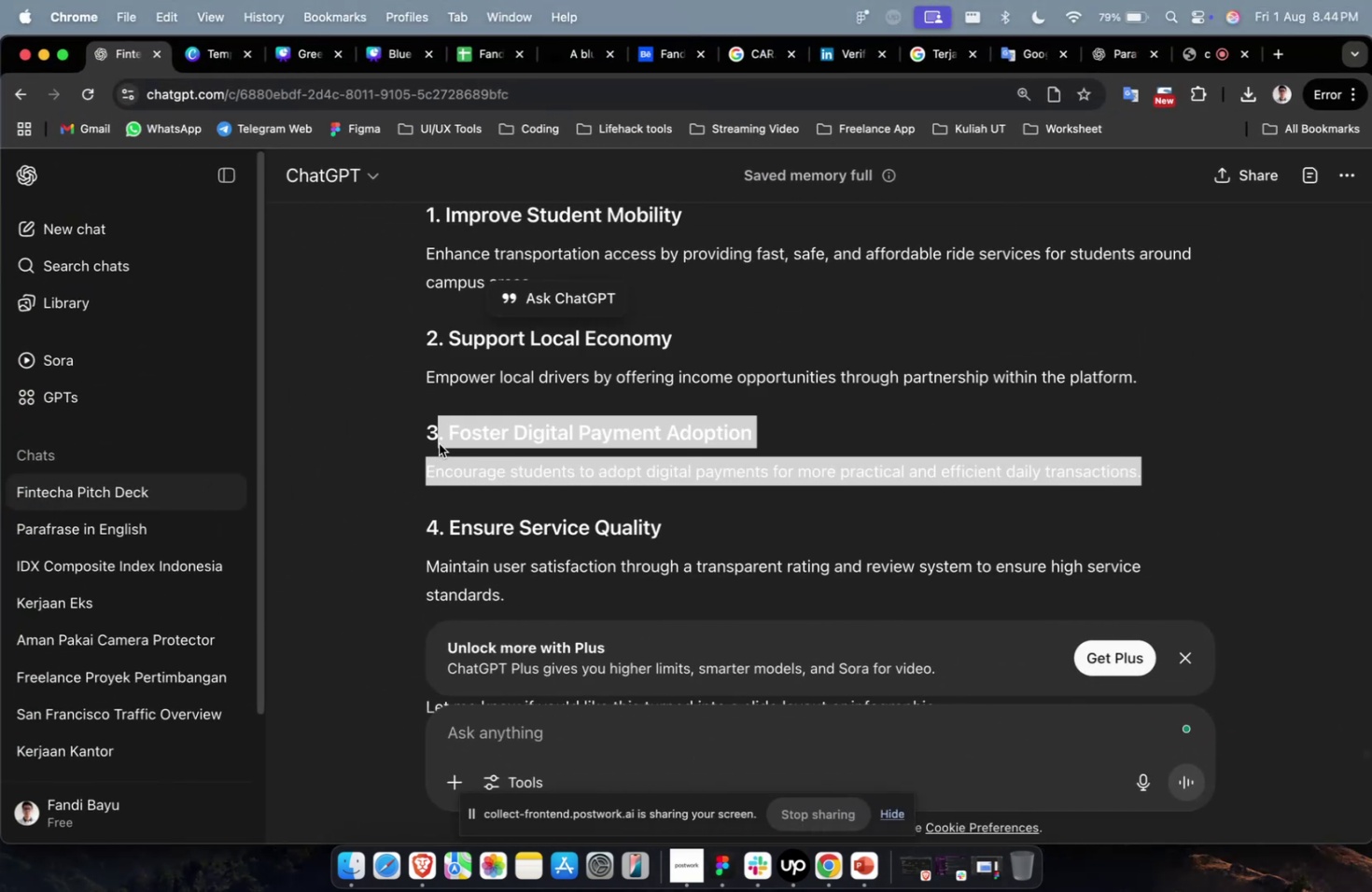 
key(Meta+C)
 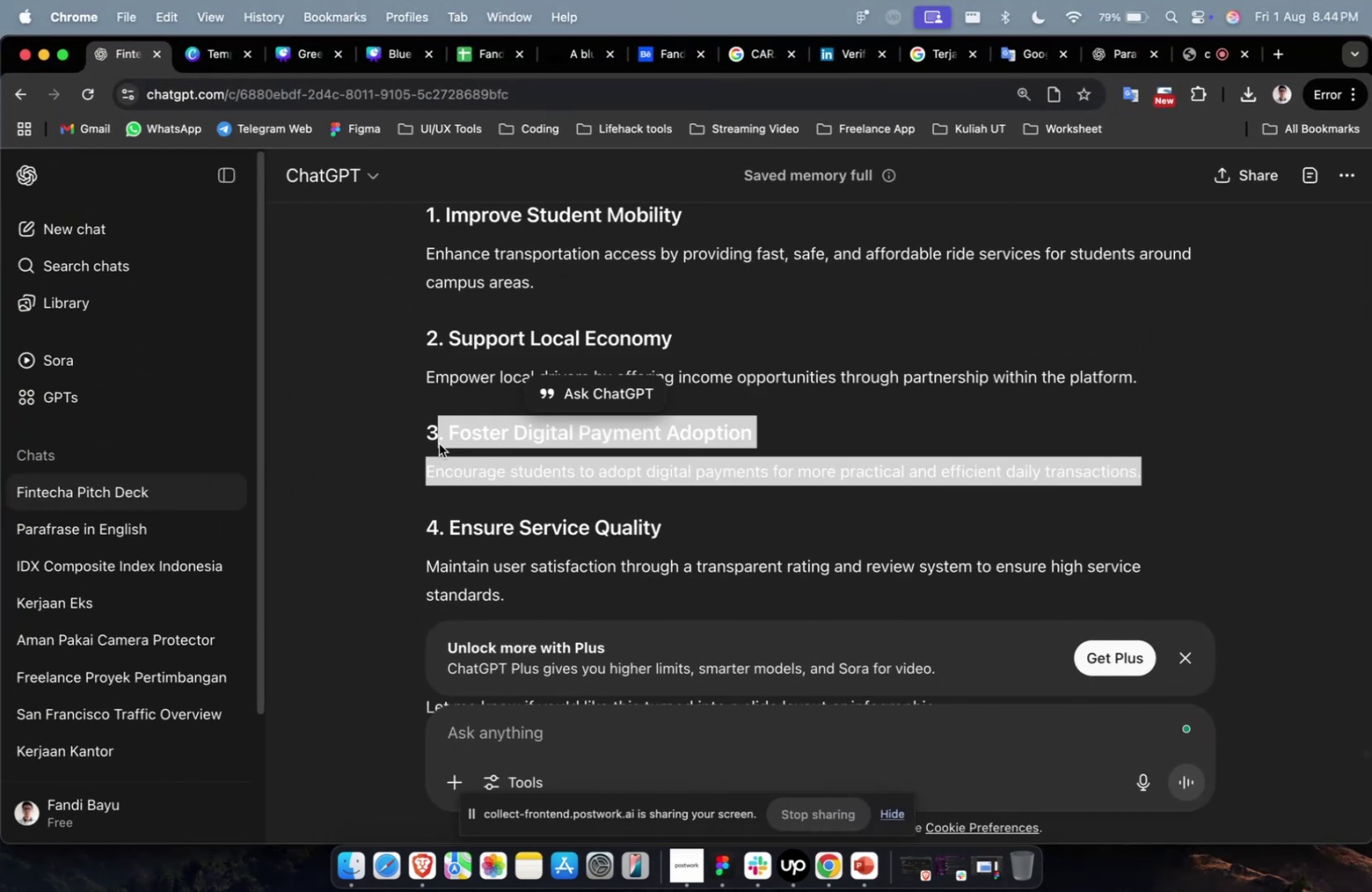 
key(Meta+1)
 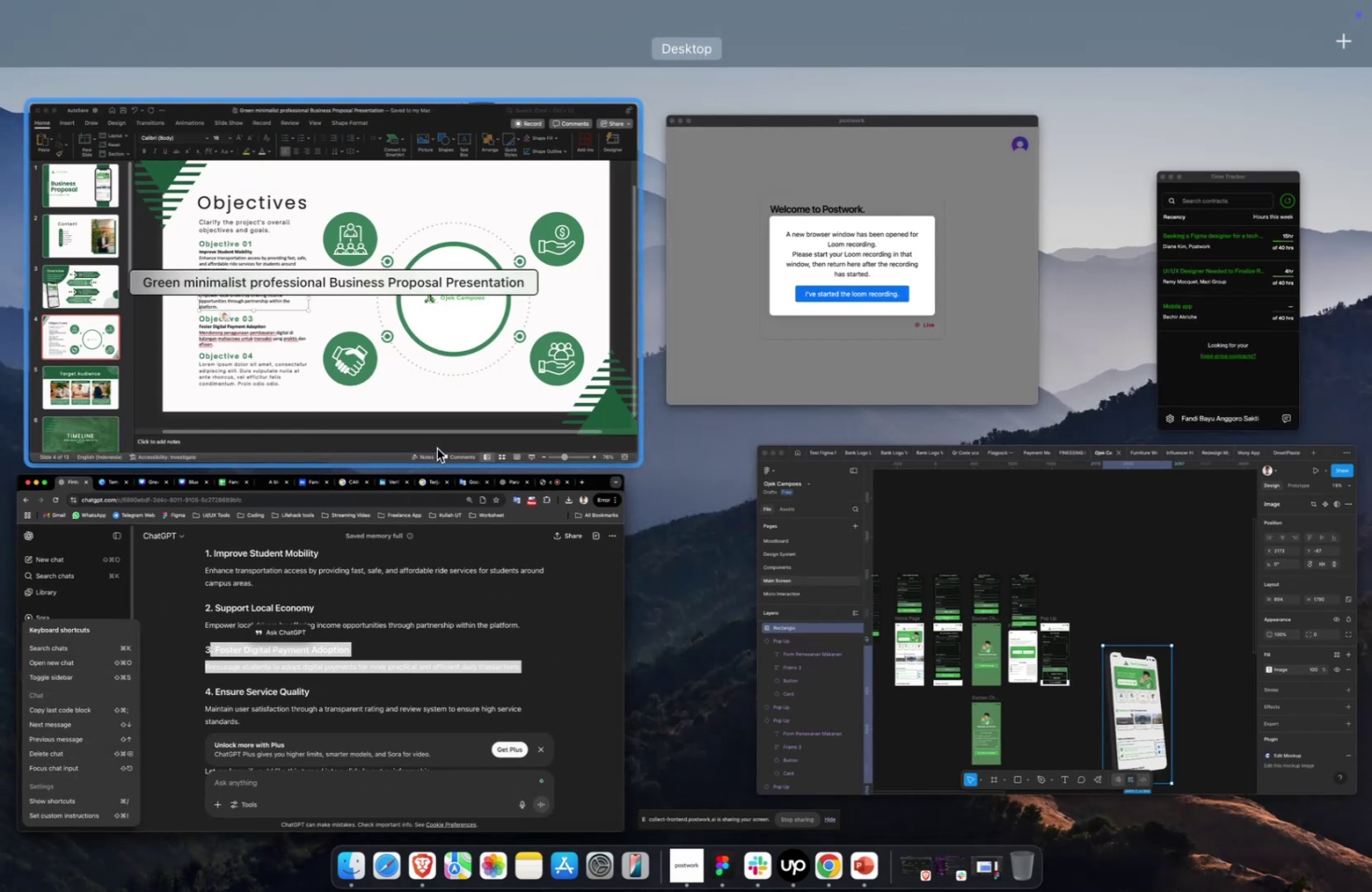 
left_click([437, 448])
 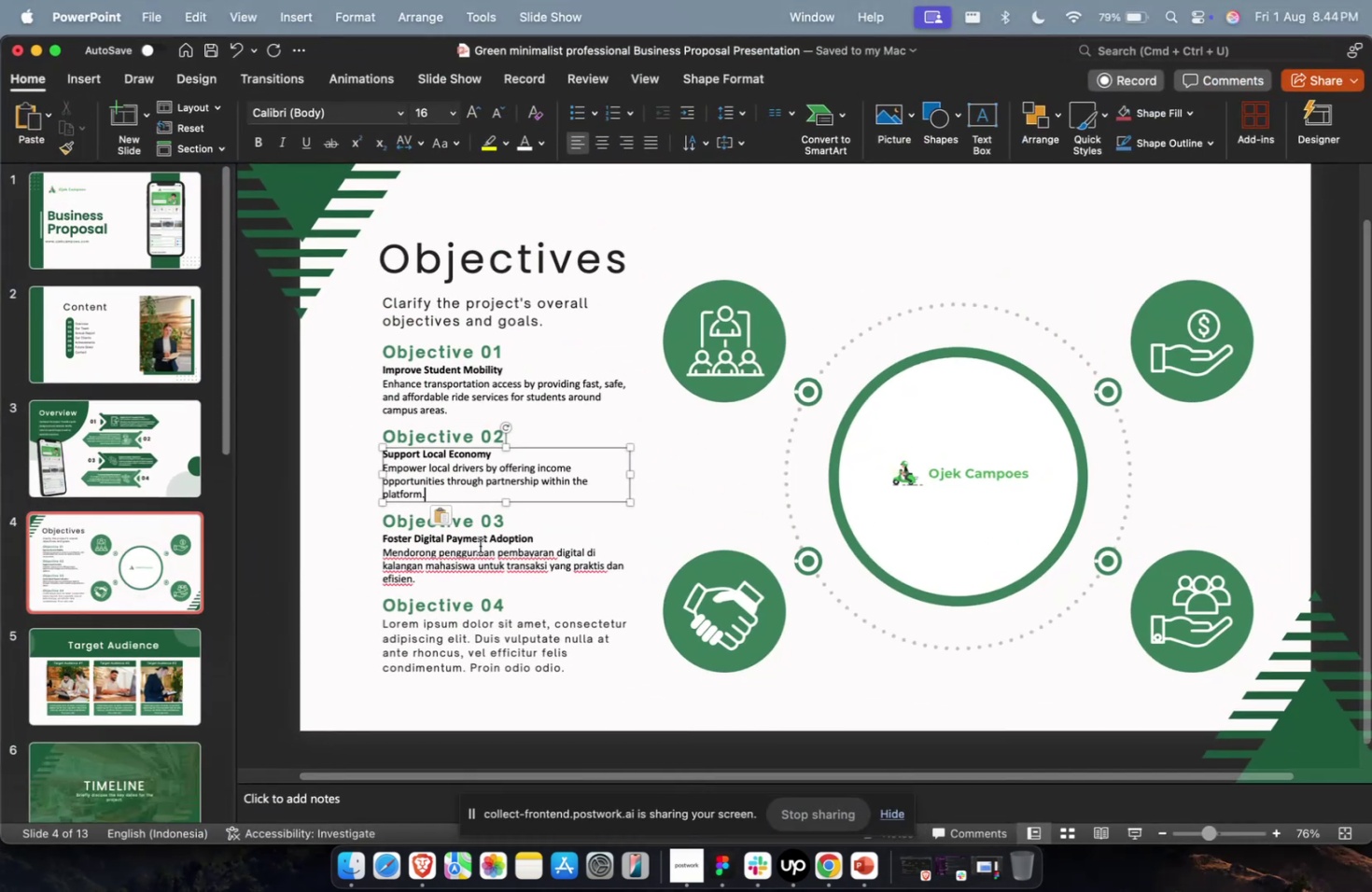 
left_click([471, 563])
 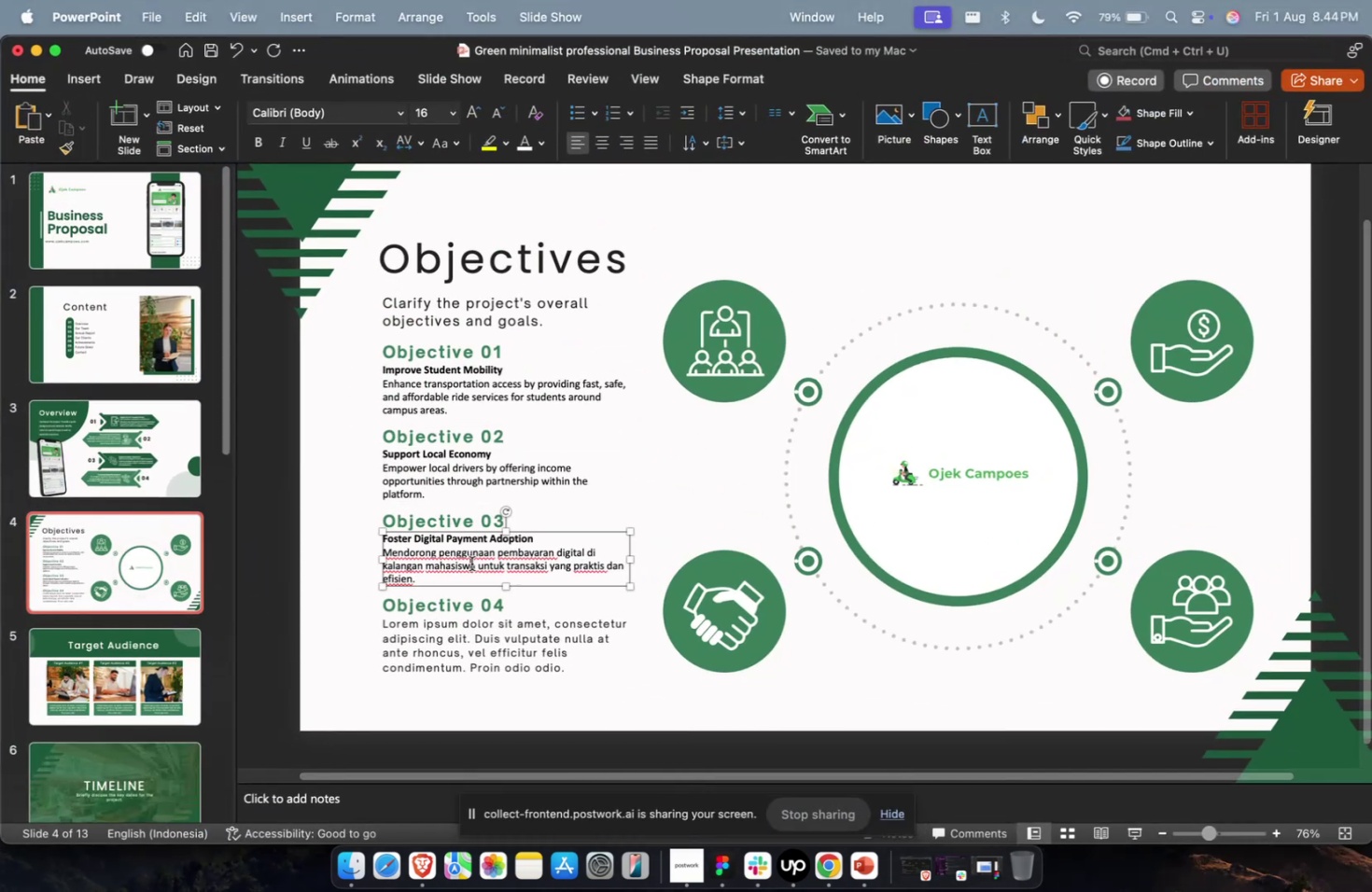 
key(Meta+A)
 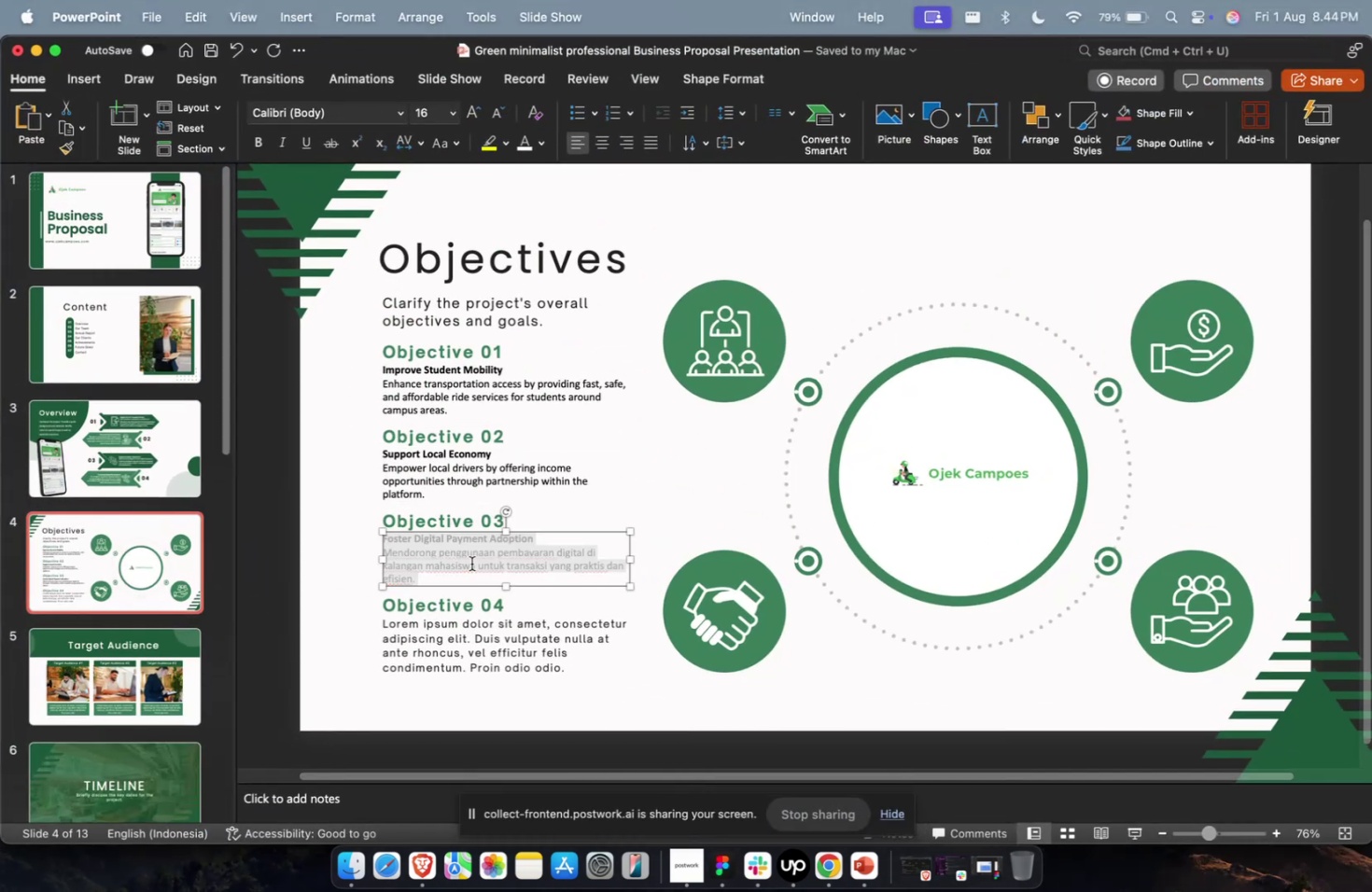 
key(Meta+V)
 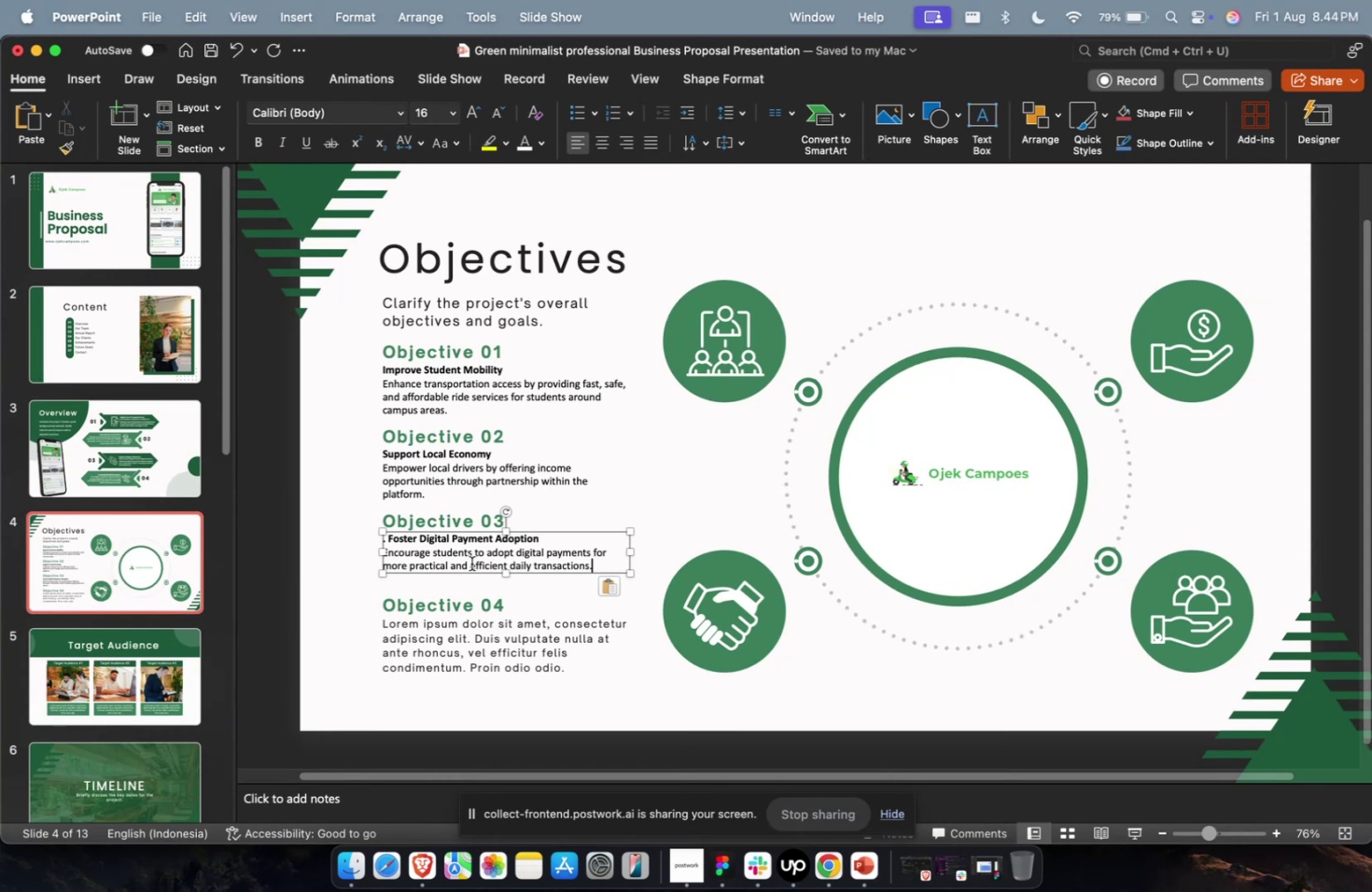 
key(Meta+1)
 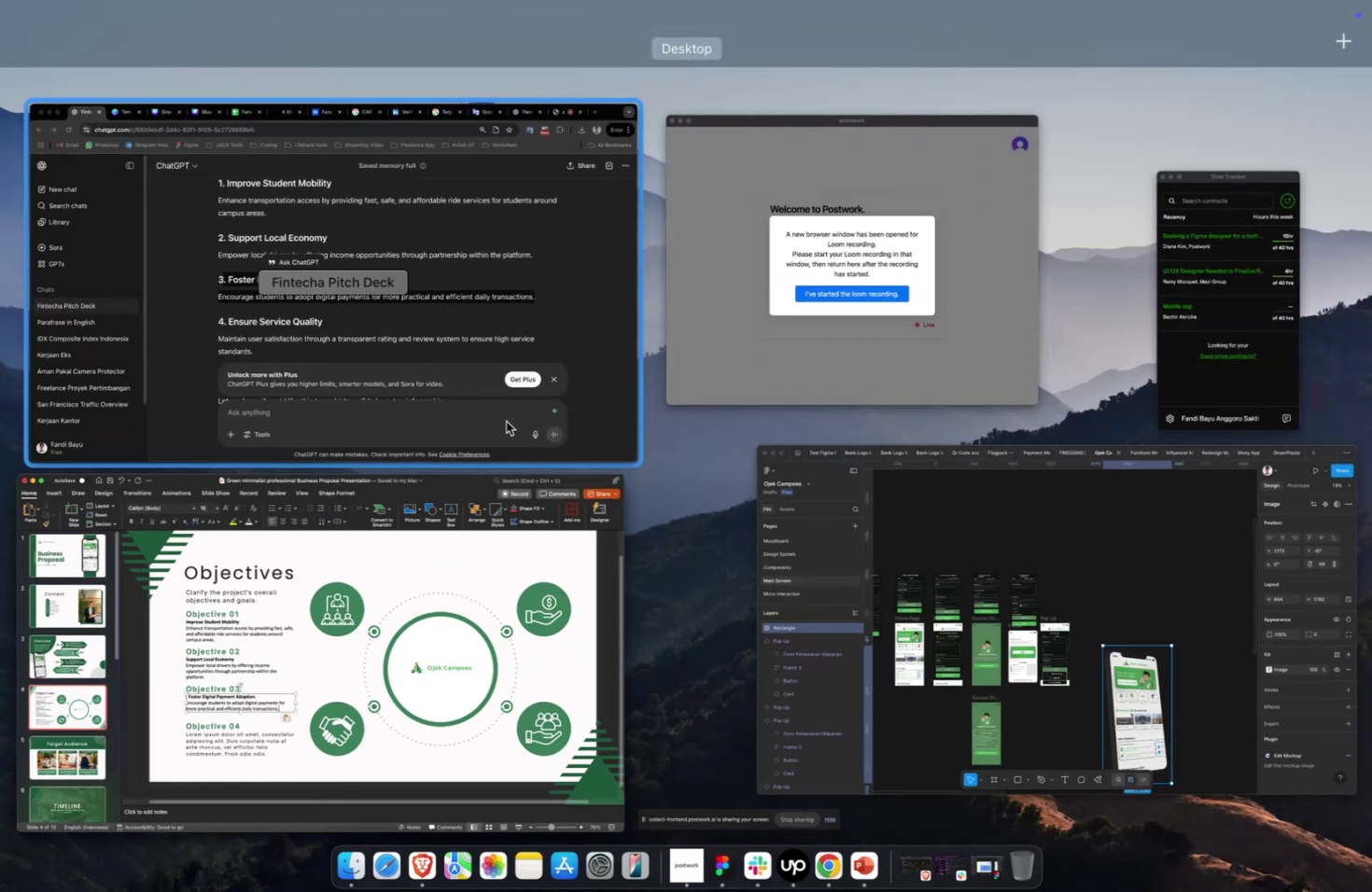 
left_click([505, 421])
 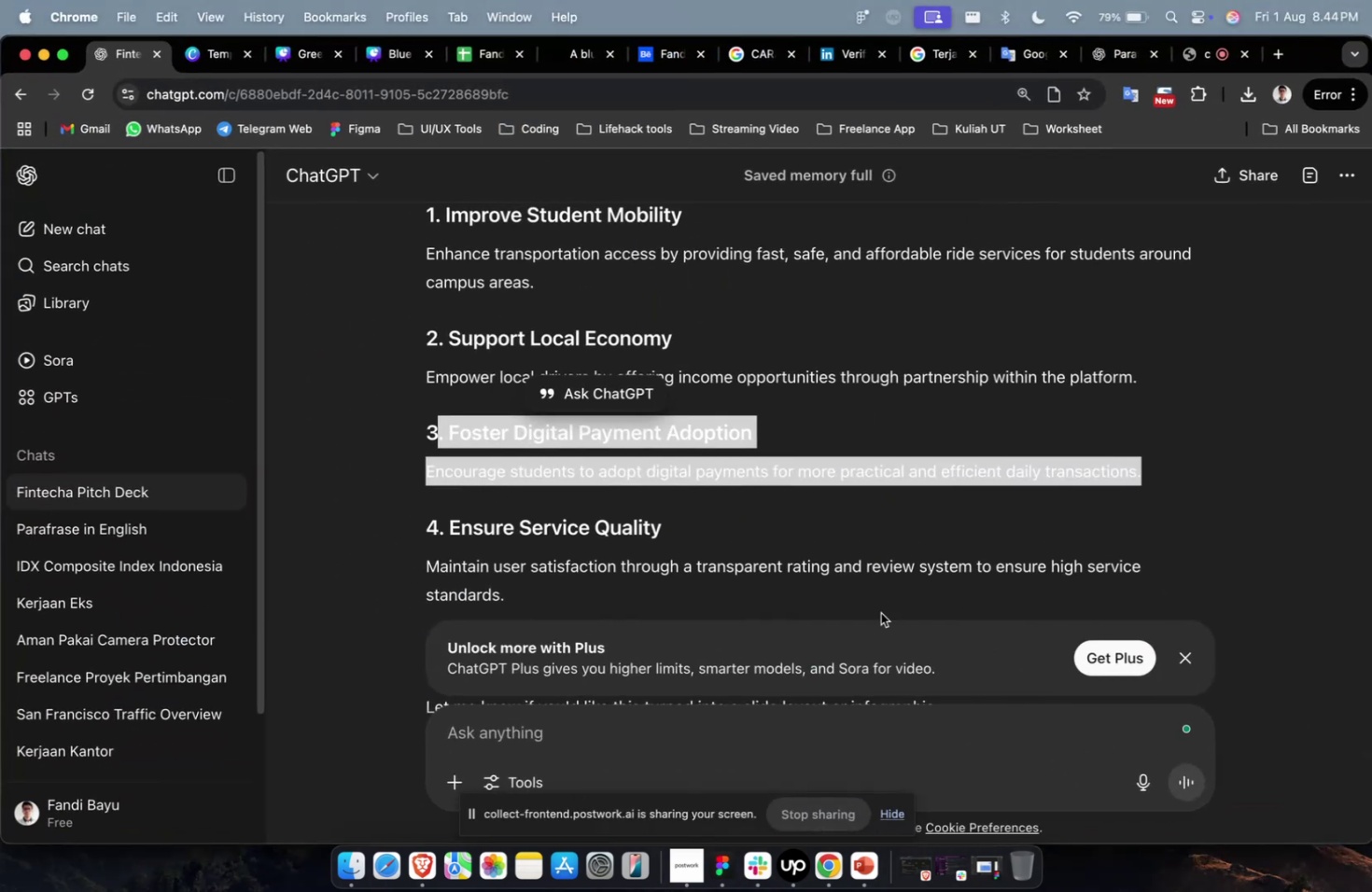 
left_click_drag(start_coordinate=[709, 585], to_coordinate=[446, 521])
 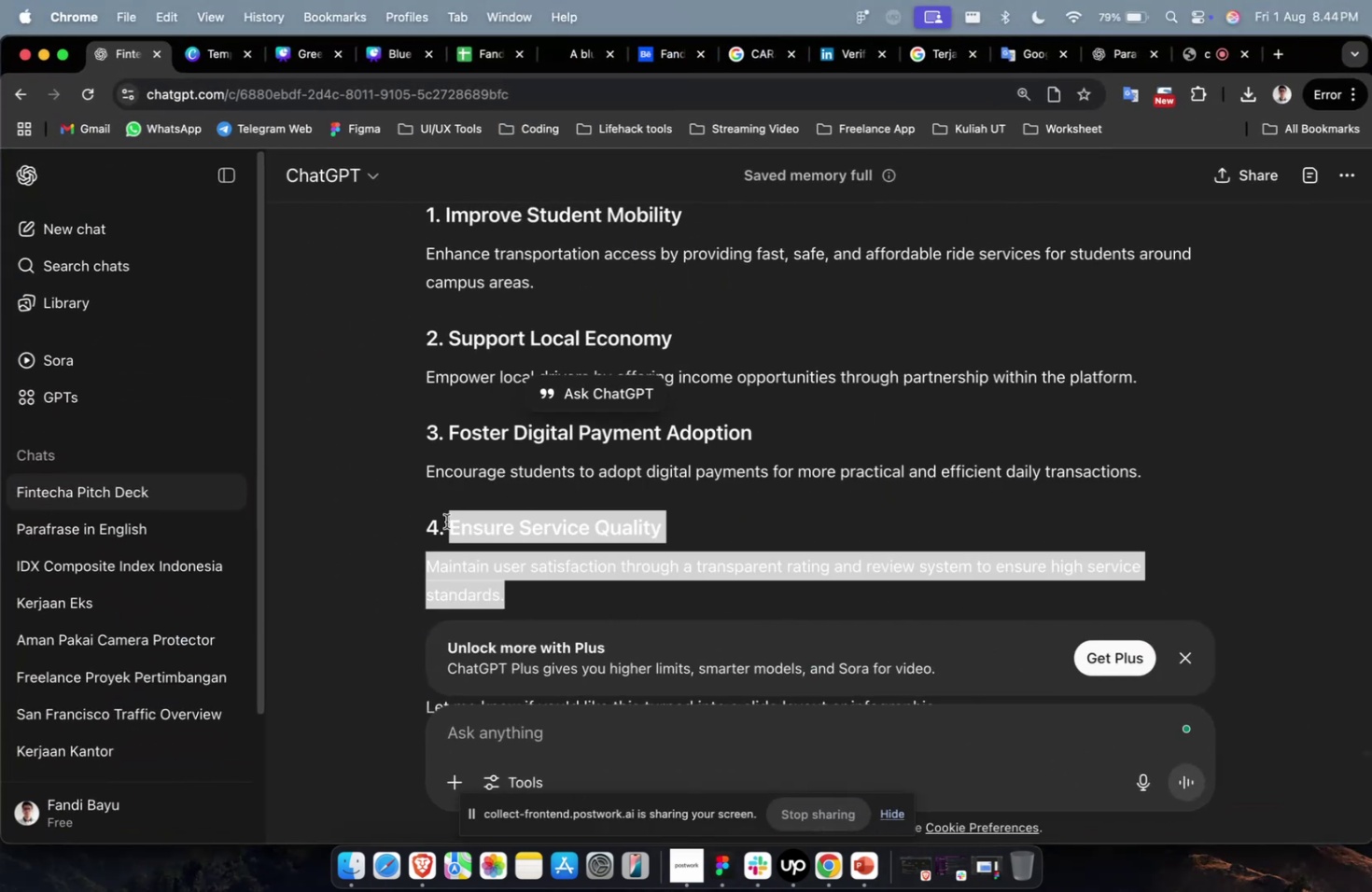 
key(Meta+C)
 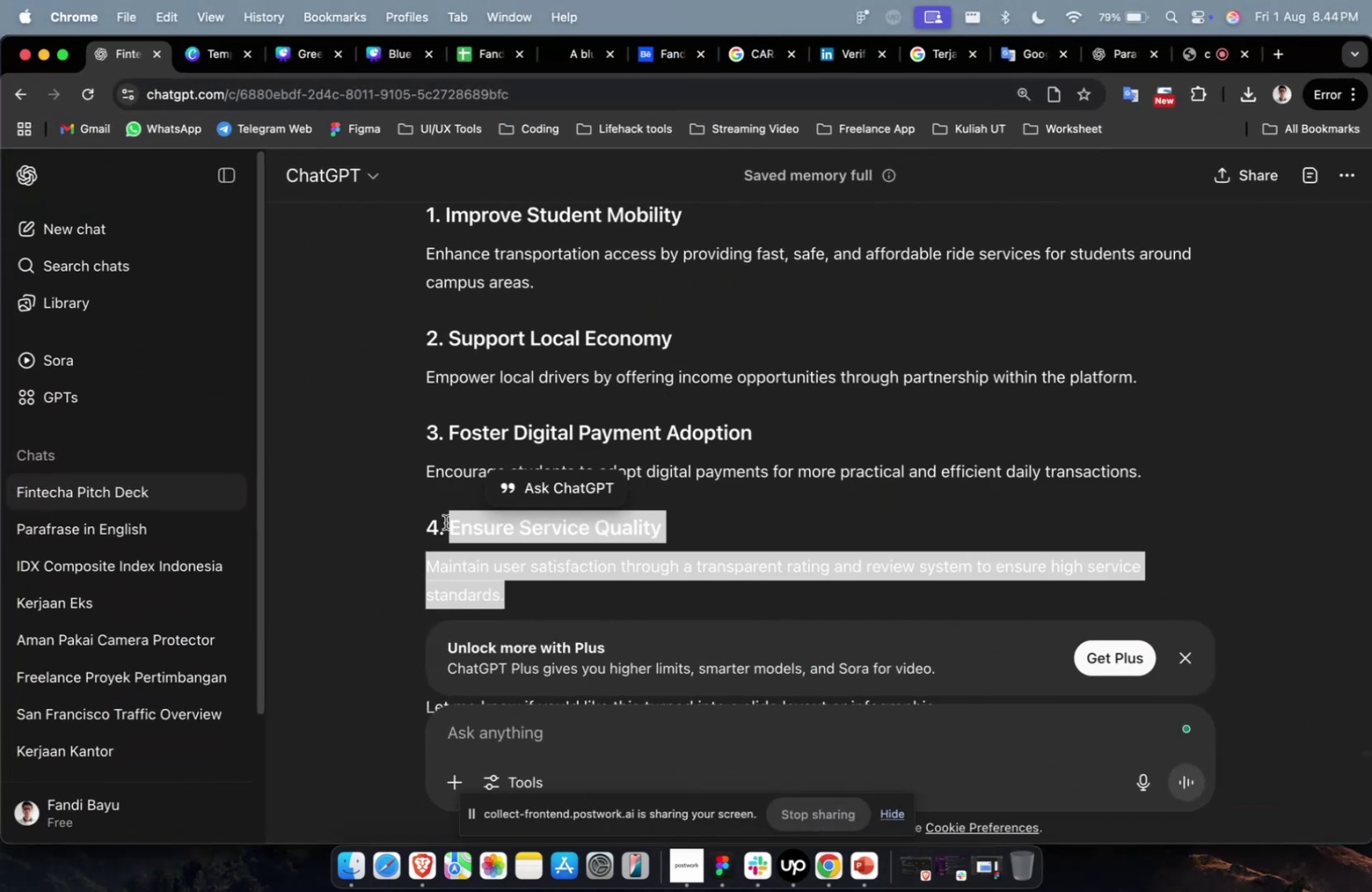 
key(Meta+1)
 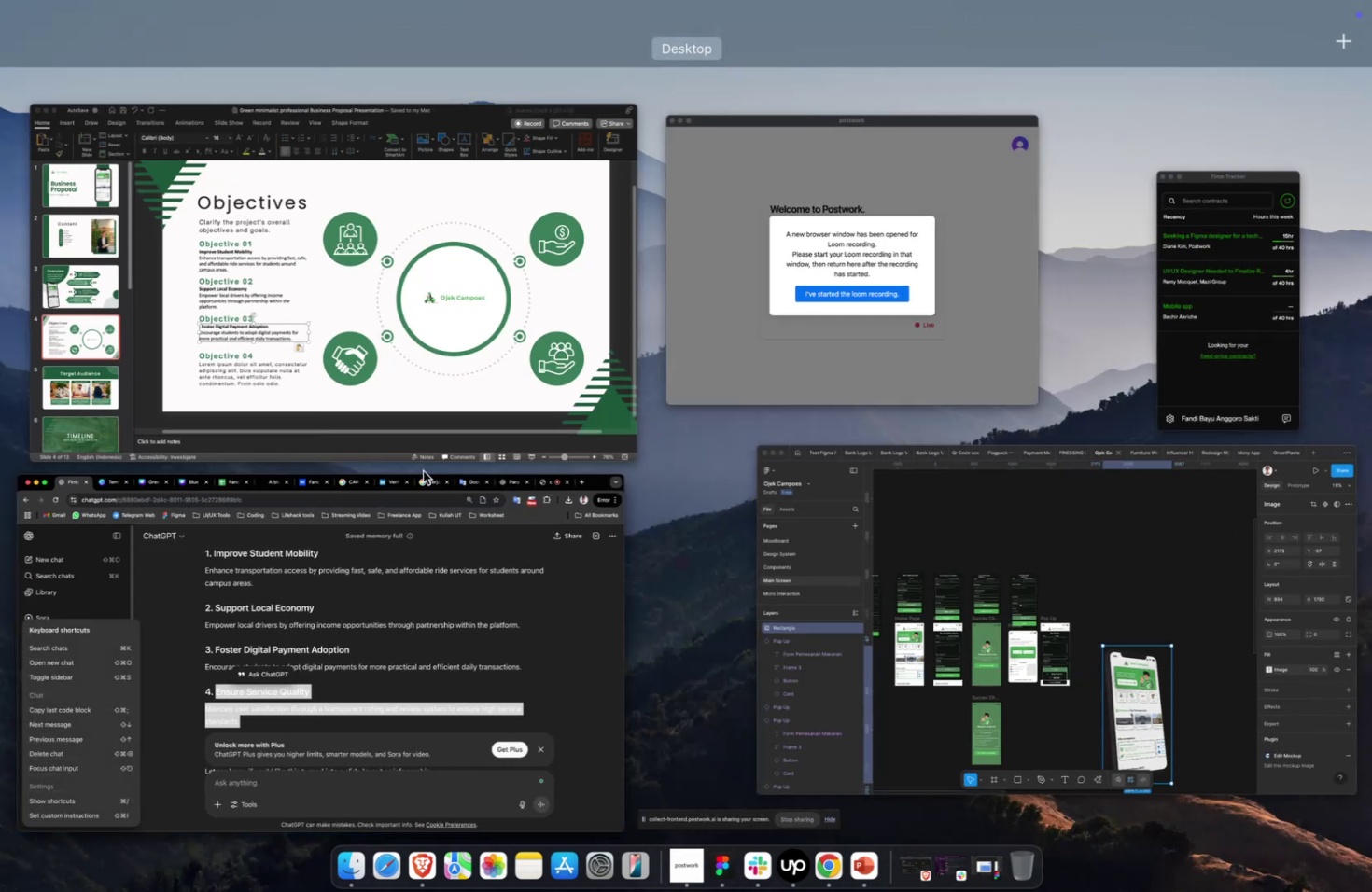 
left_click([404, 396])
 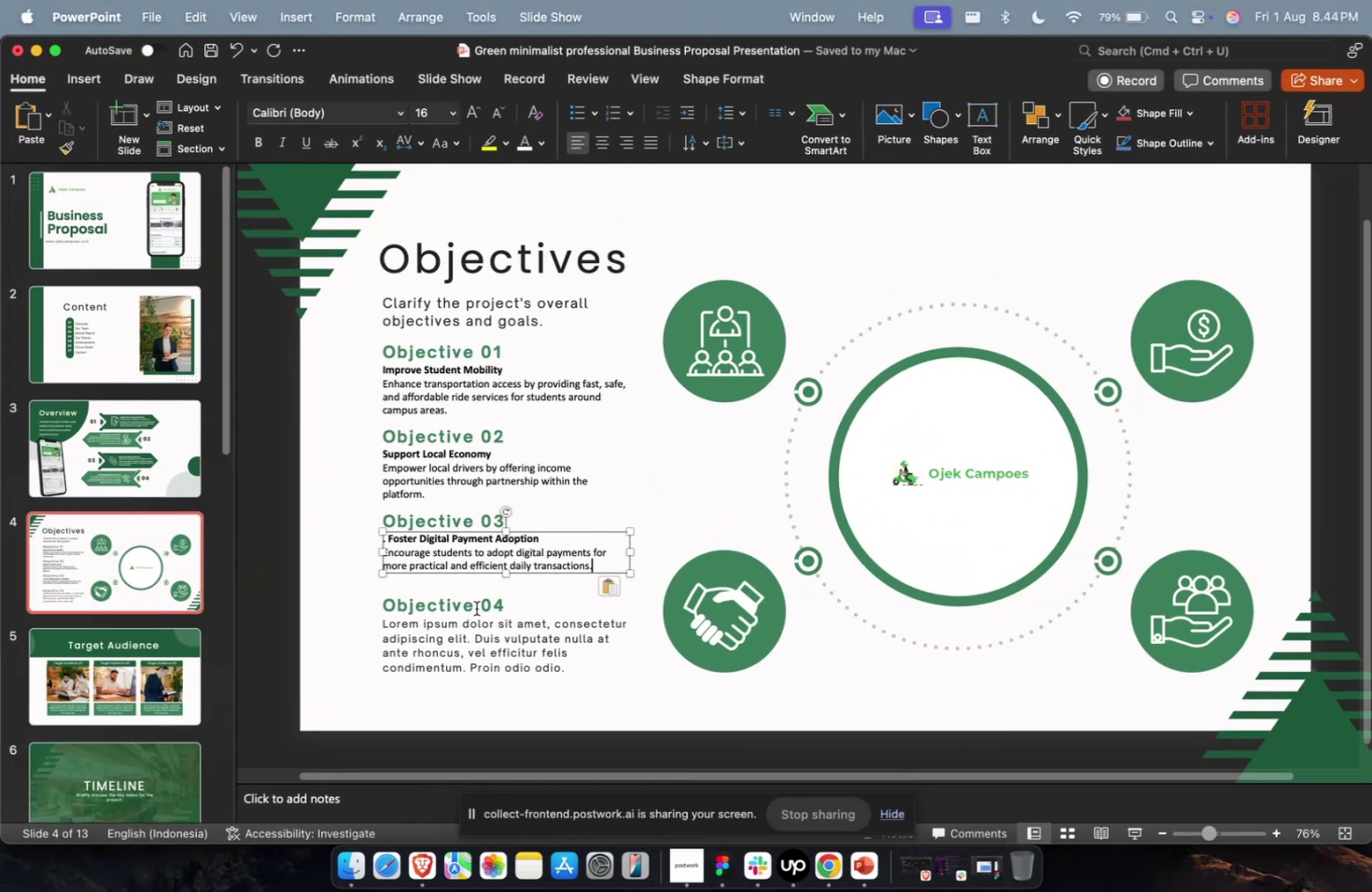 
left_click([468, 636])
 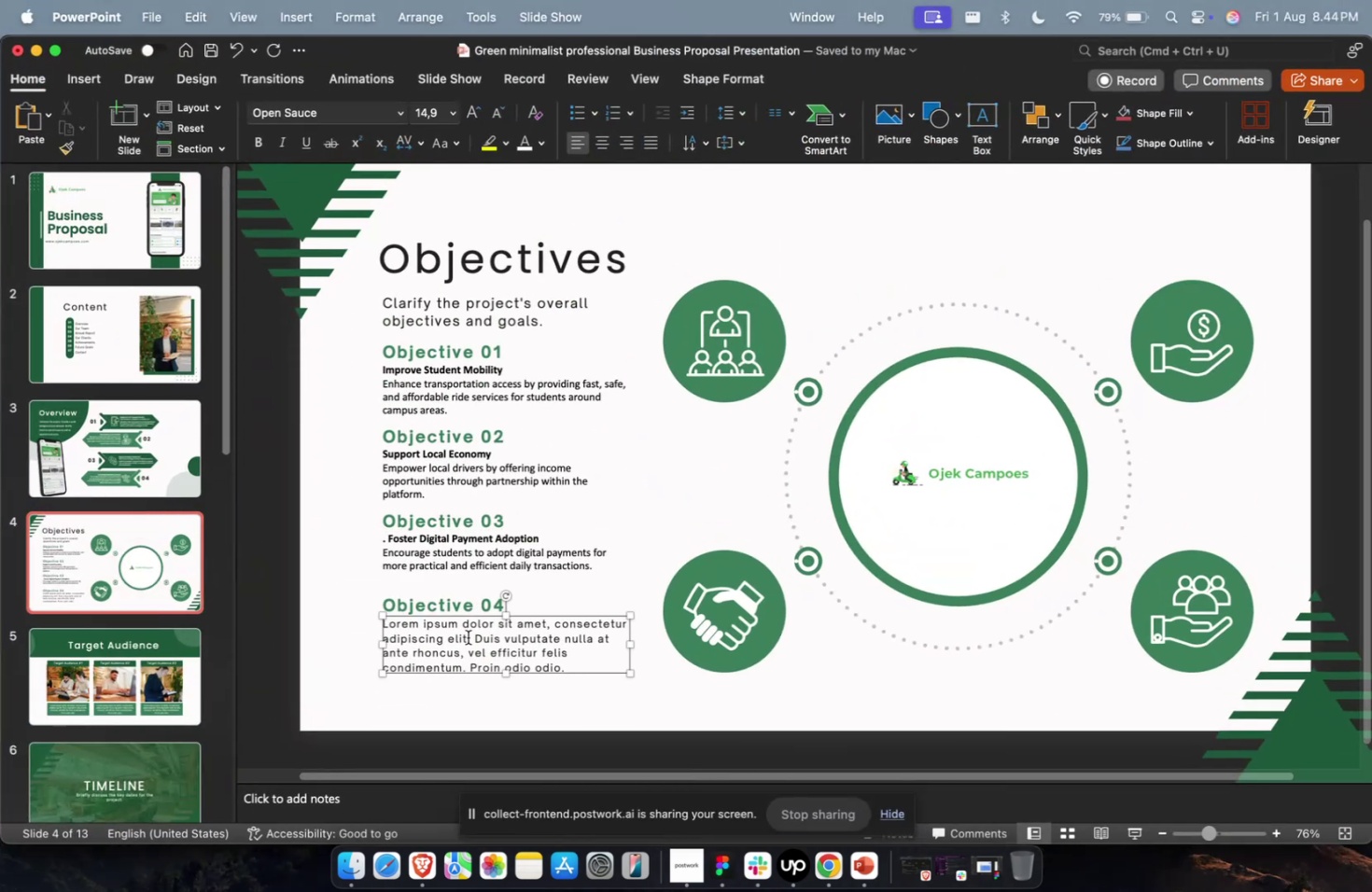 
key(Meta+A)
 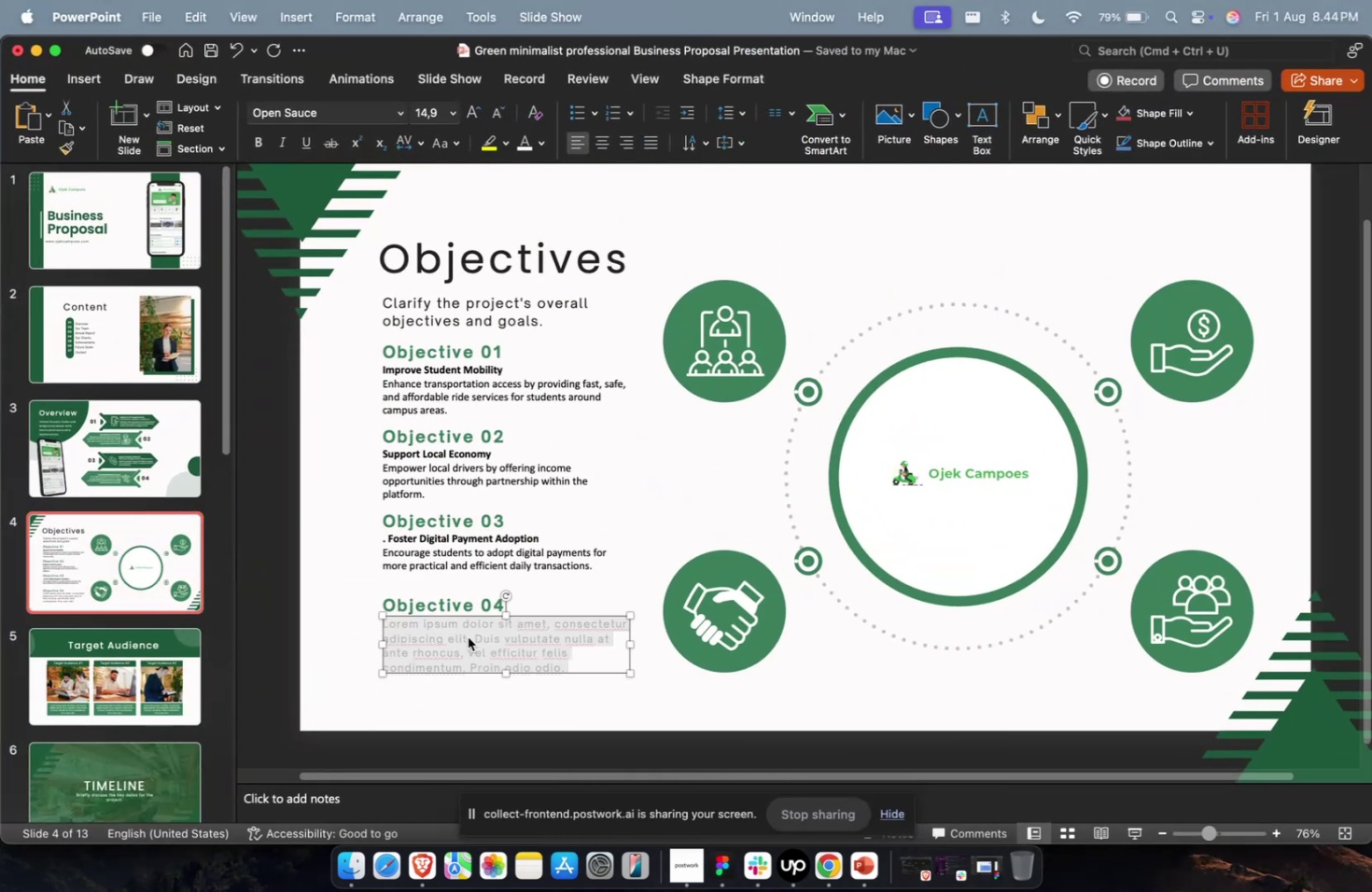 
key(Meta+V)
 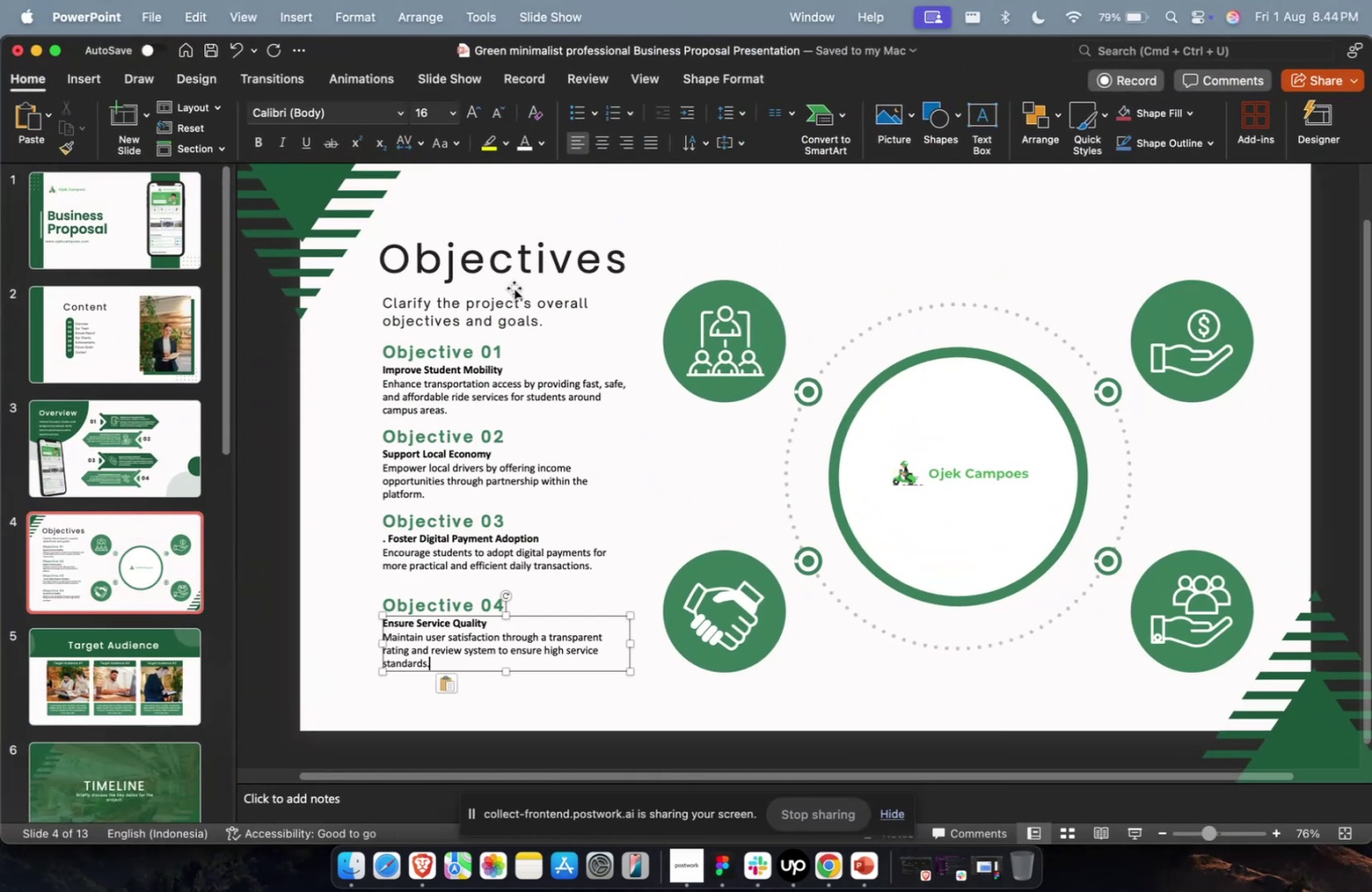 
key(Escape)
 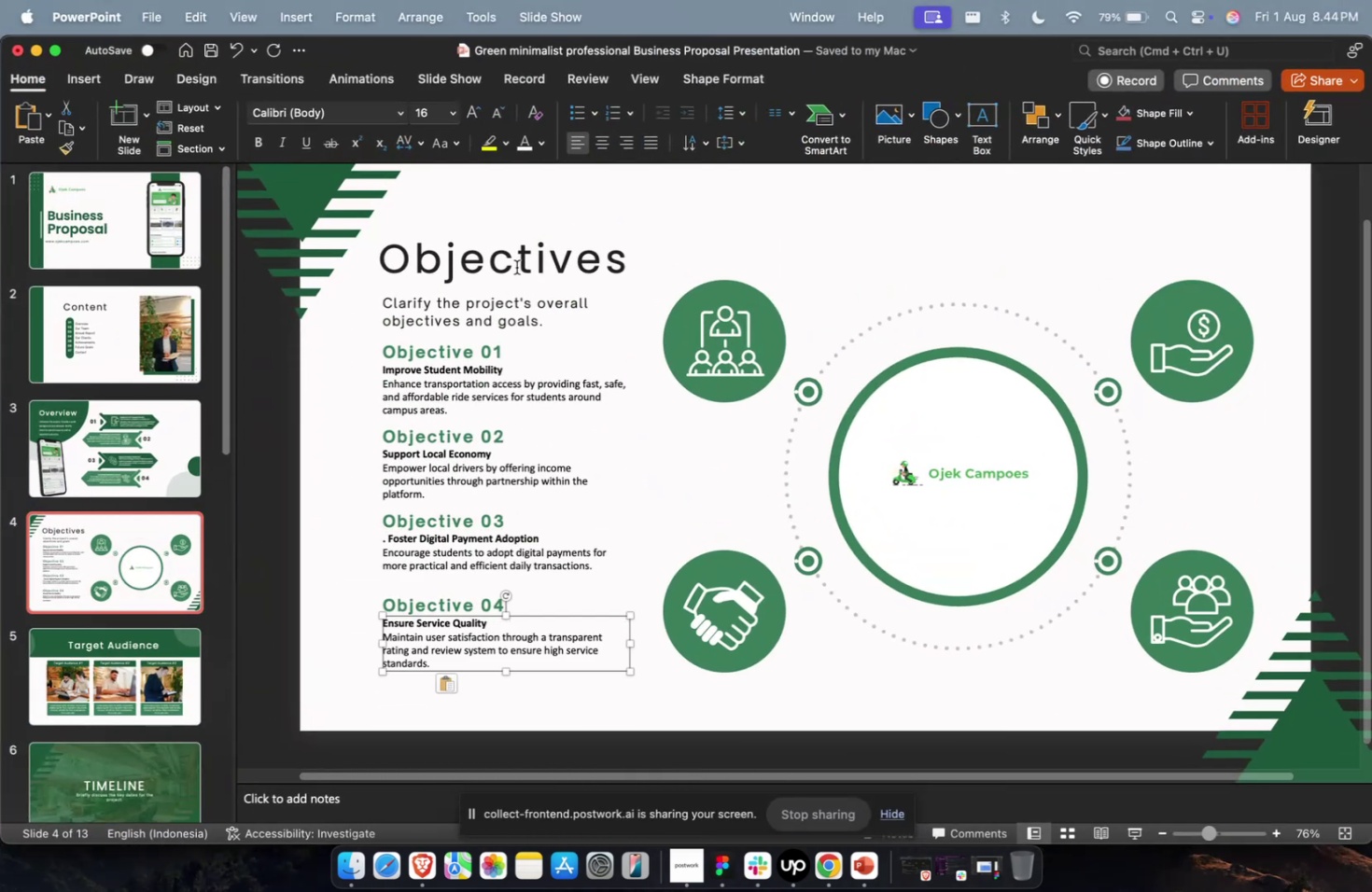 
left_click([516, 267])
 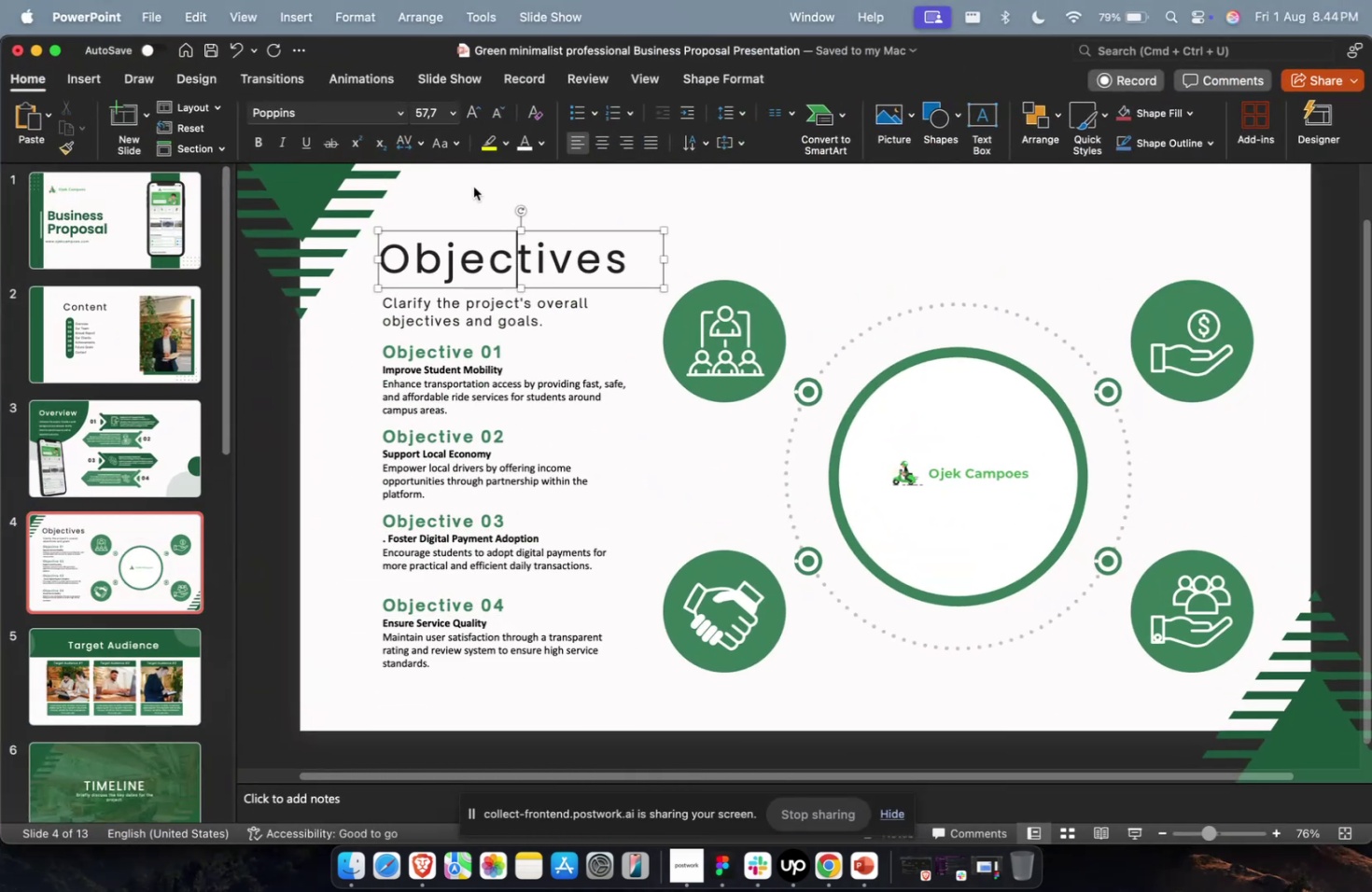 
key(Escape)
 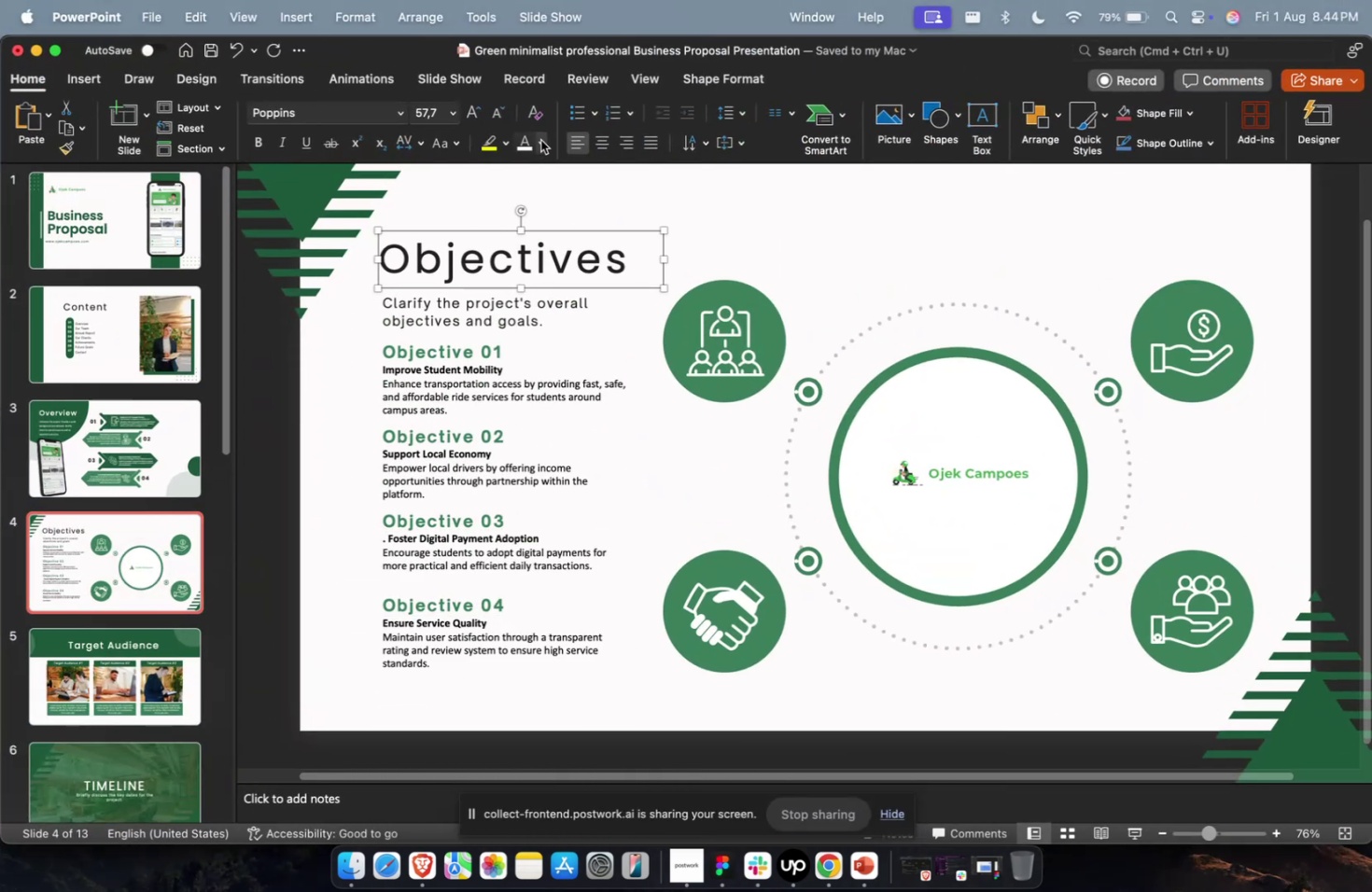 
left_click([540, 140])
 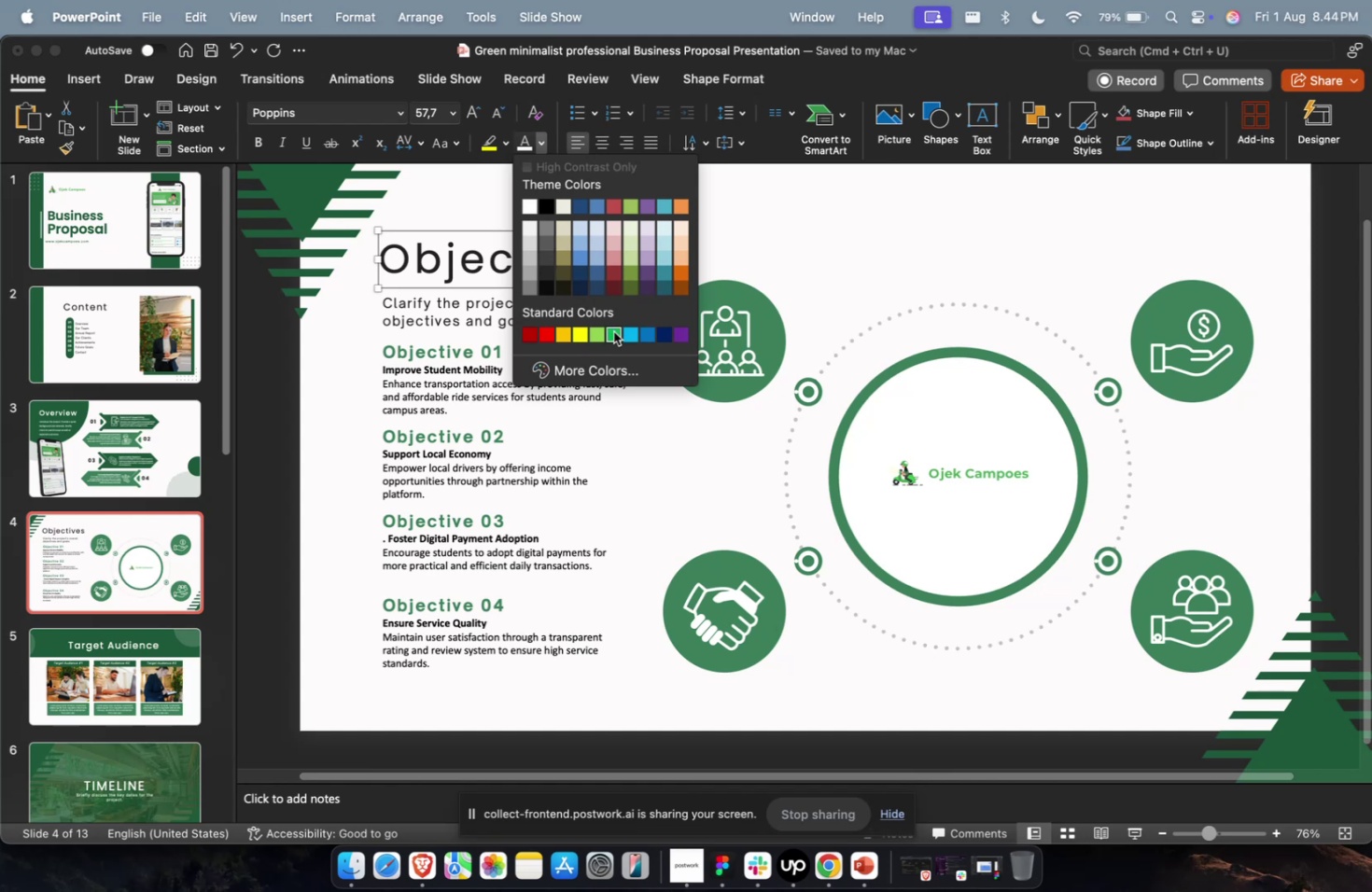 
left_click([613, 332])
 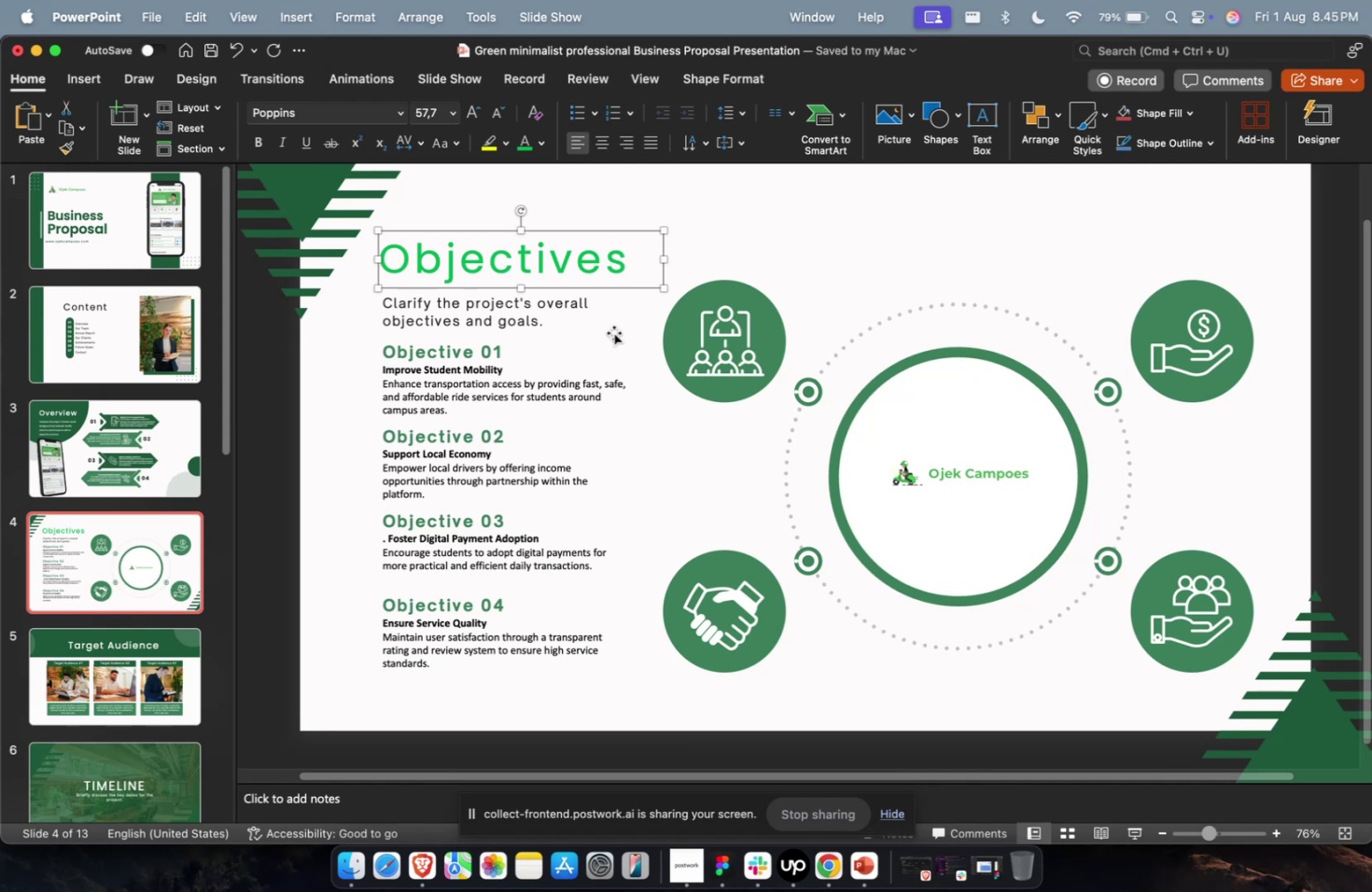 
wait(40.68)
 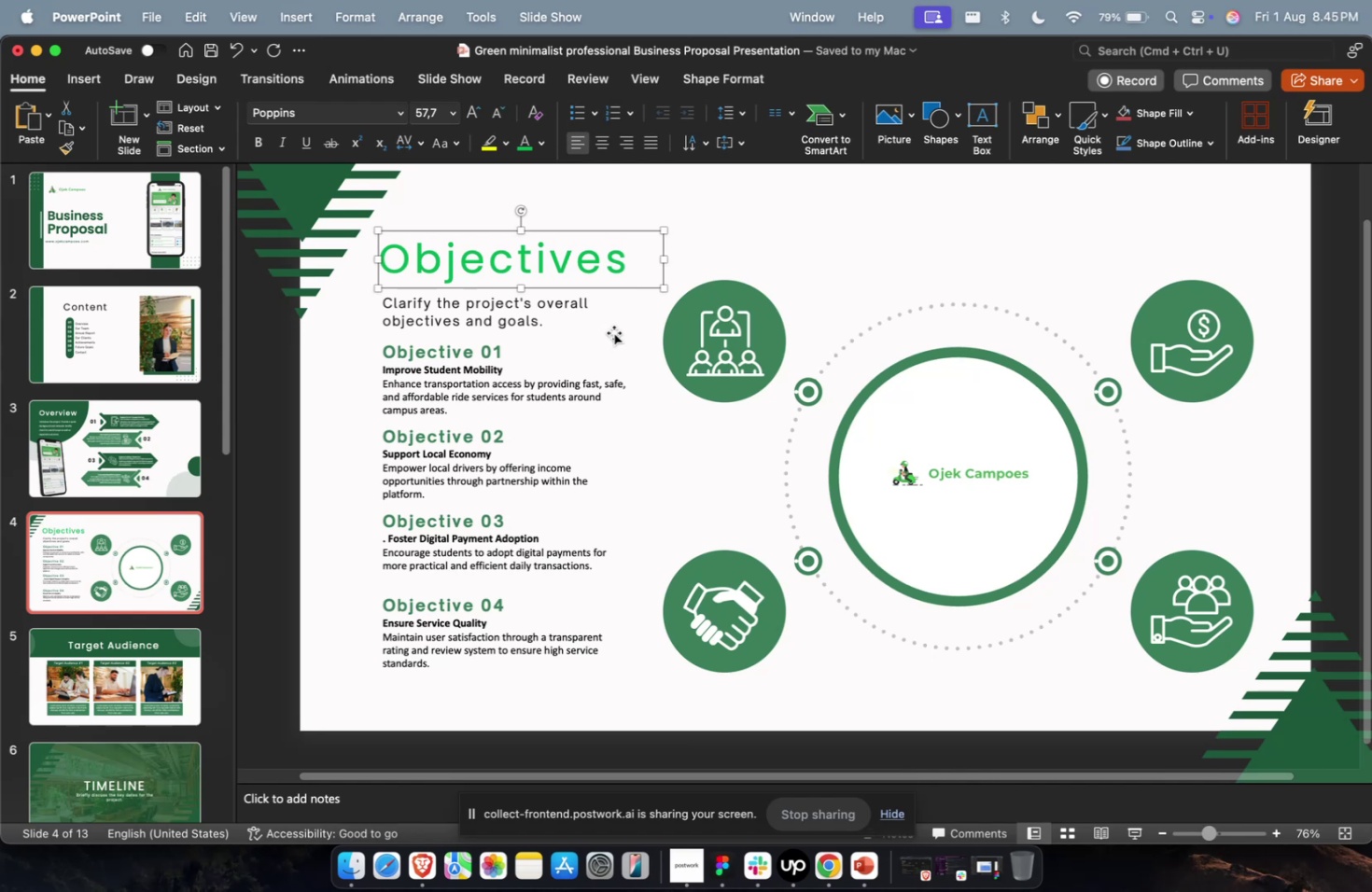 
key(Meta+B)
 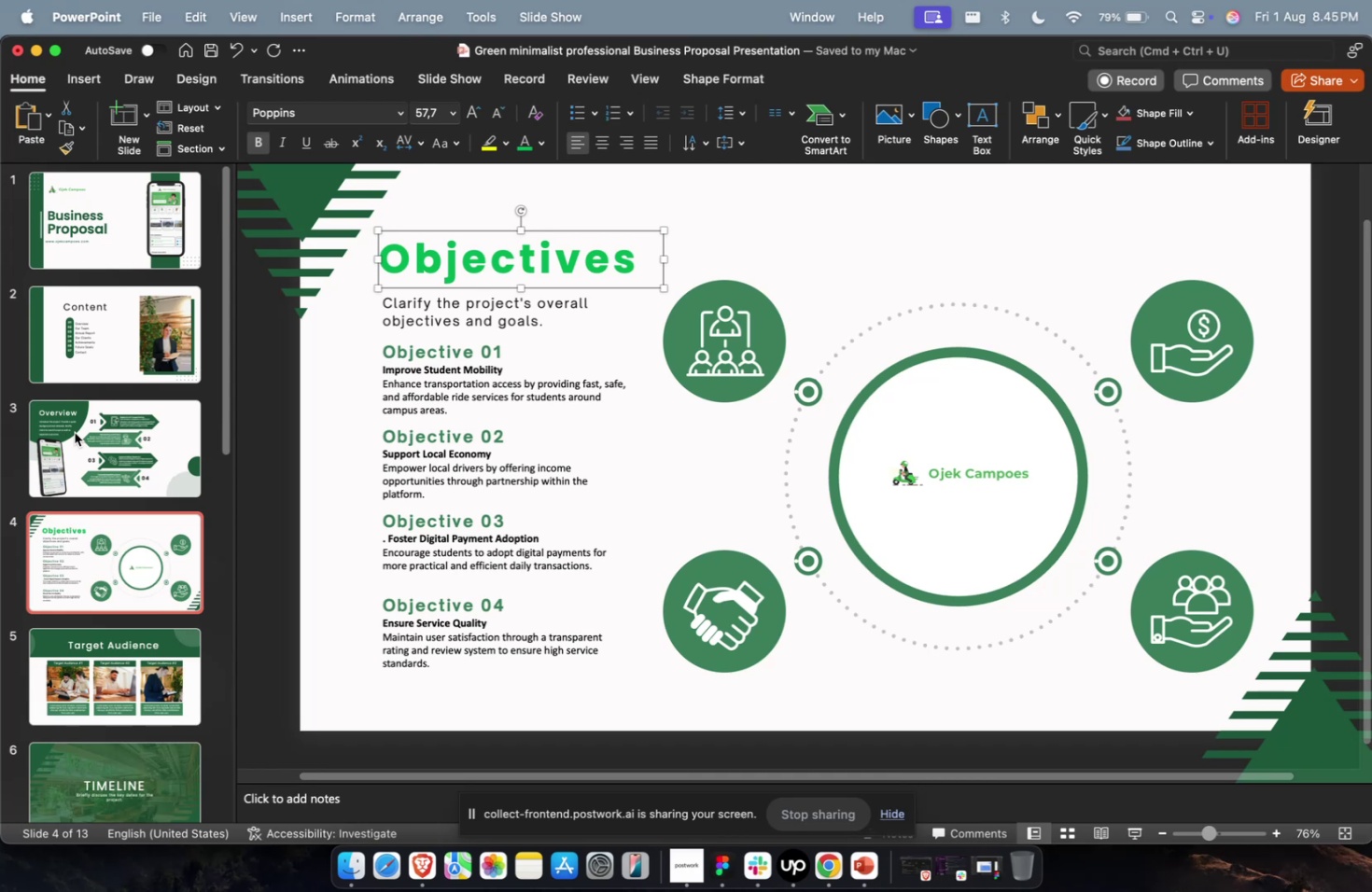 
wait(20.87)
 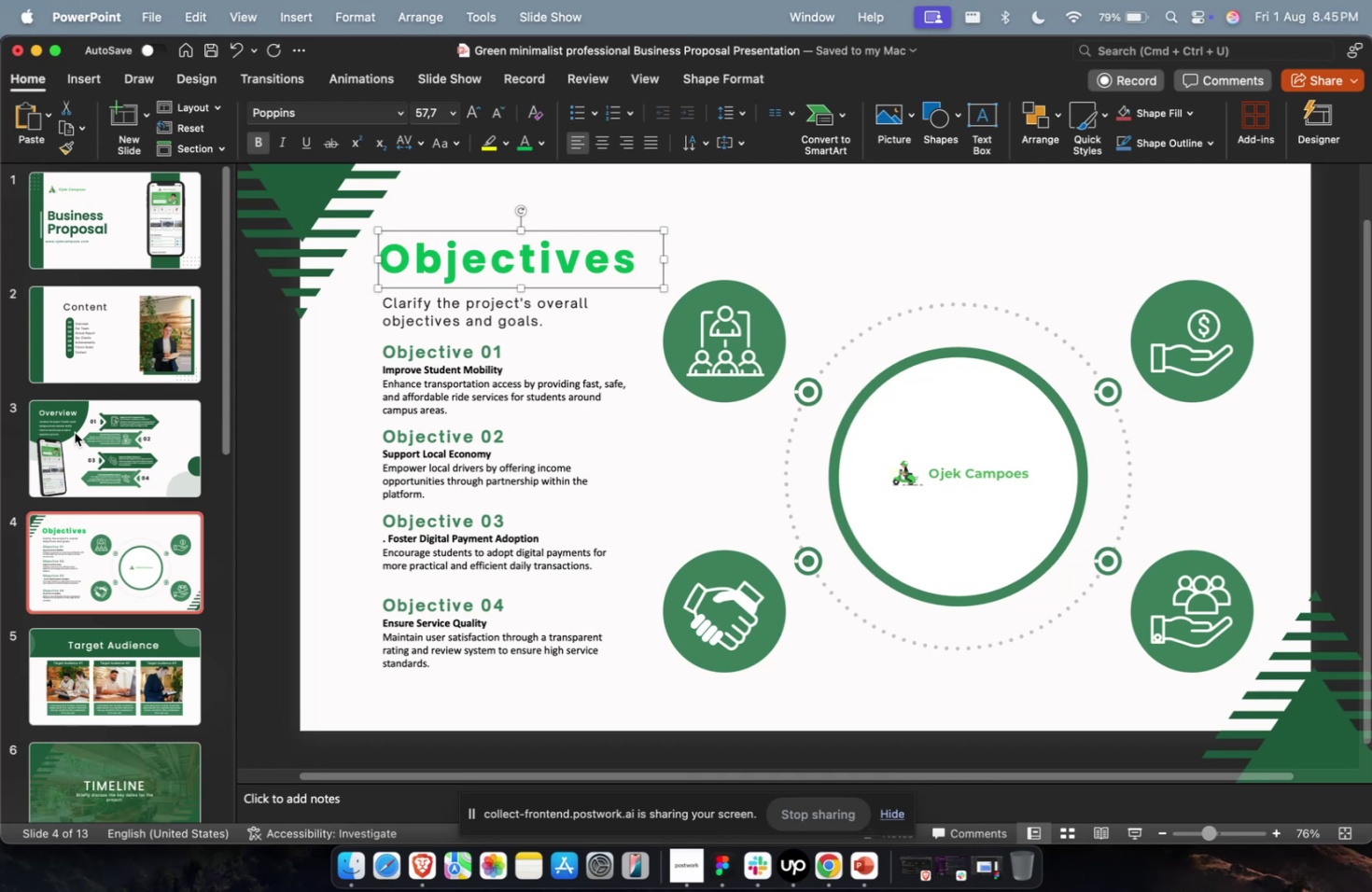 
left_click([155, 648])
 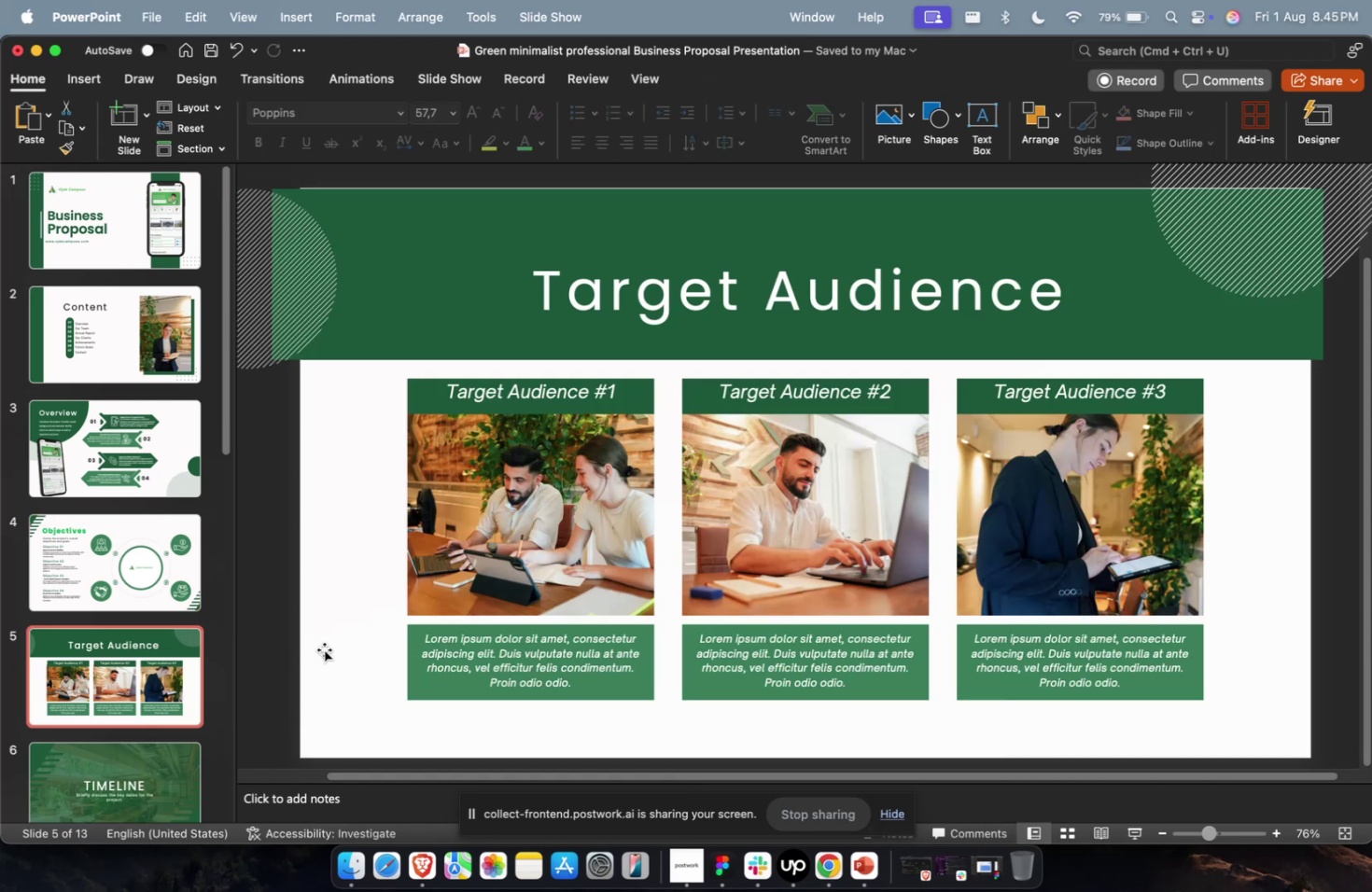 
key(Meta+1)
 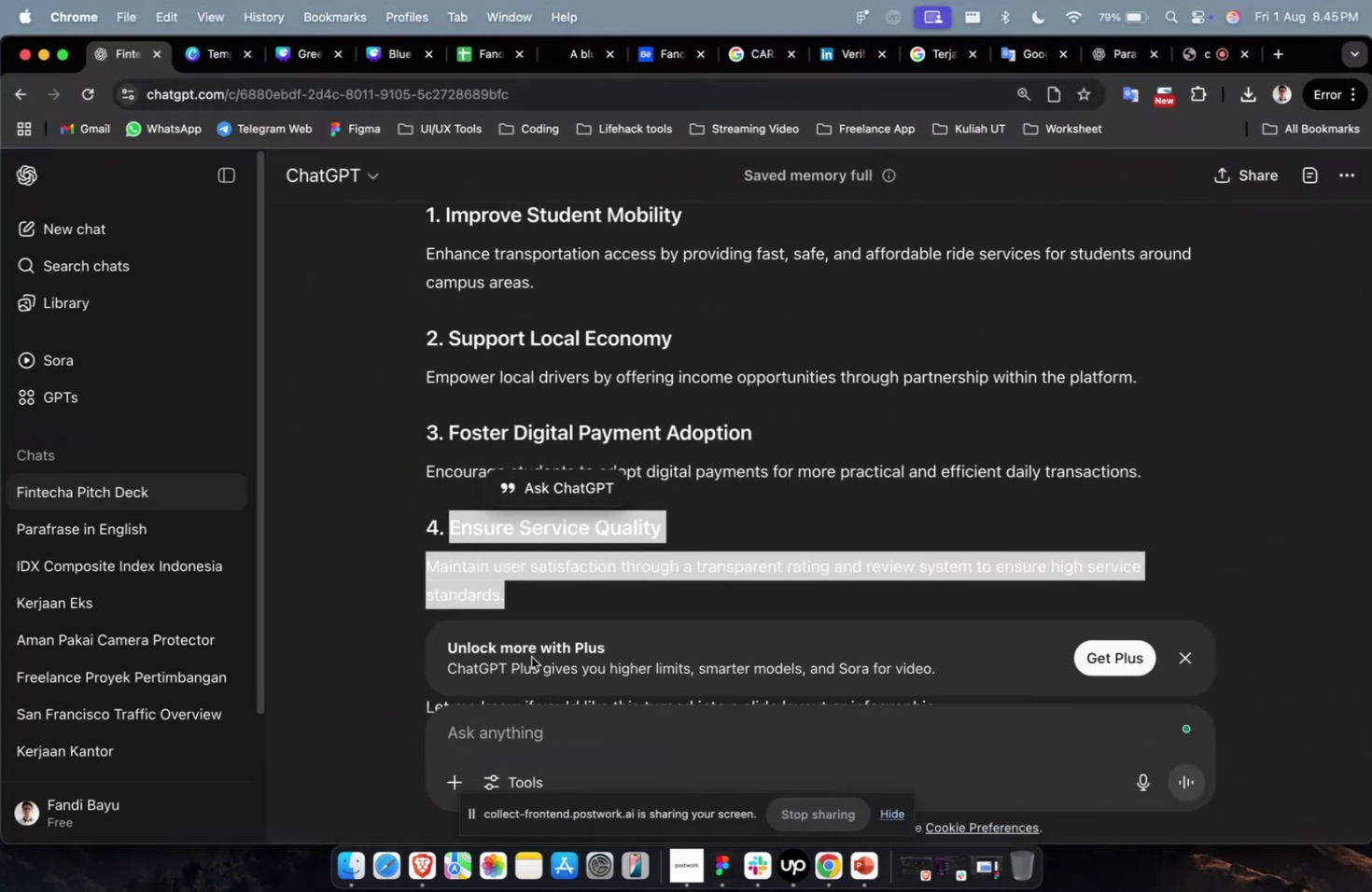 
left_click([532, 719])
 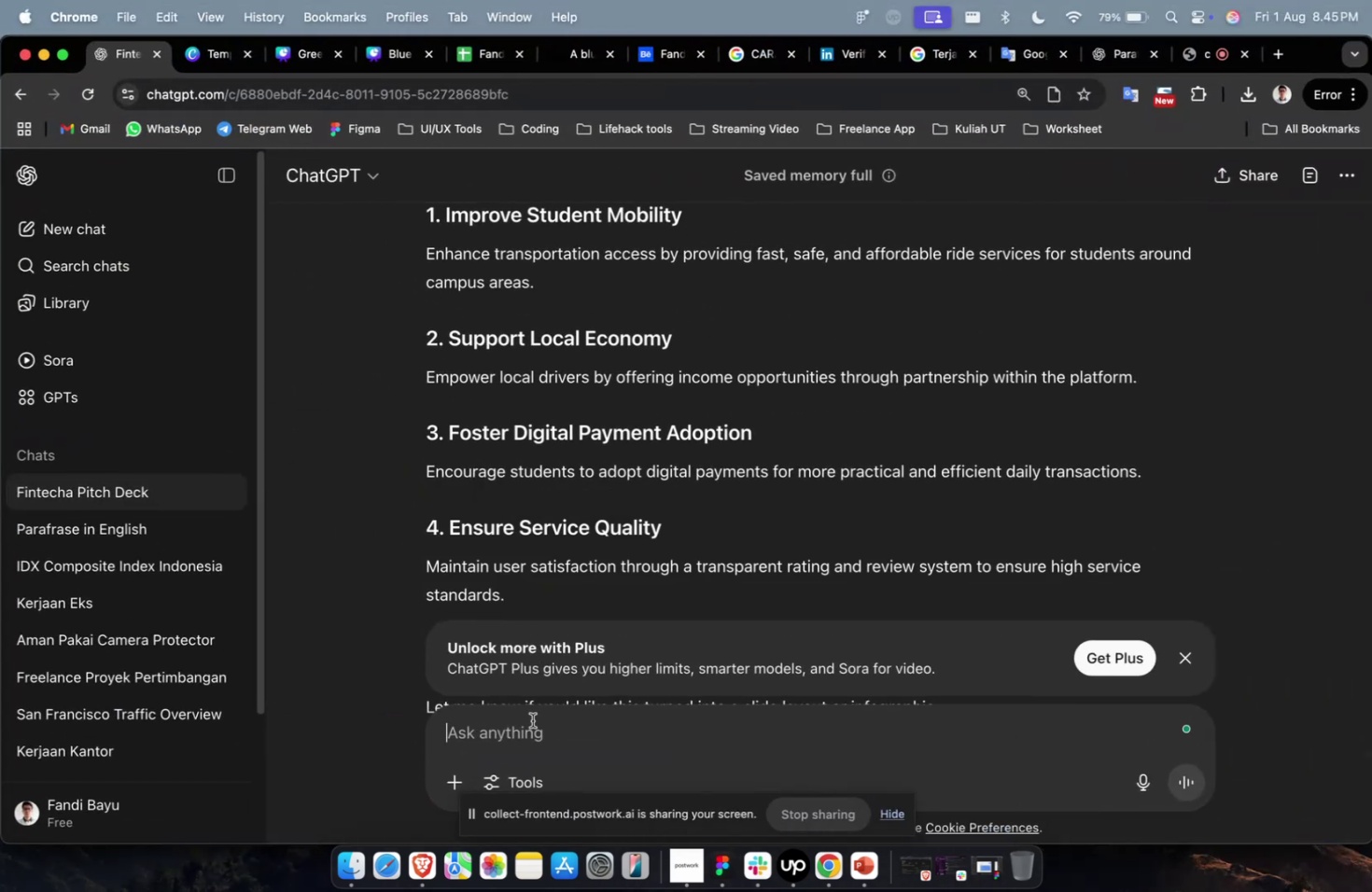 
type(buatkan 3 target audience beserta penjelasannya)
 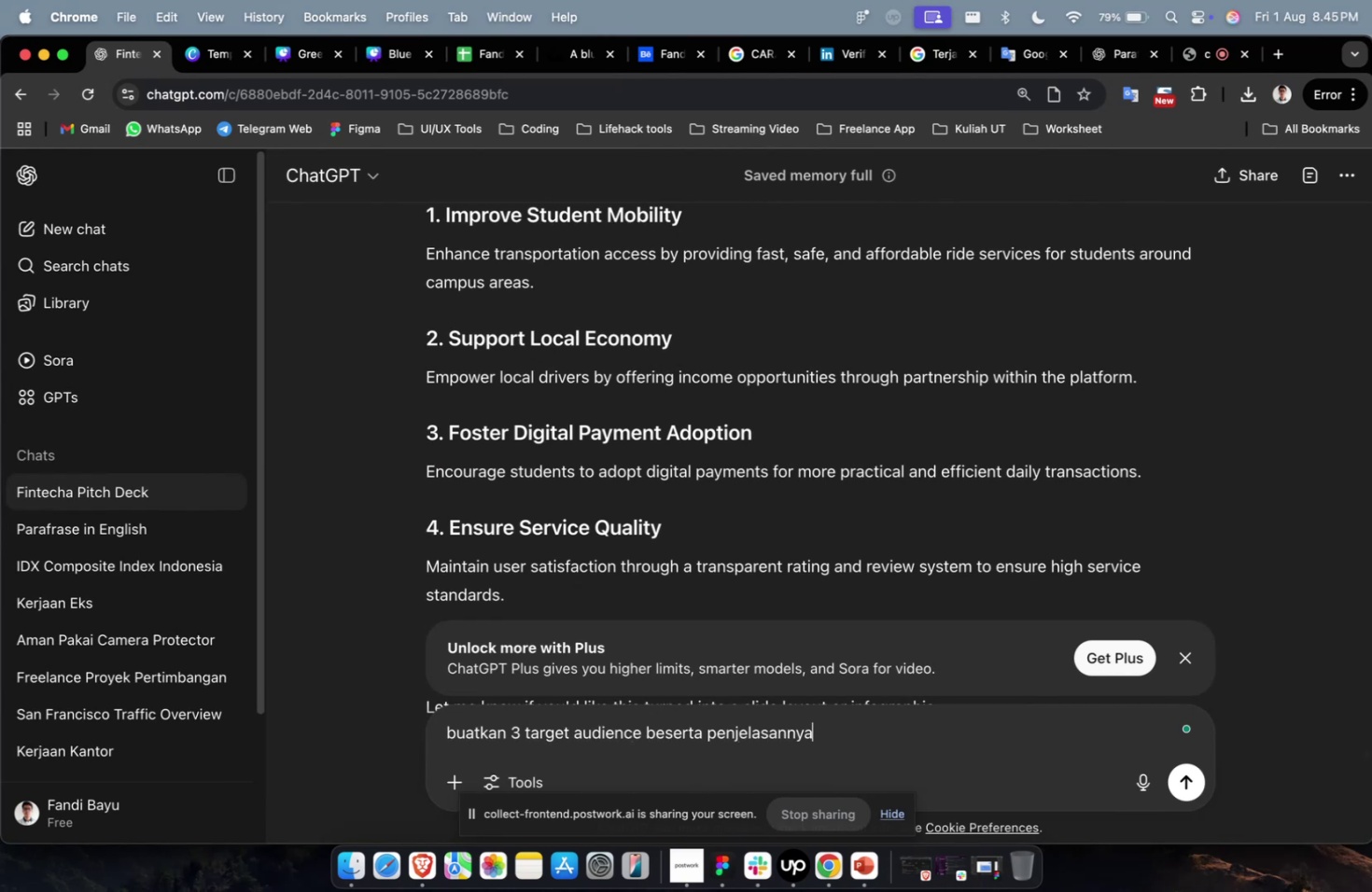 
key(Enter)
 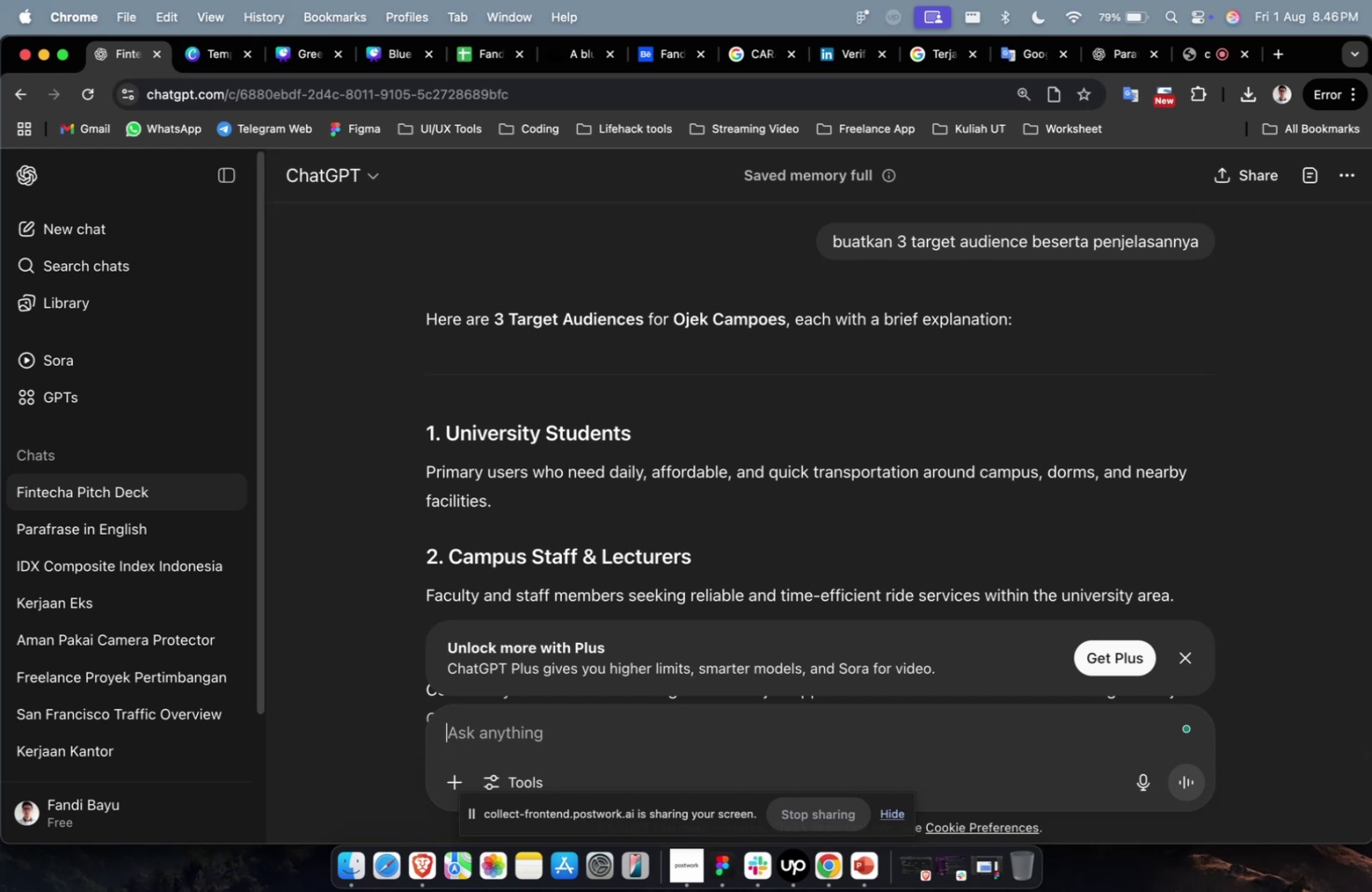 
wait(35.36)
 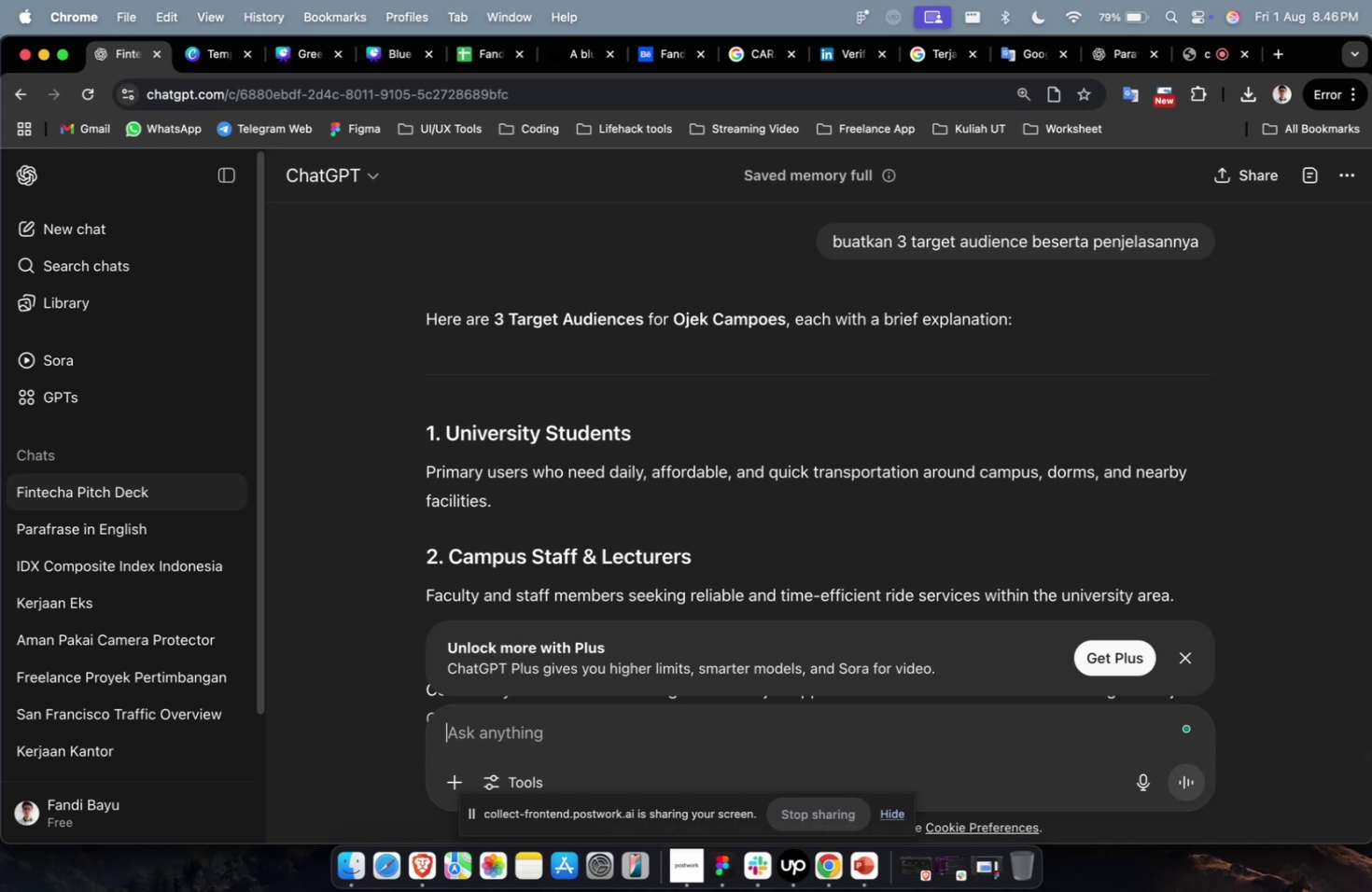 
scroll: coordinate [532, 719], scroll_direction: down, amount: 1.0
 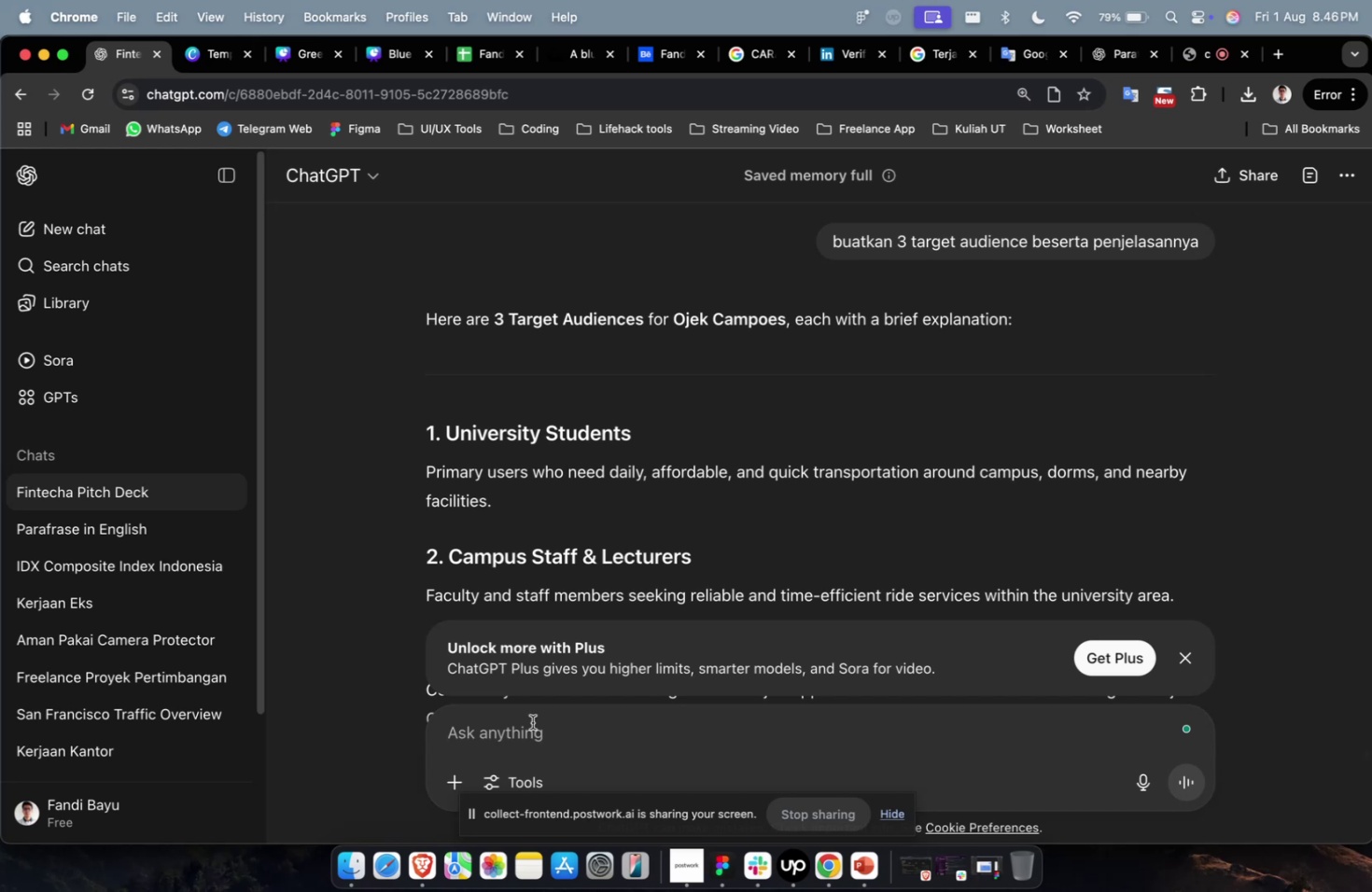 
wait(5.47)
 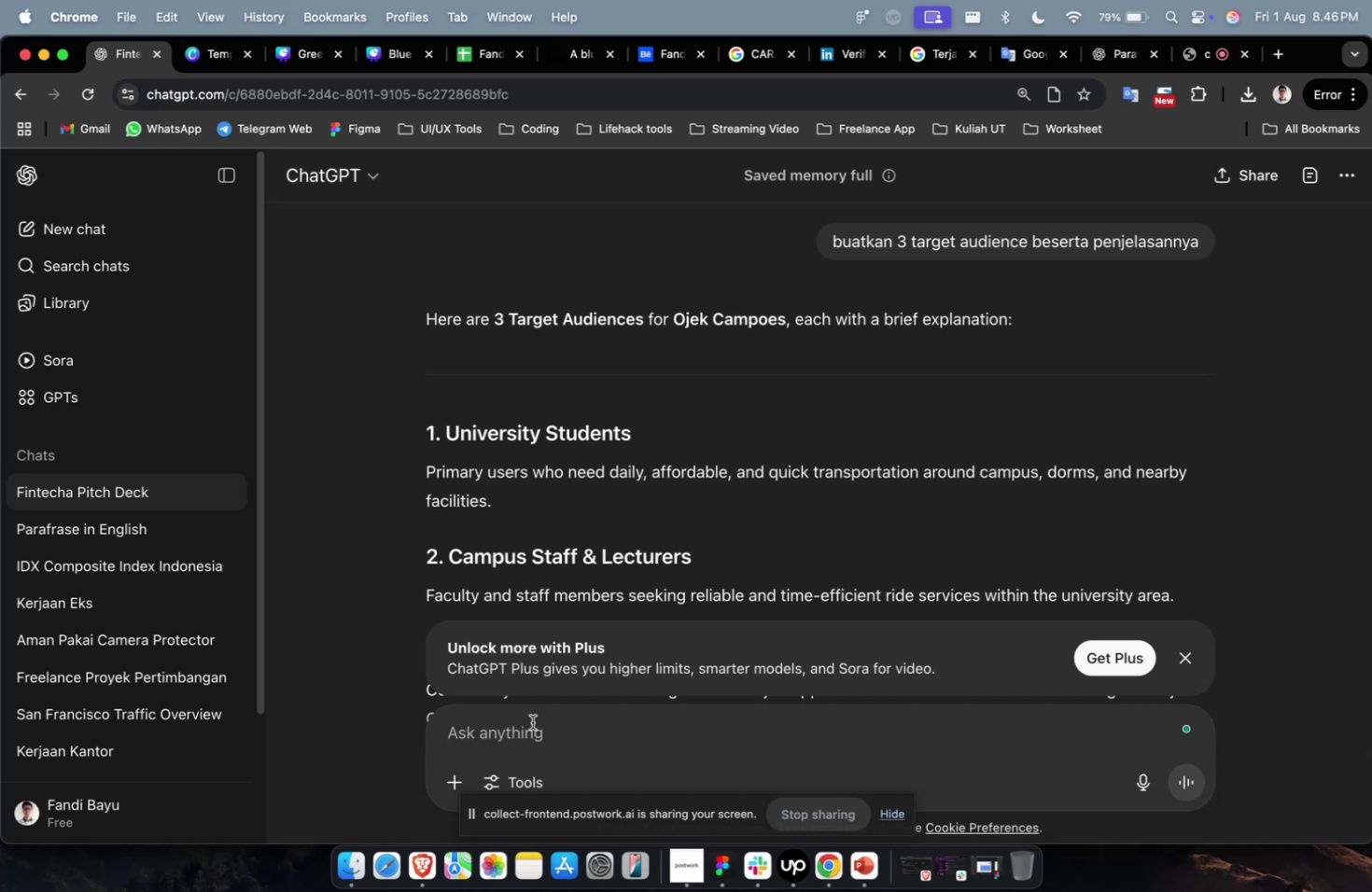 
scroll: coordinate [532, 721], scroll_direction: down, amount: 1.0
 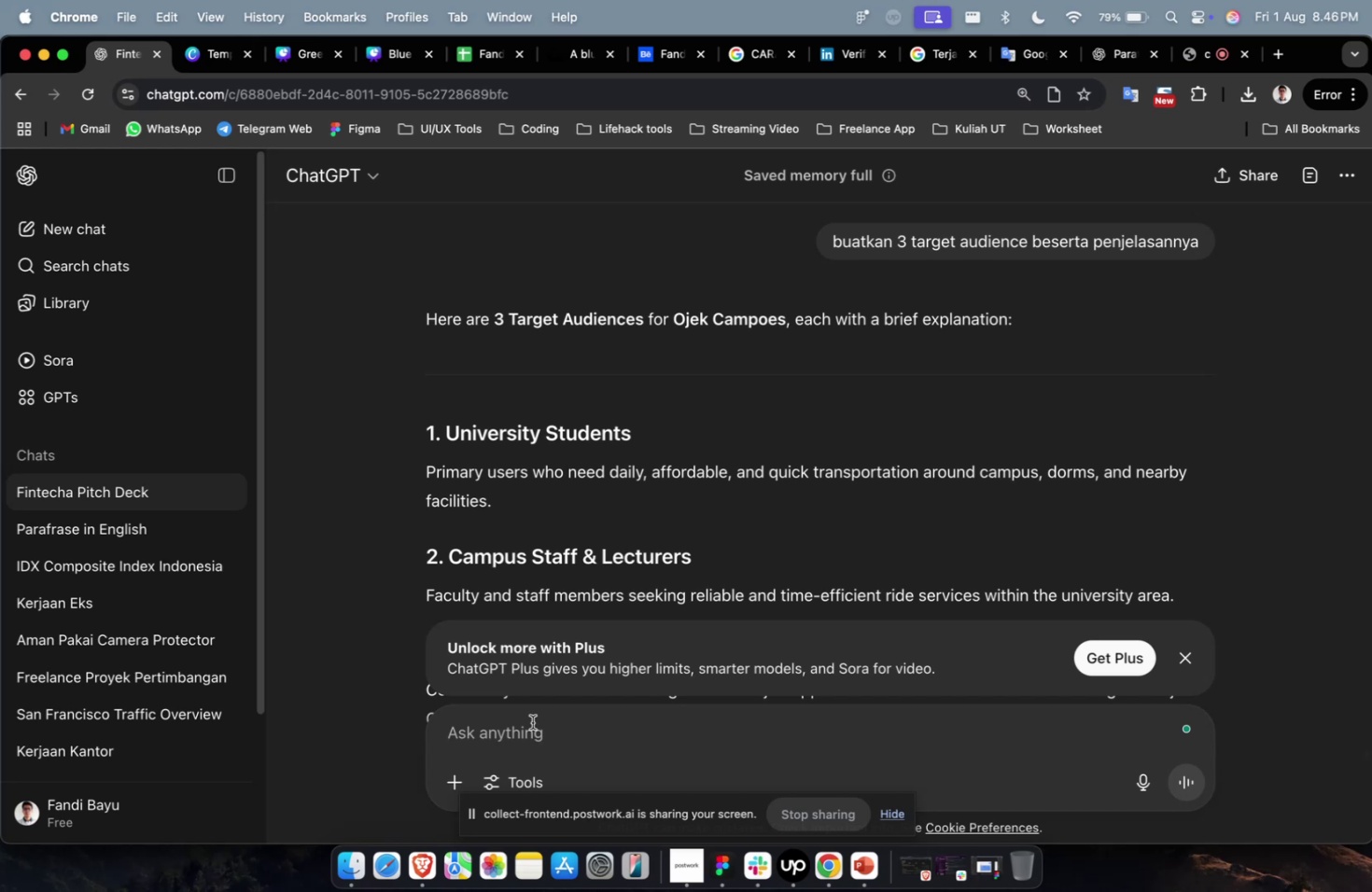 
wait(6.37)
 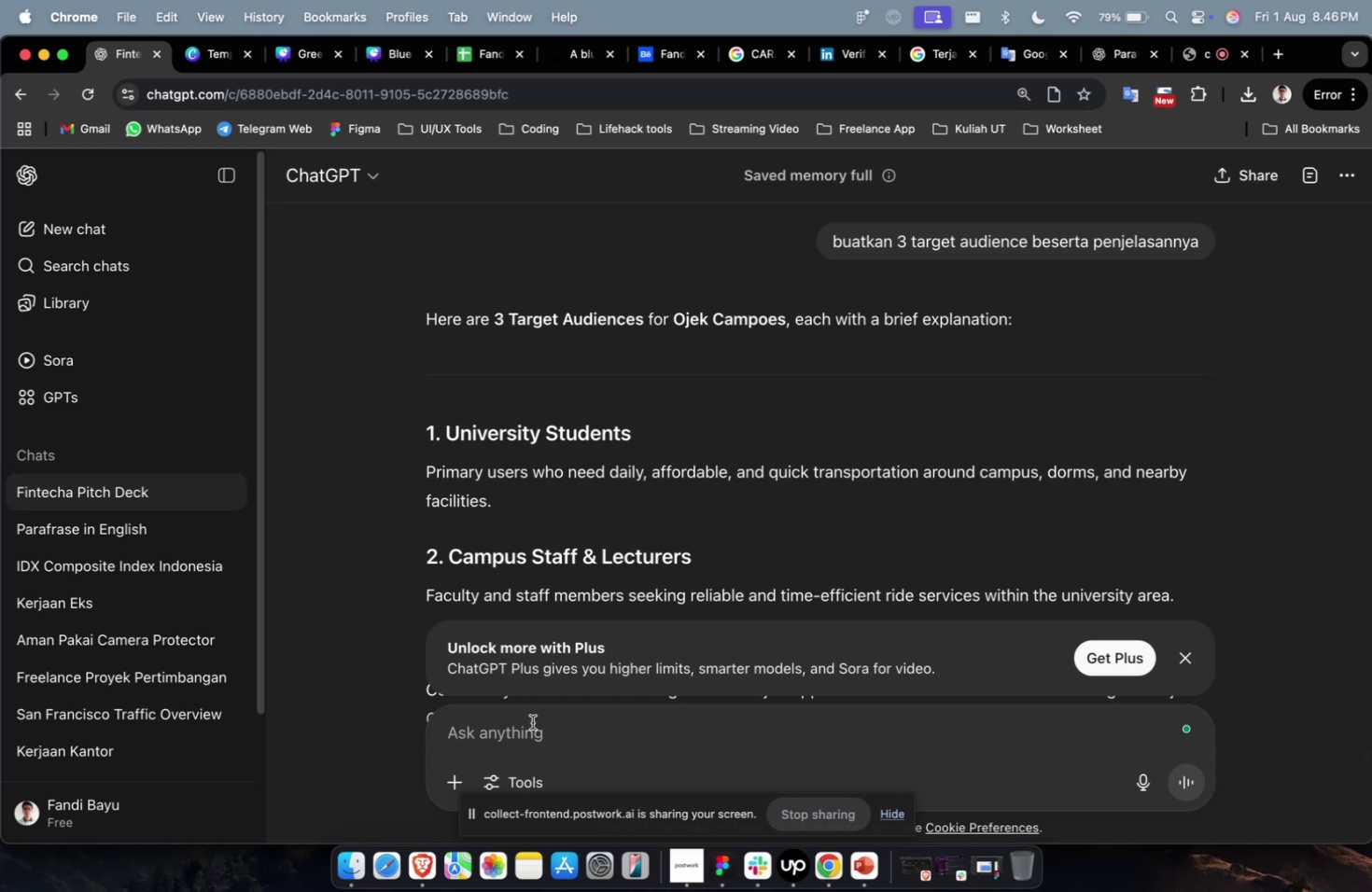 
scroll: coordinate [781, 527], scroll_direction: down, amount: 18.0
 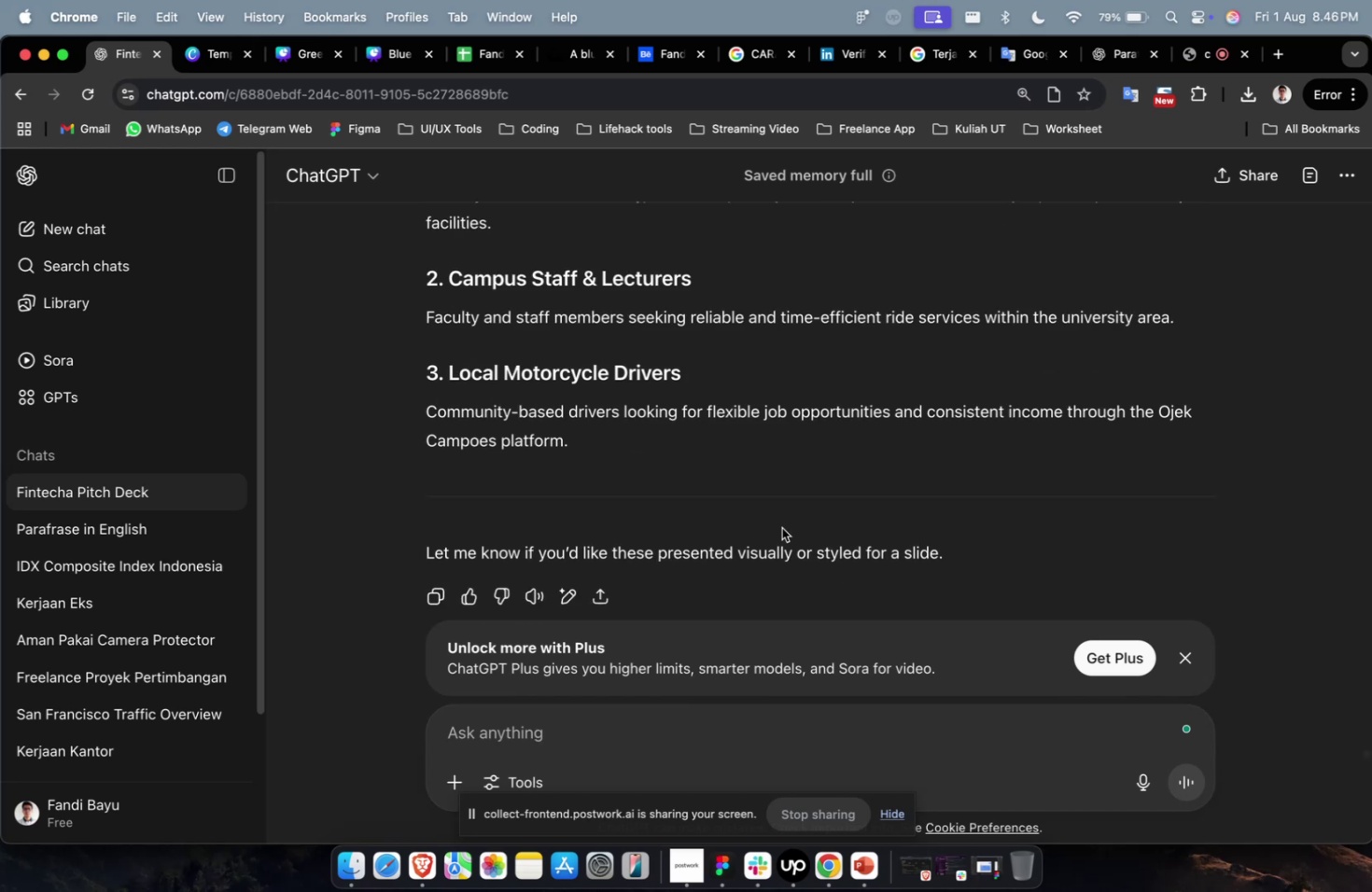 
wait(8.47)
 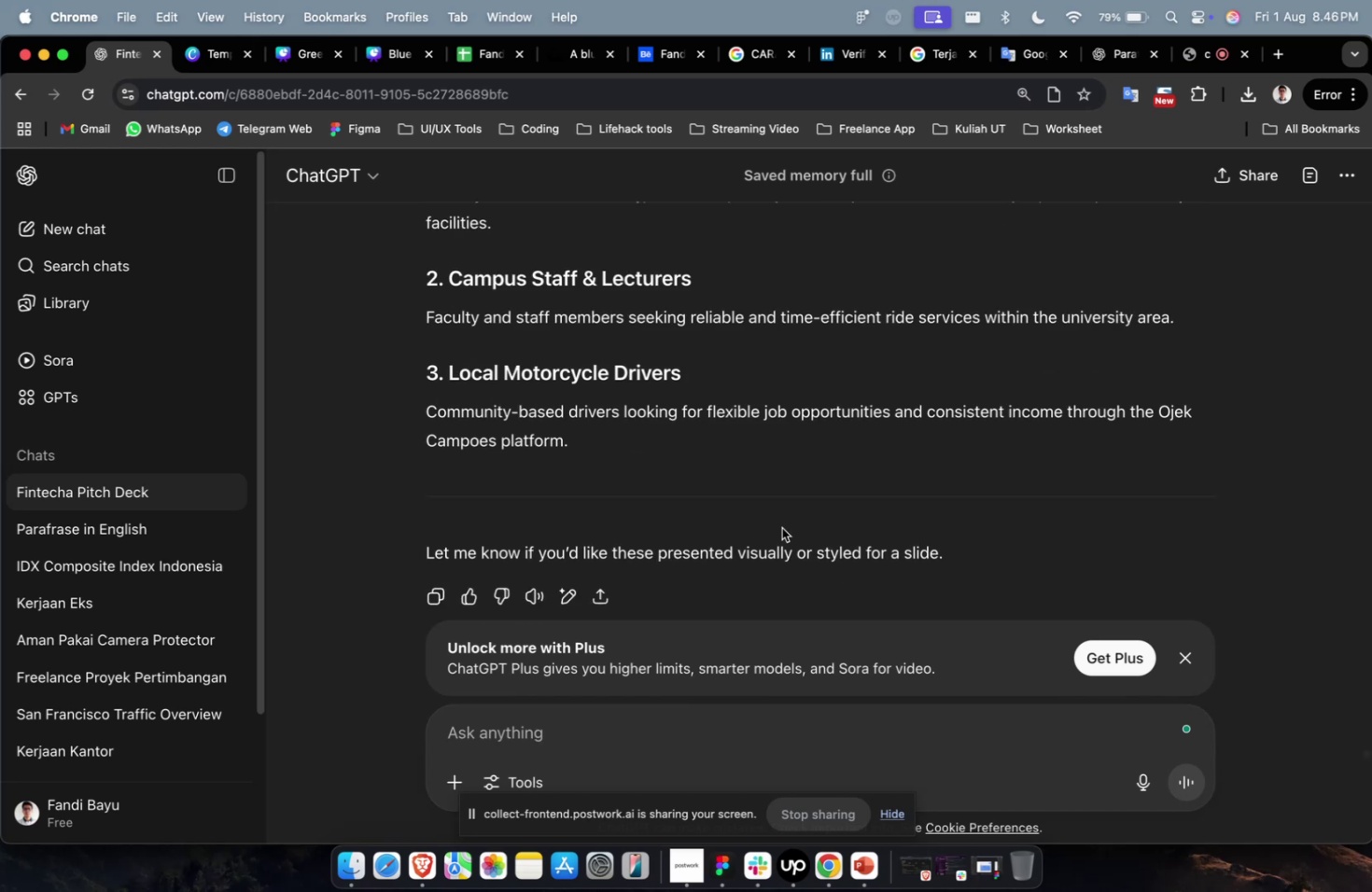 
scroll: coordinate [781, 527], scroll_direction: down, amount: 3.0
 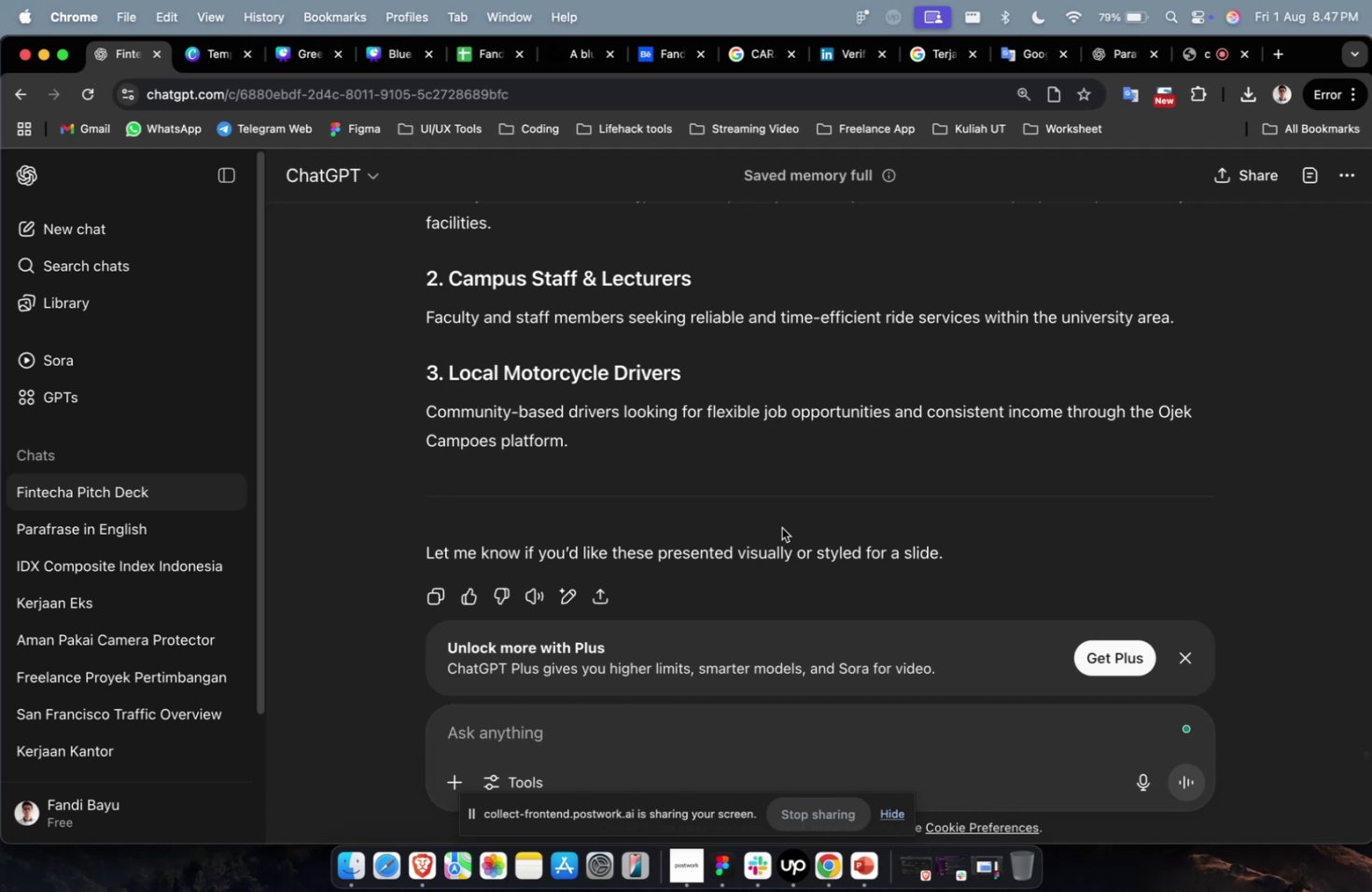 
wait(6.89)
 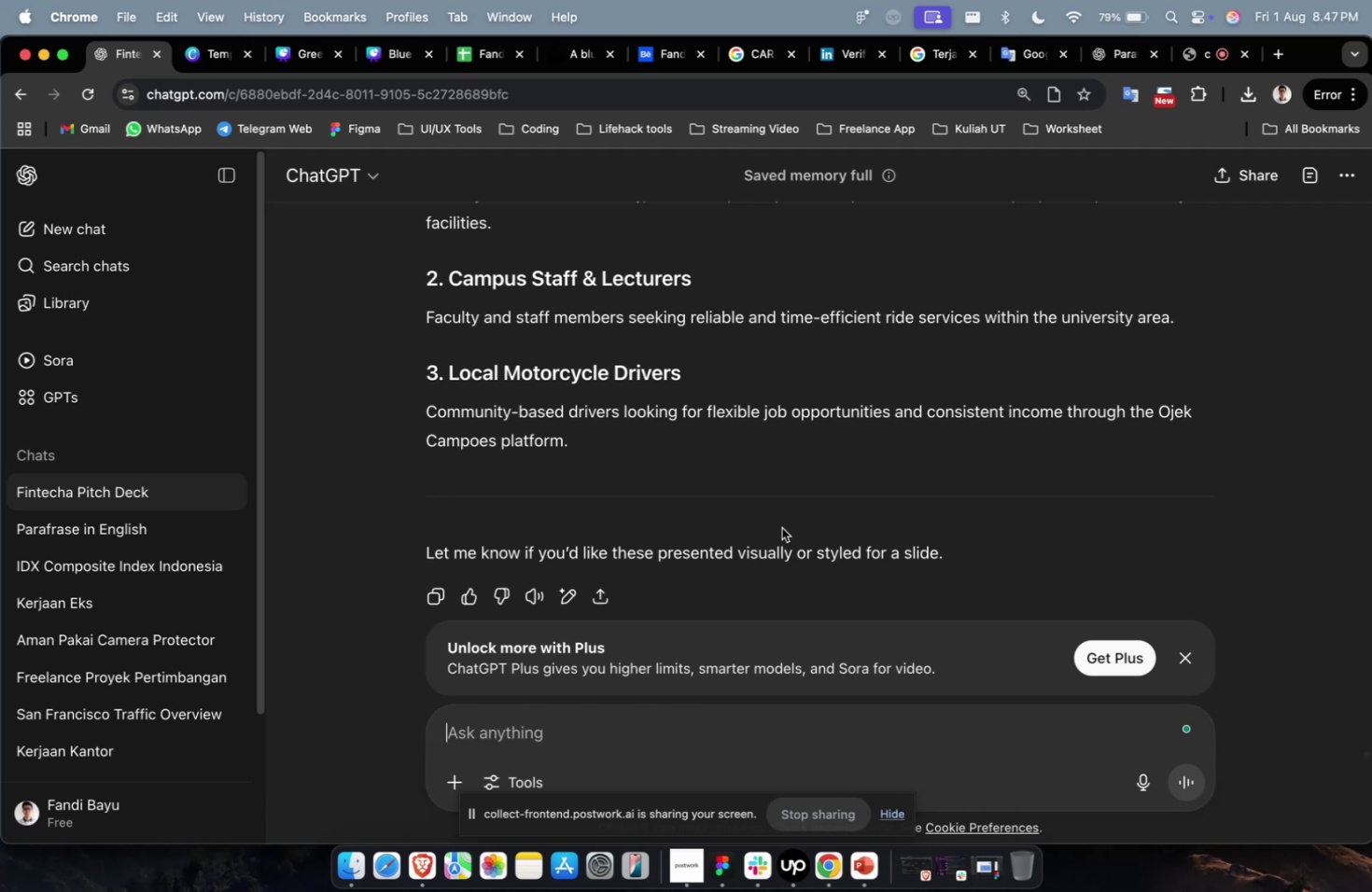 
scroll: coordinate [766, 527], scroll_direction: up, amount: 6.0
 